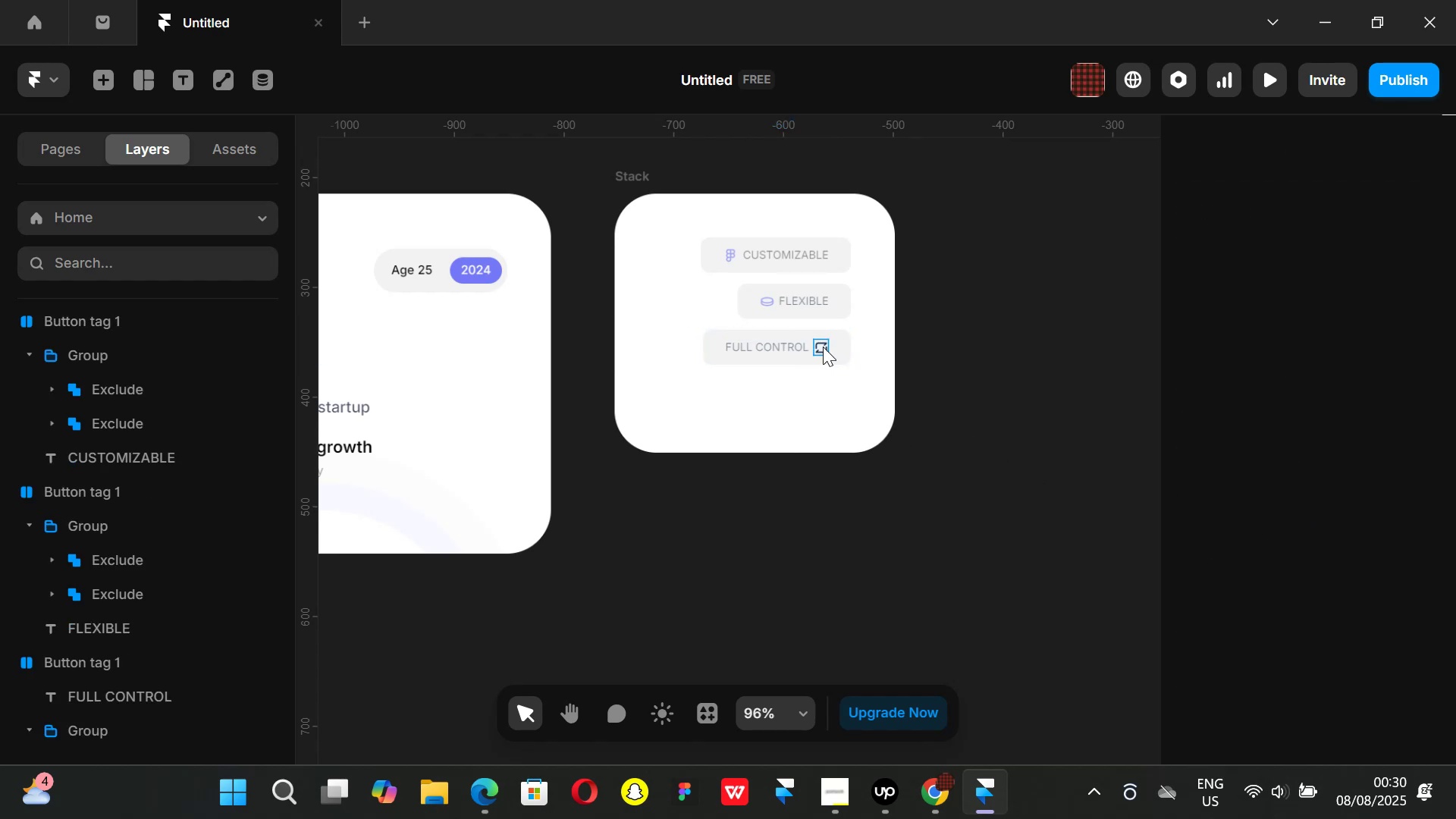 
left_click([823, 347])
 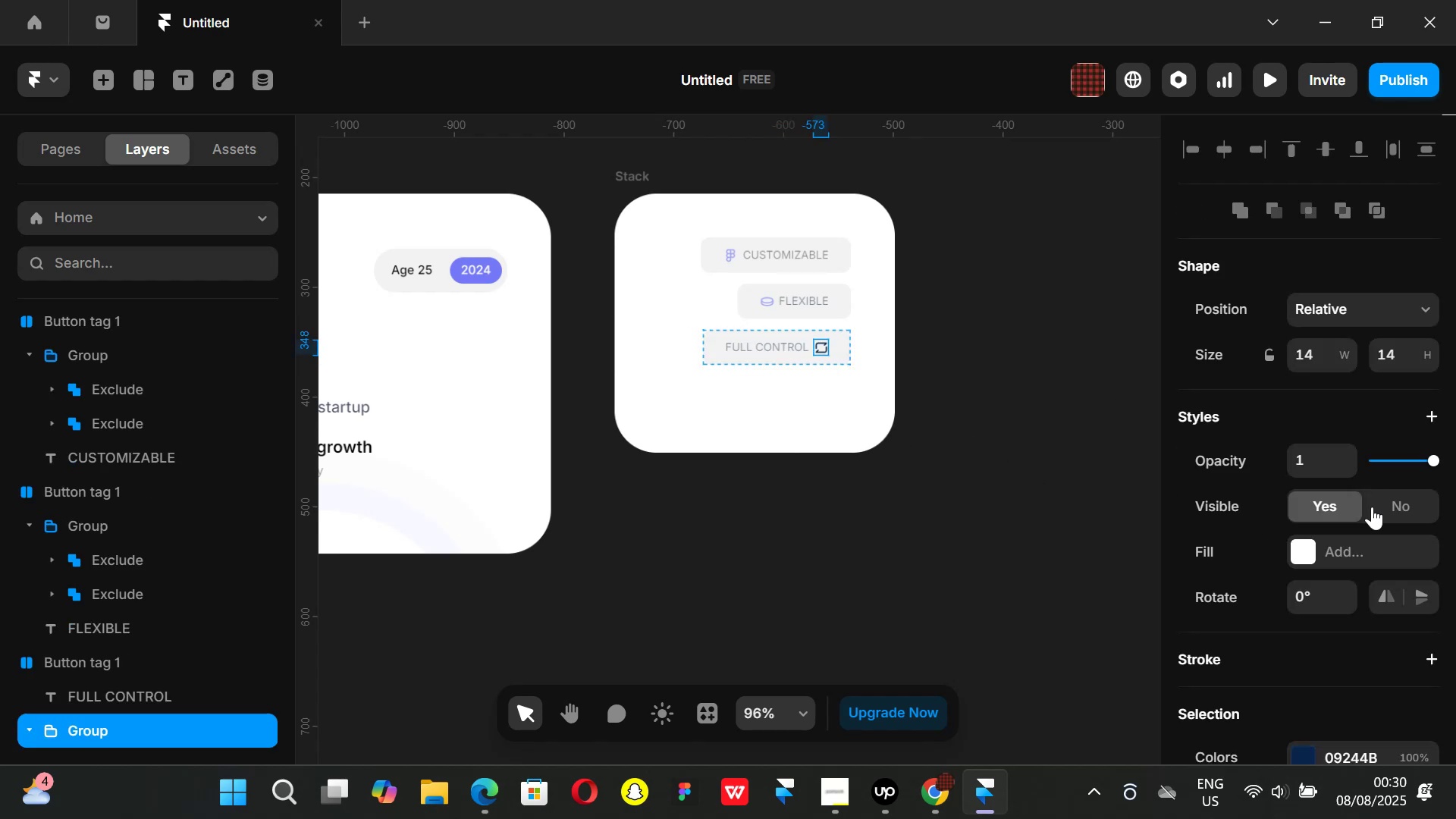 
scroll: coordinate [1357, 549], scroll_direction: down, amount: 3.0
 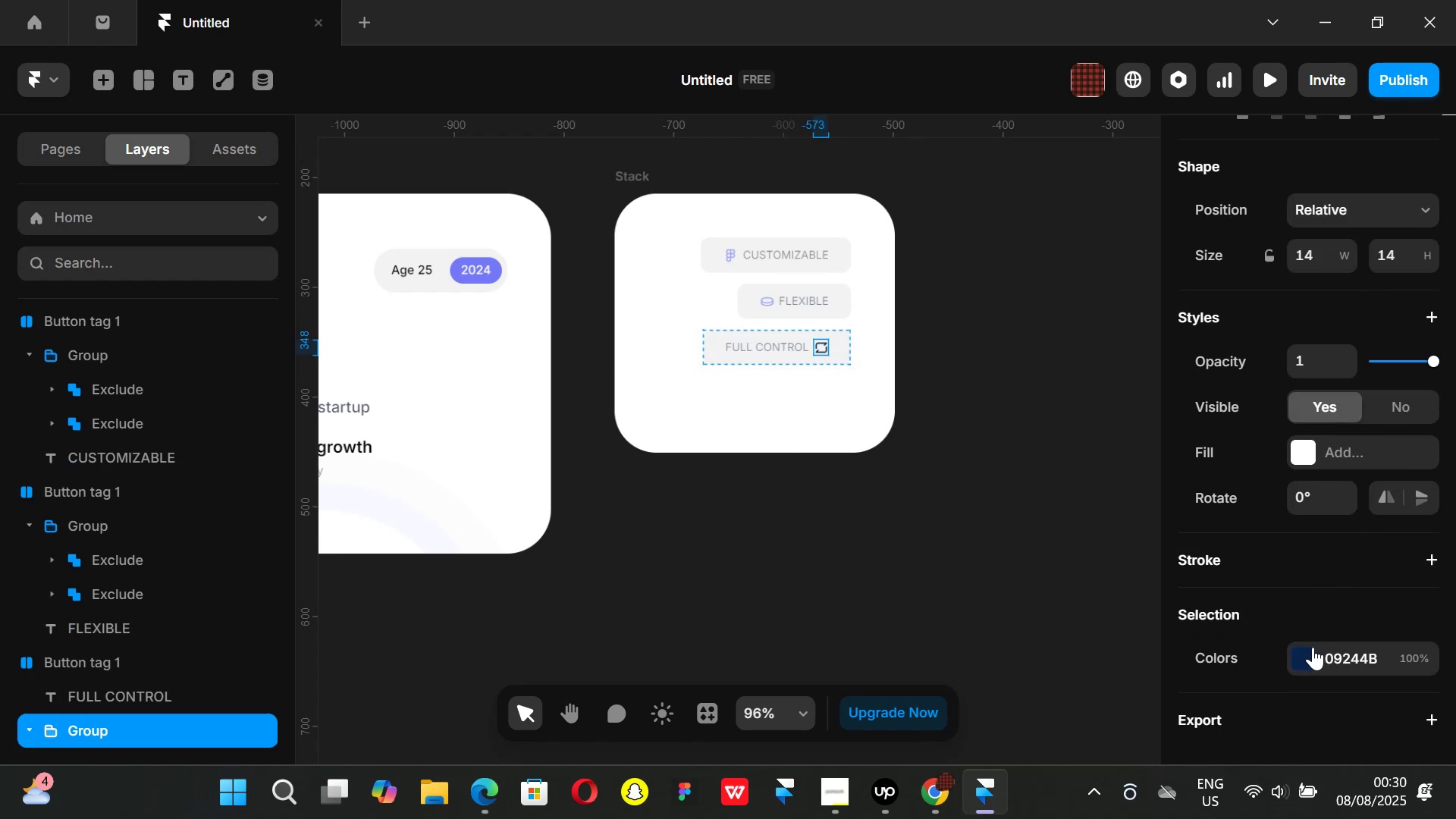 
left_click([1309, 648])
 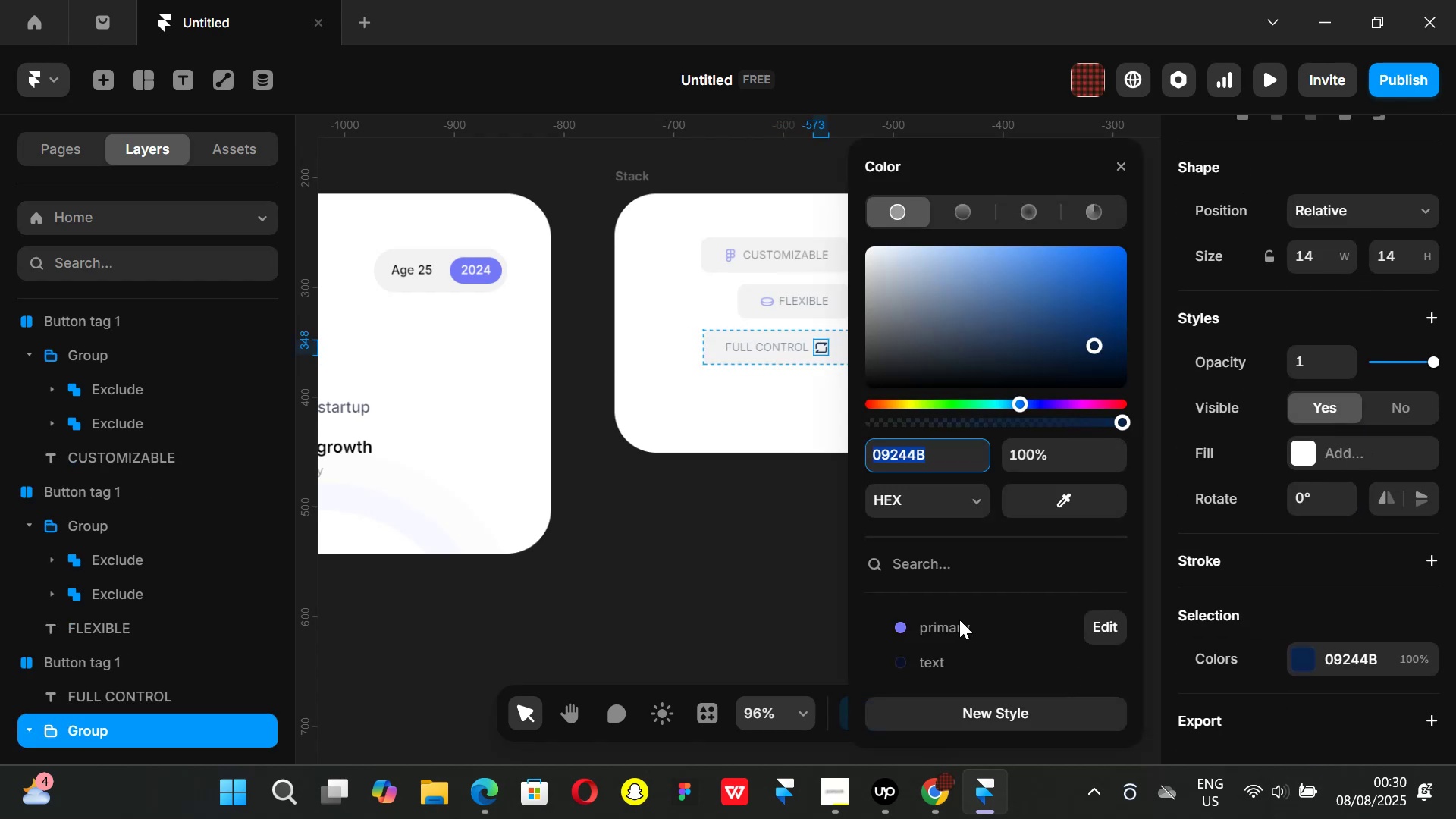 
left_click_drag(start_coordinate=[956, 628], to_coordinate=[959, 623])
 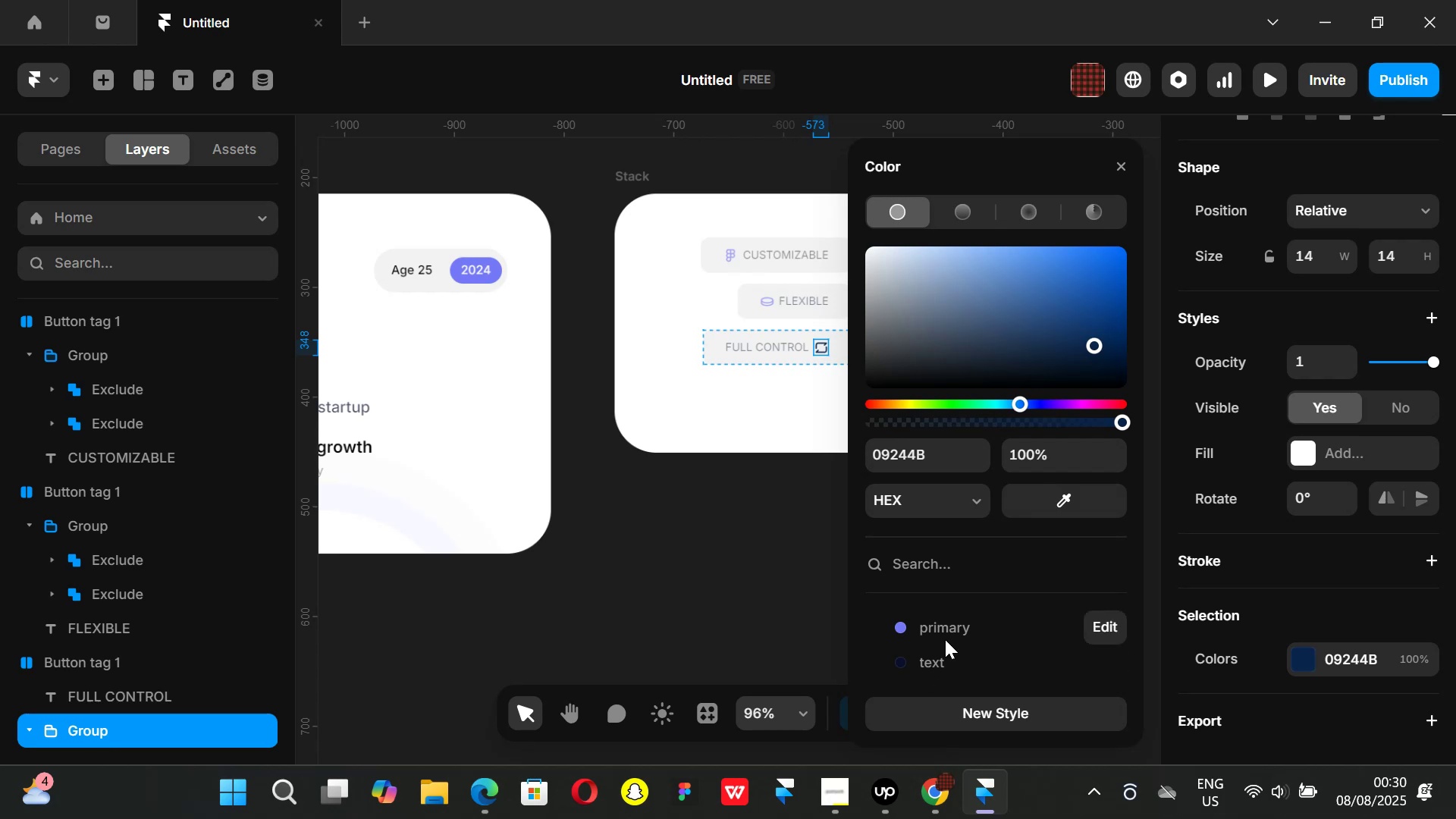 
left_click([949, 625])
 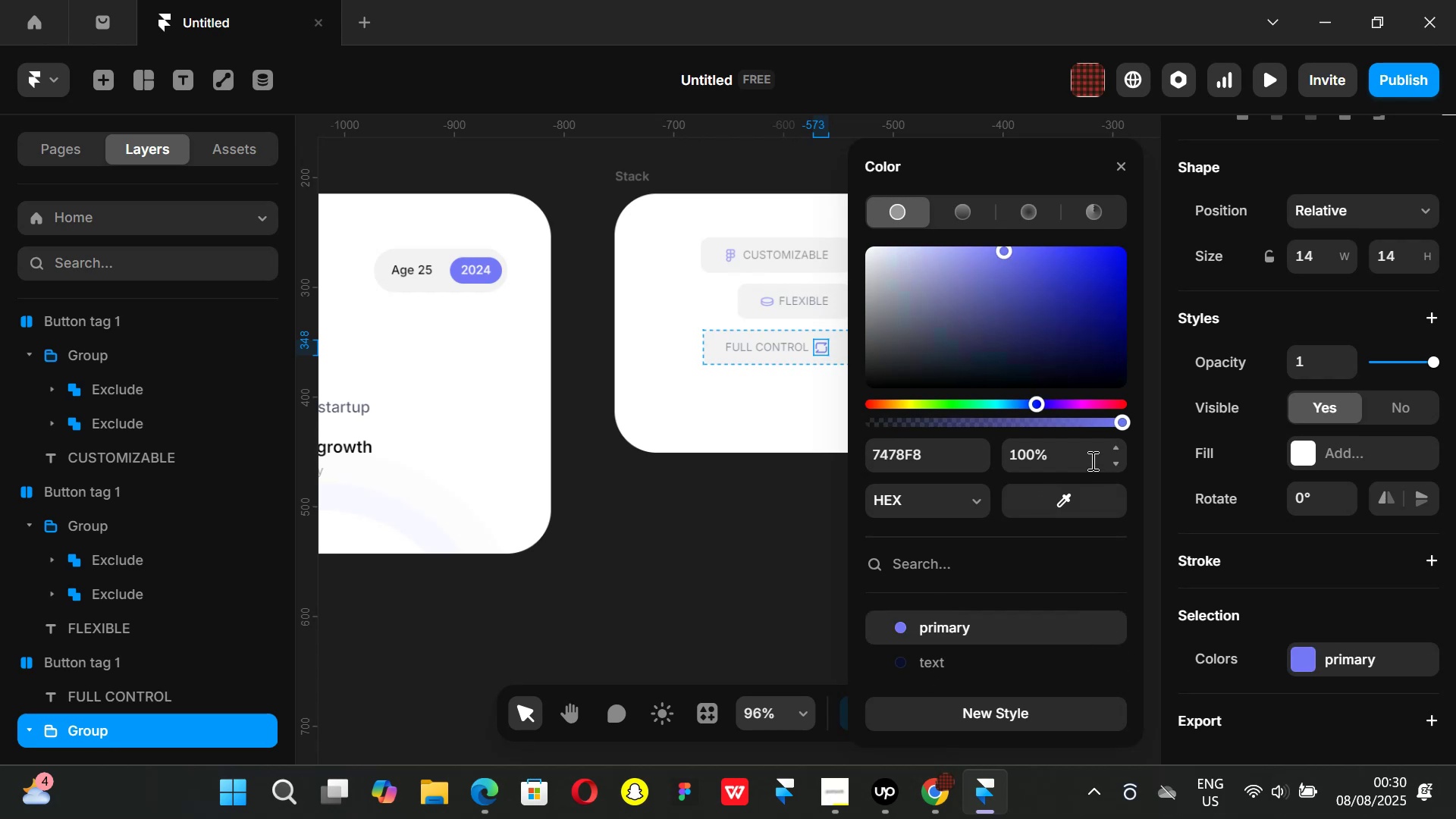 
left_click([1091, 460])
 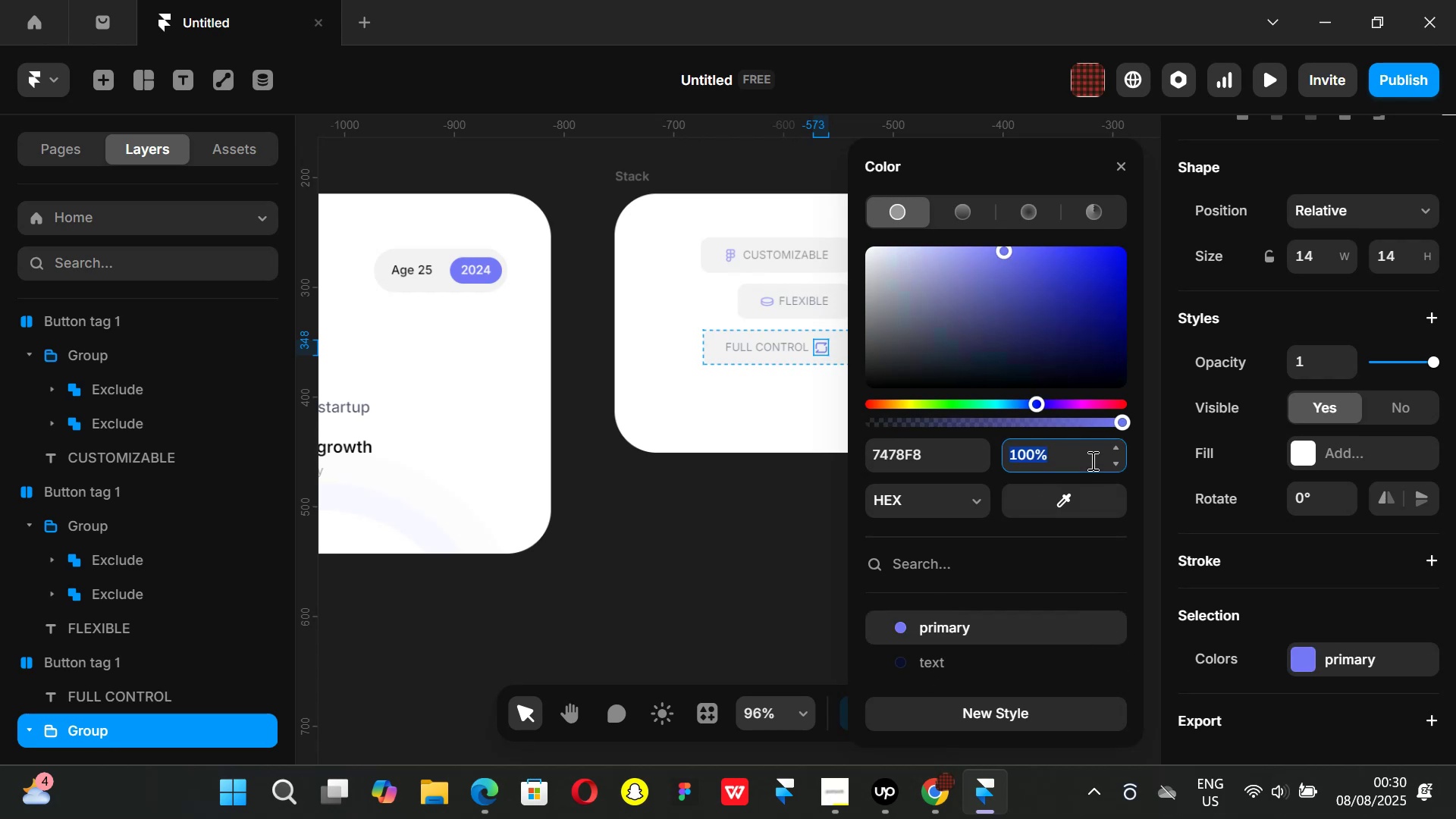 
type(60)
 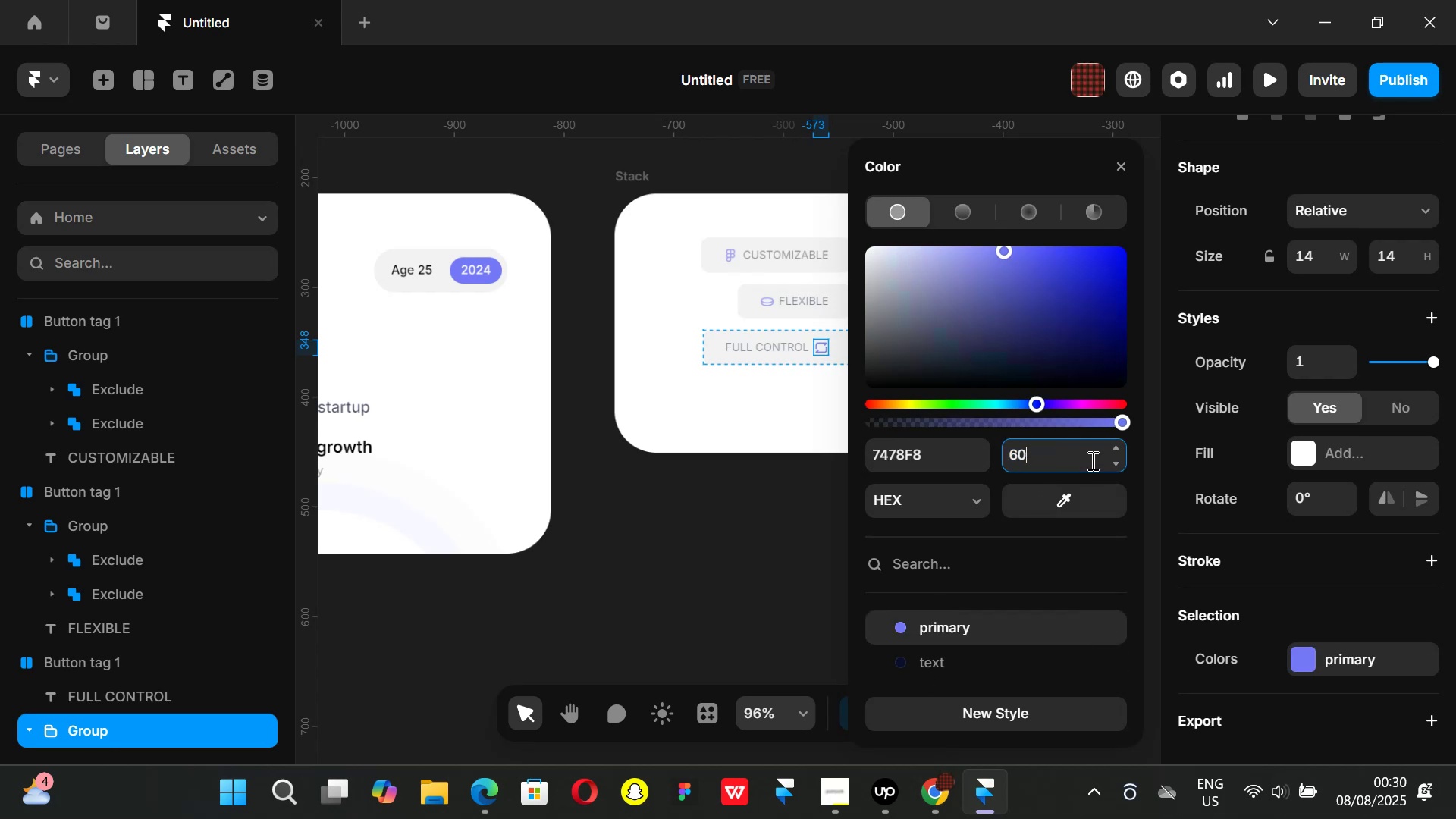 
key(Enter)
 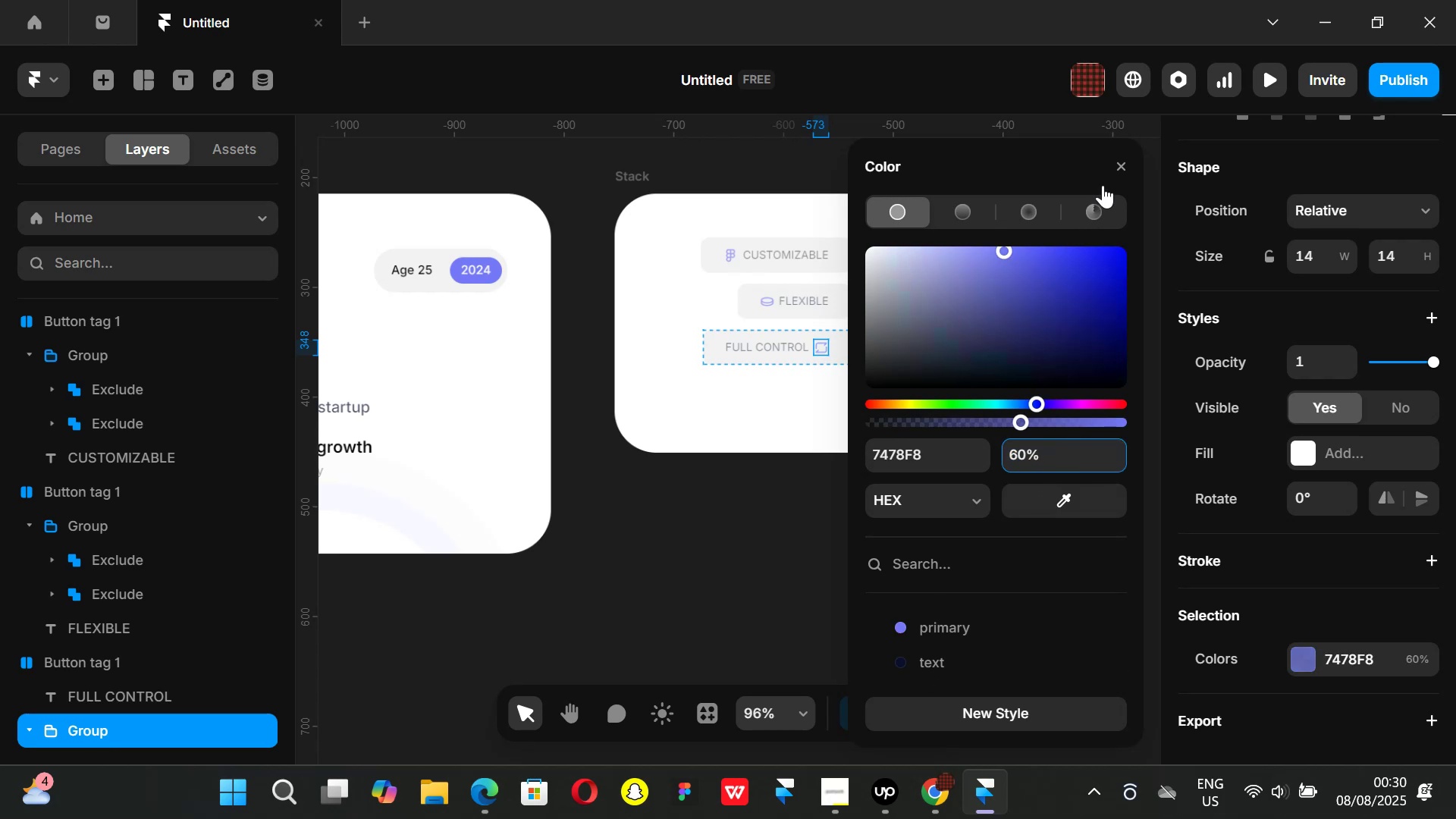 
left_click([1119, 155])
 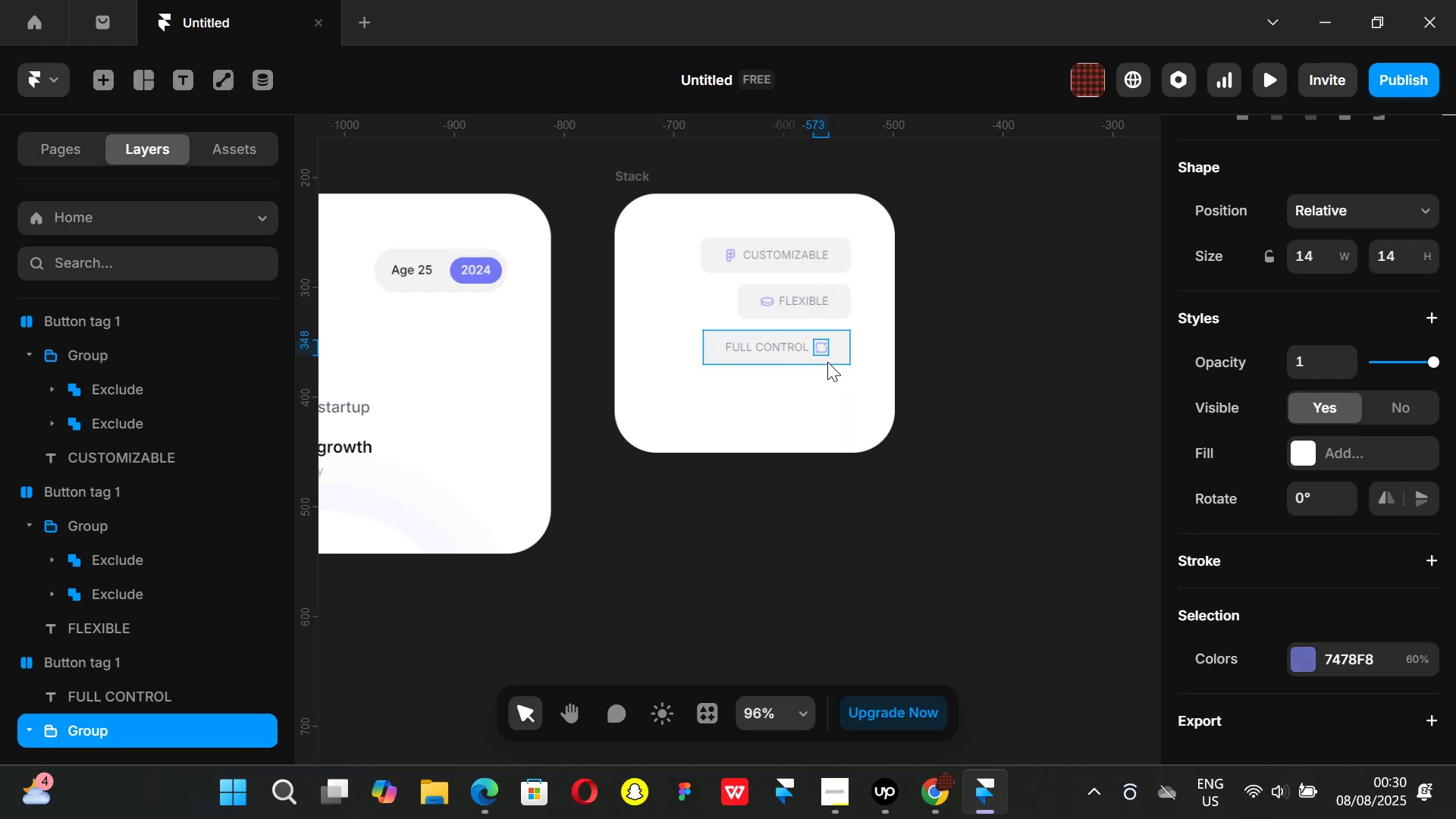 
key(ArrowLeft)
 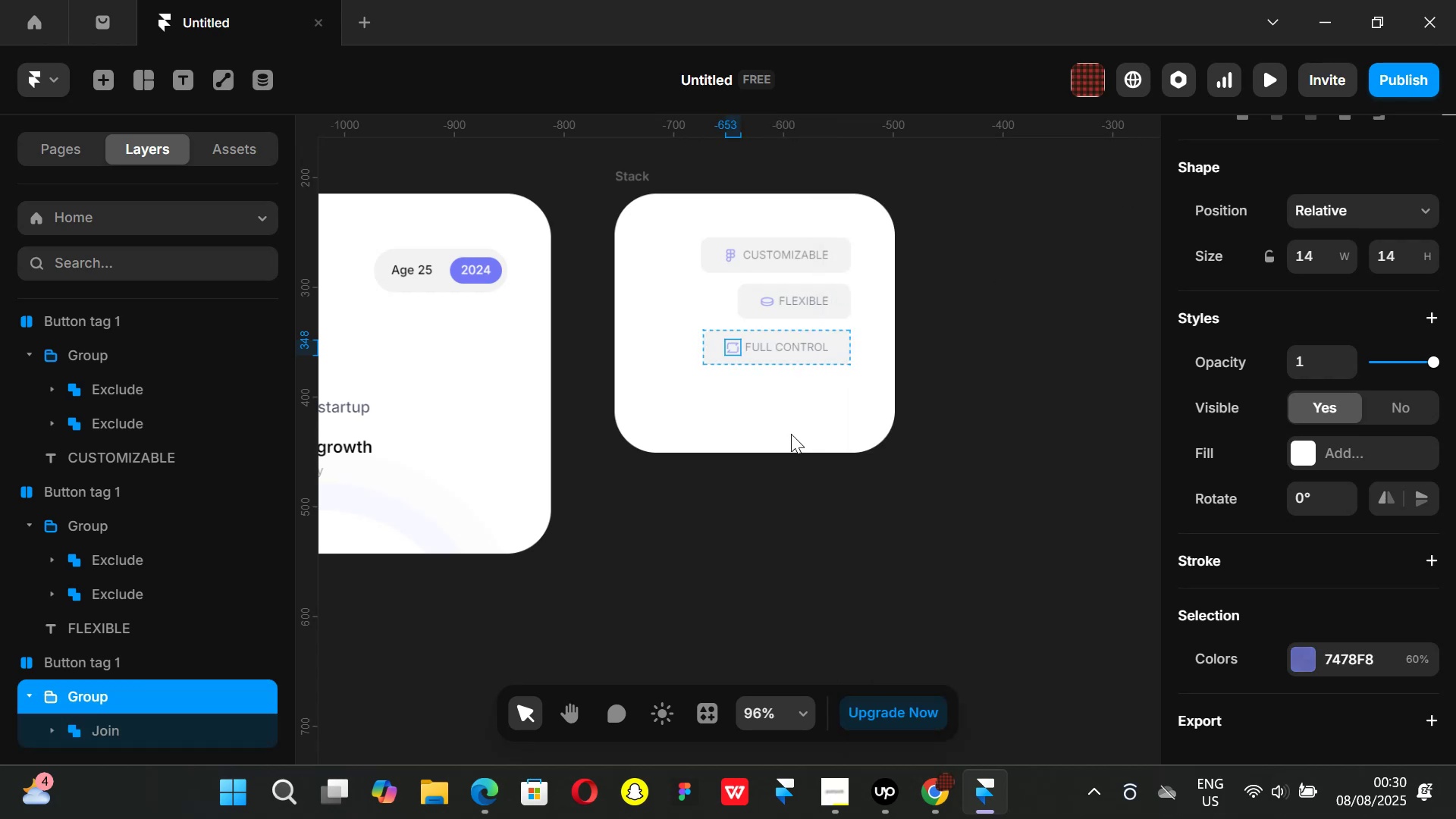 
left_click([849, 530])
 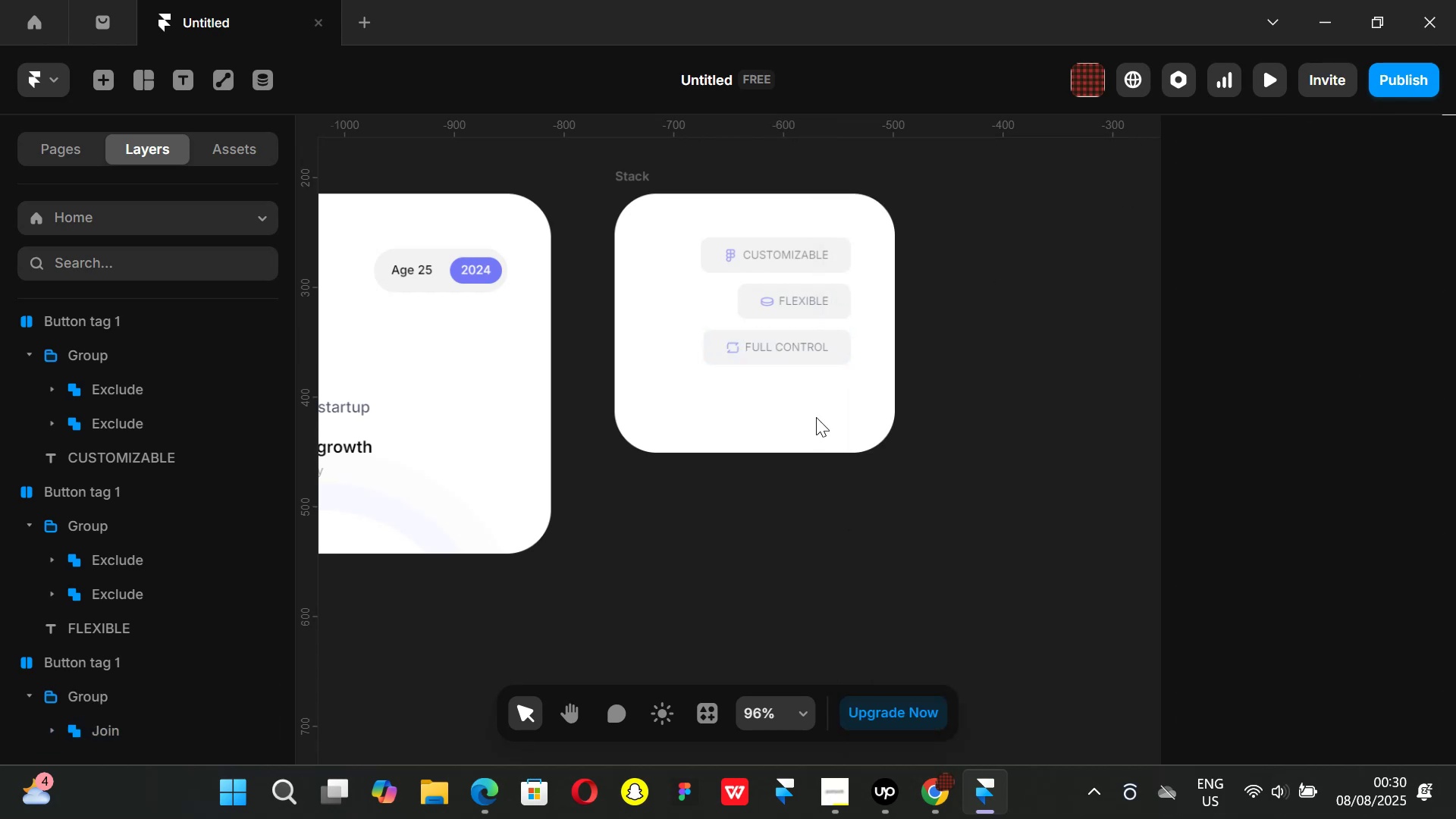 
hold_key(key=ControlLeft, duration=0.48)
scroll: coordinate [779, 296], scroll_direction: up, amount: 1.0
 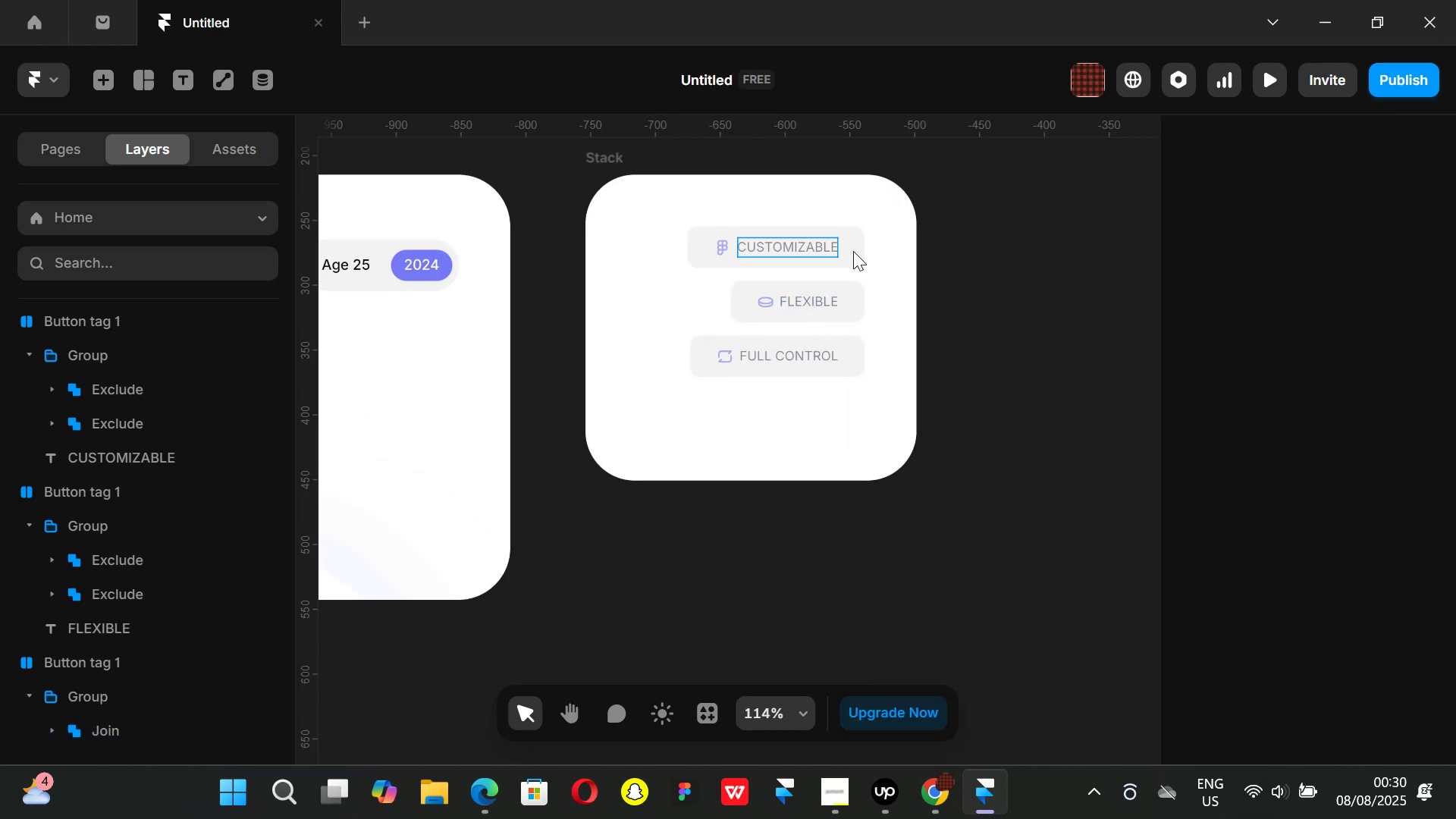 
left_click([855, 251])
 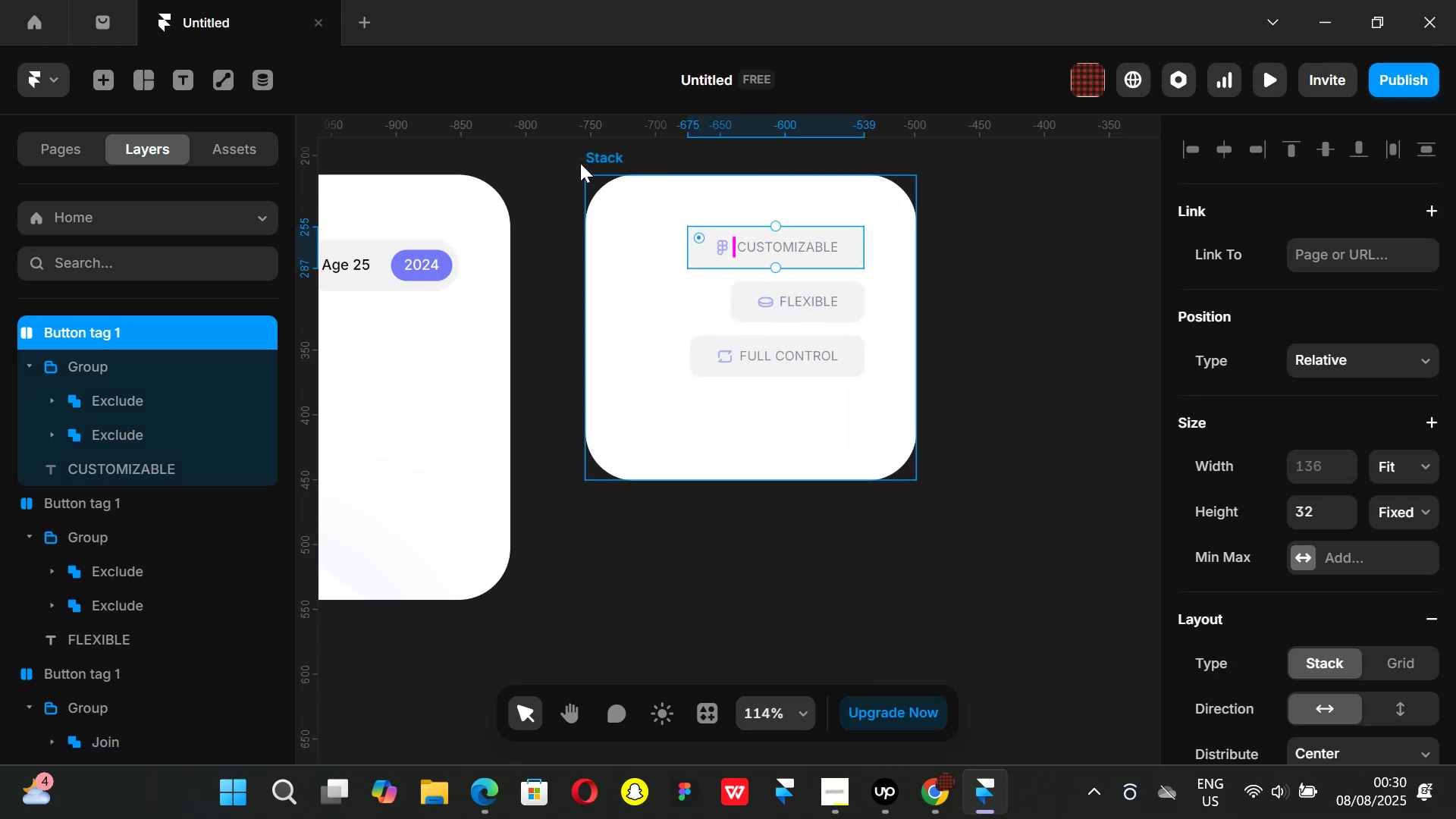 
left_click([577, 163])
 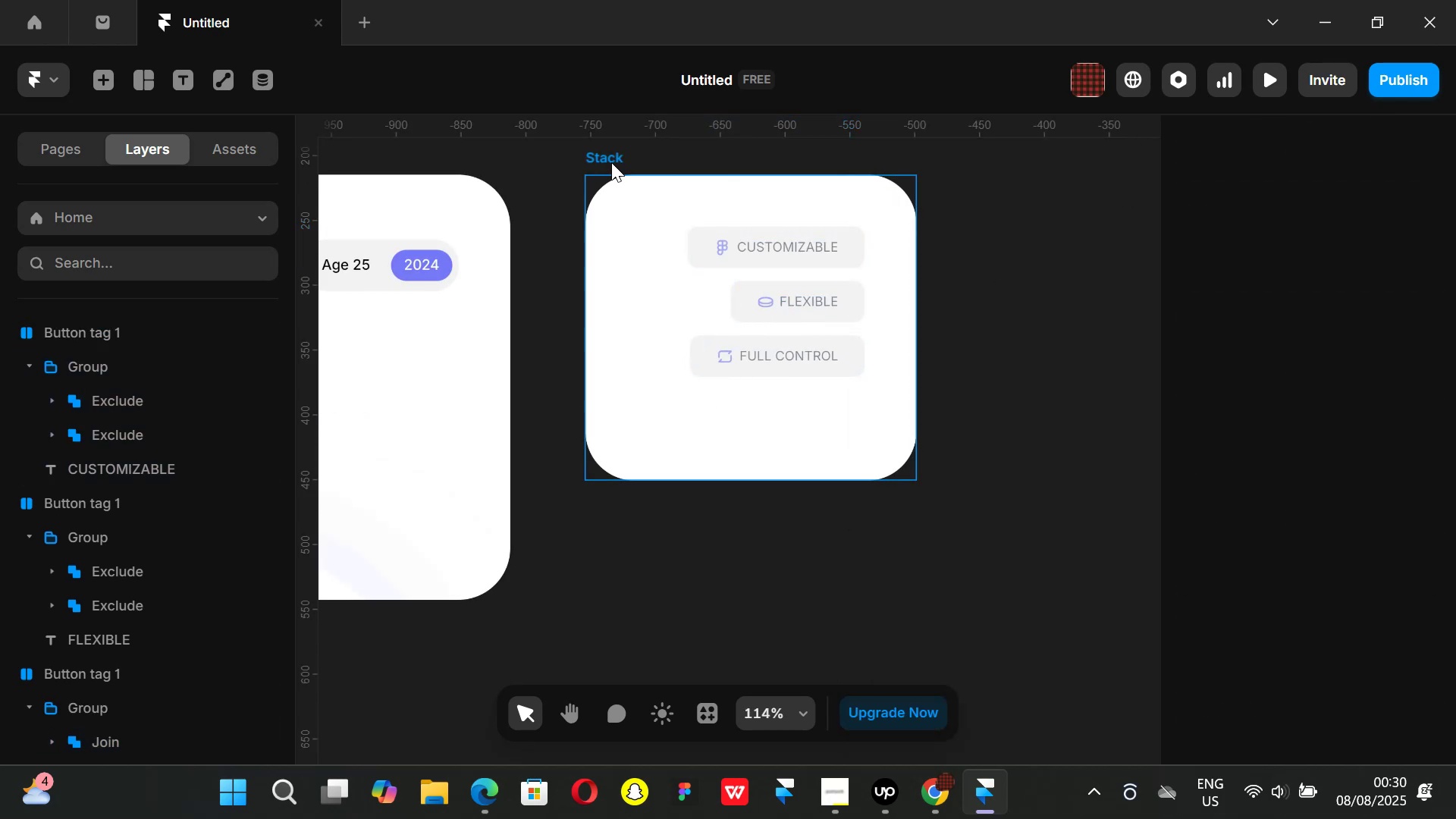 
left_click([611, 162])
 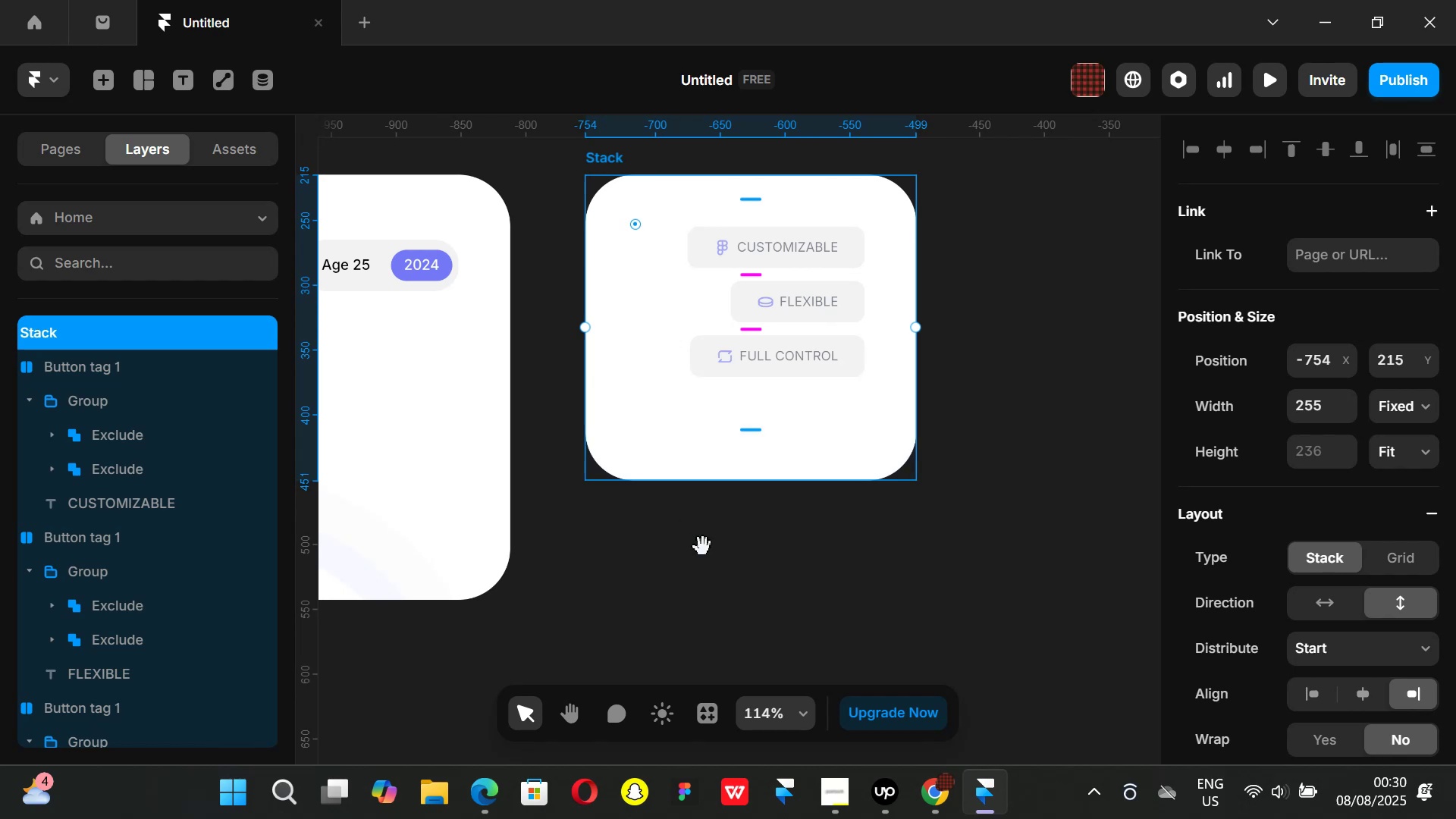 
hold_key(key=ControlLeft, duration=0.7)
scroll: coordinate [934, 488], scroll_direction: down, amount: 4.0
 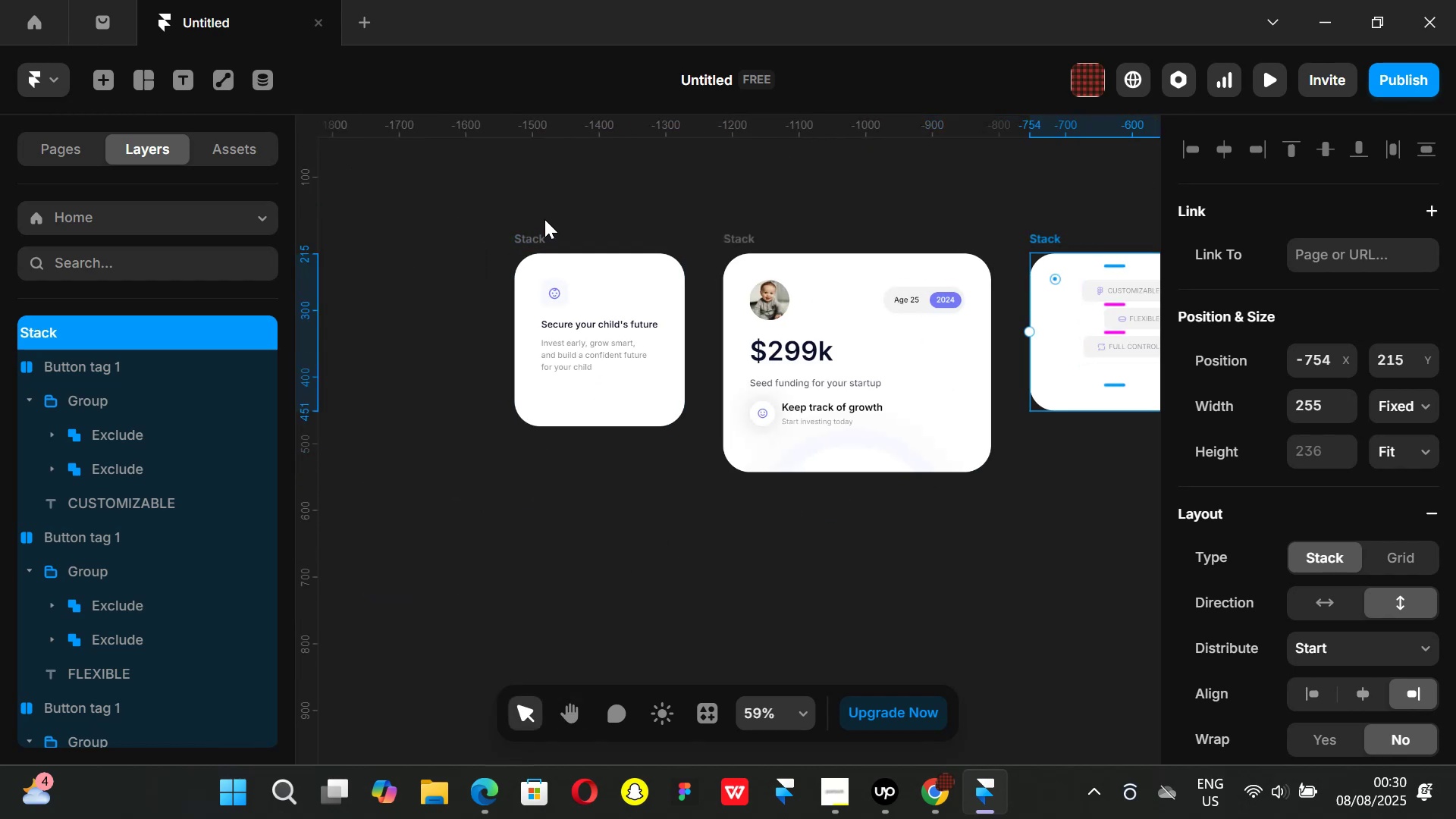 
left_click([540, 232])
 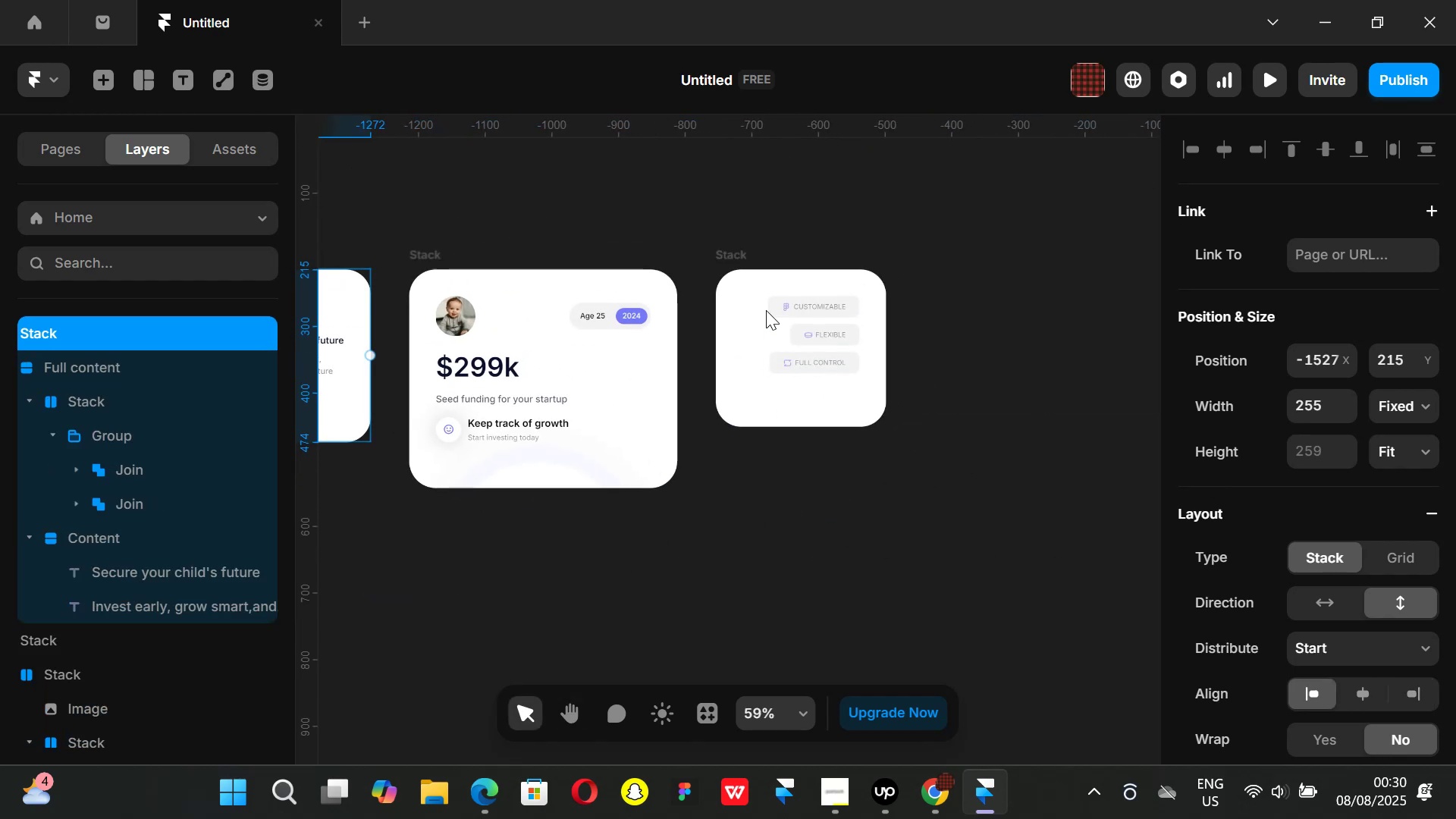 
left_click([738, 259])
 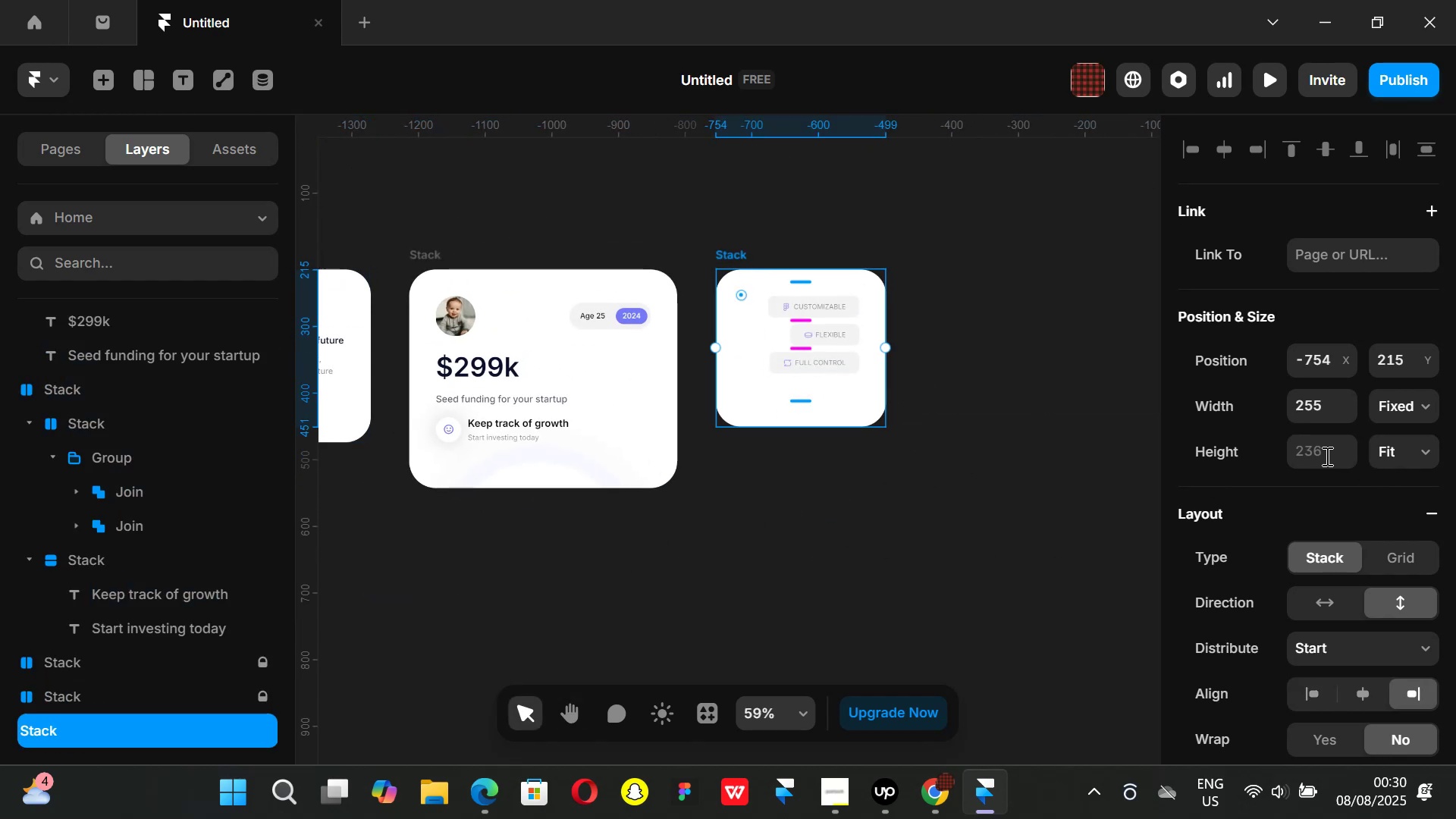 
left_click([1326, 456])
 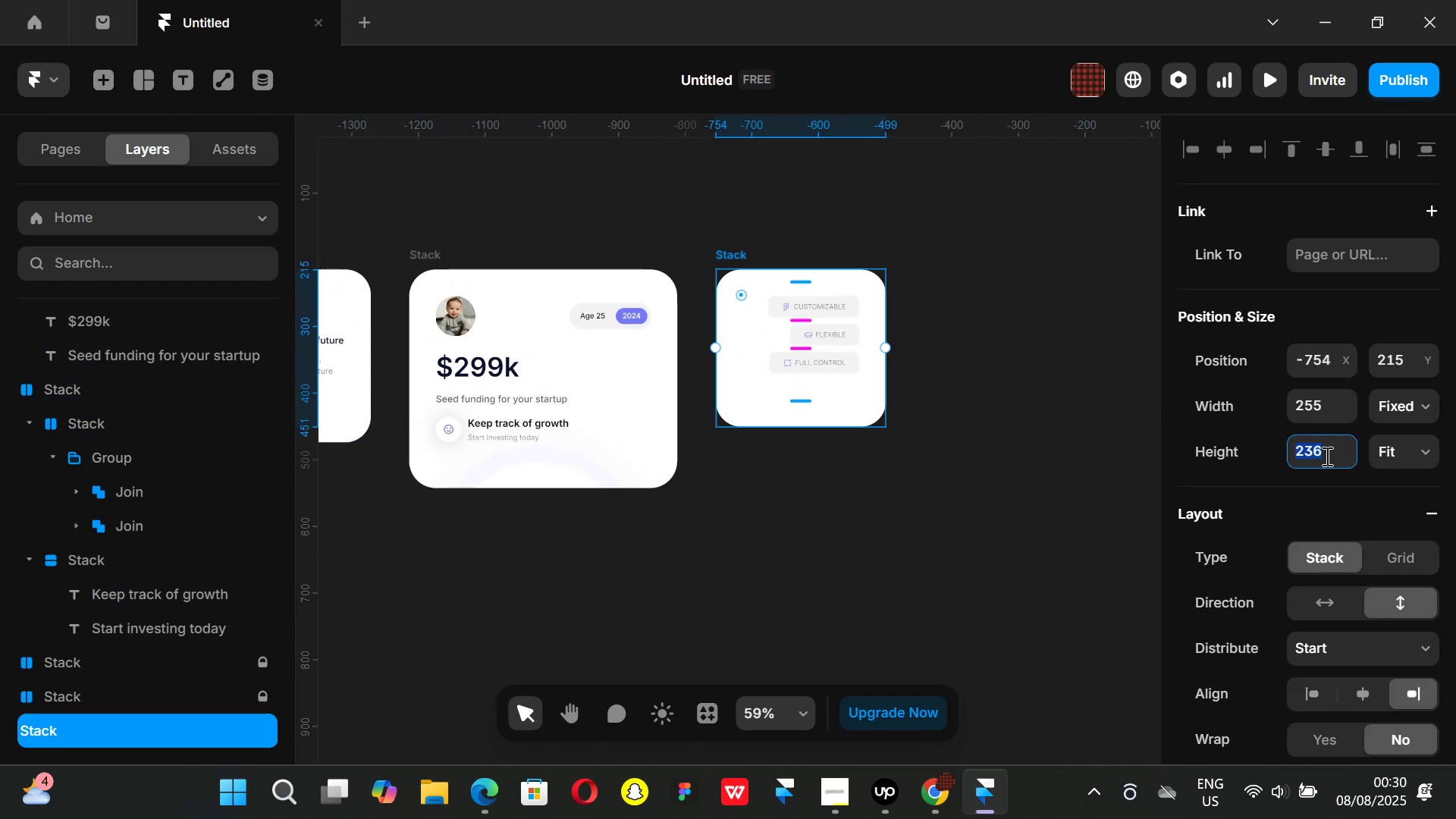 
type(259)
 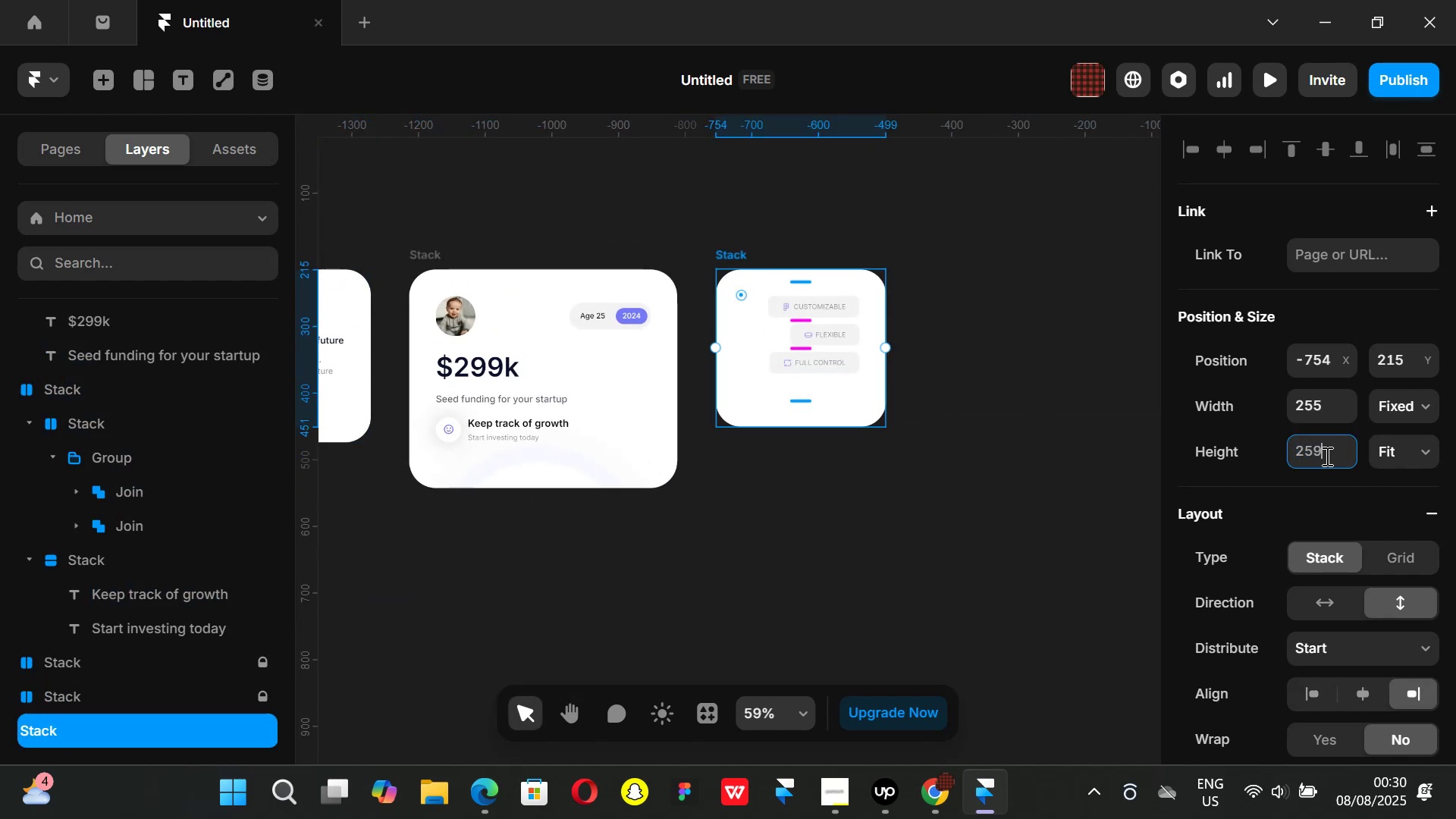 
key(Enter)
 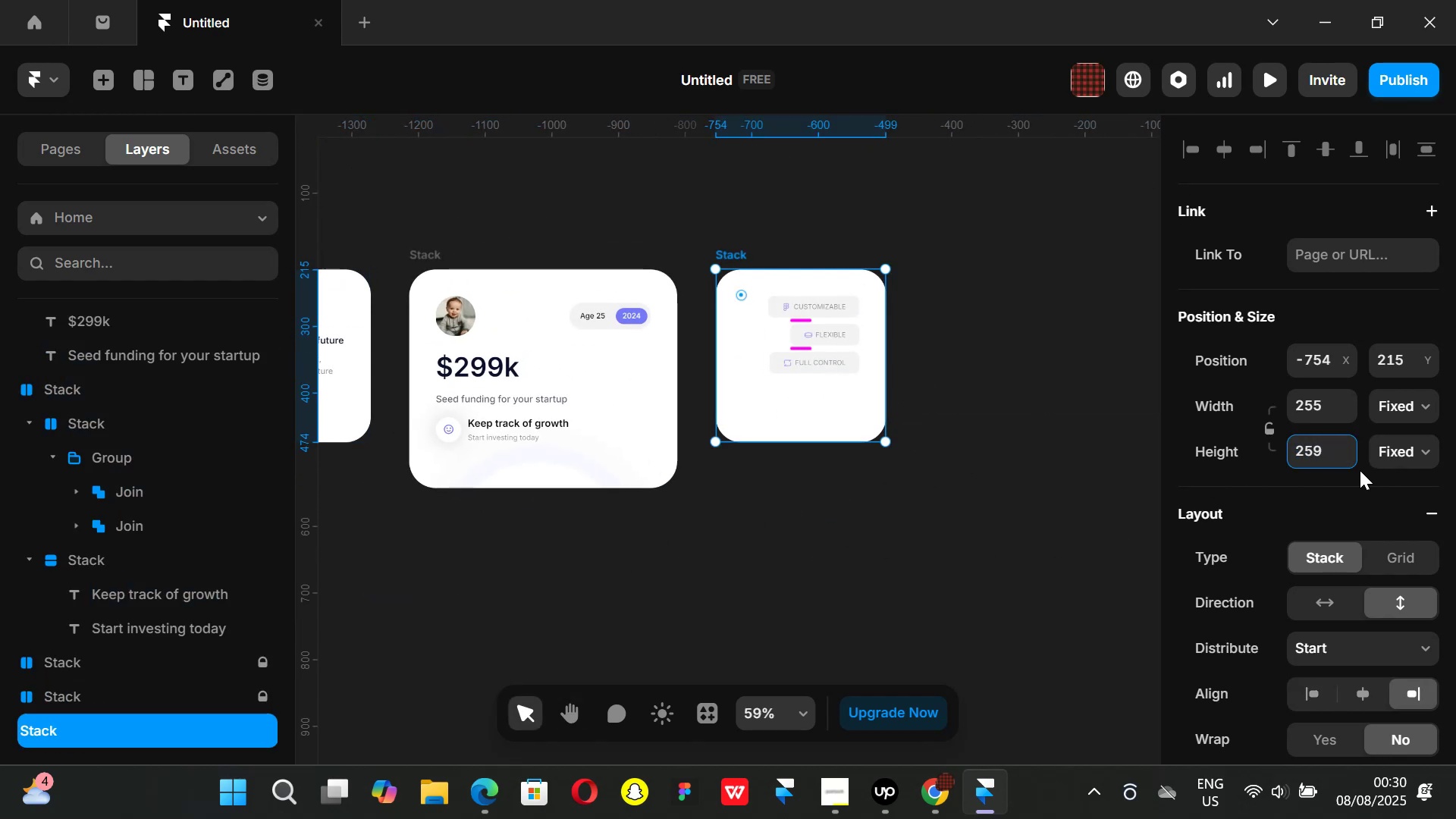 
left_click_drag(start_coordinate=[896, 512], to_coordinate=[888, 509])
 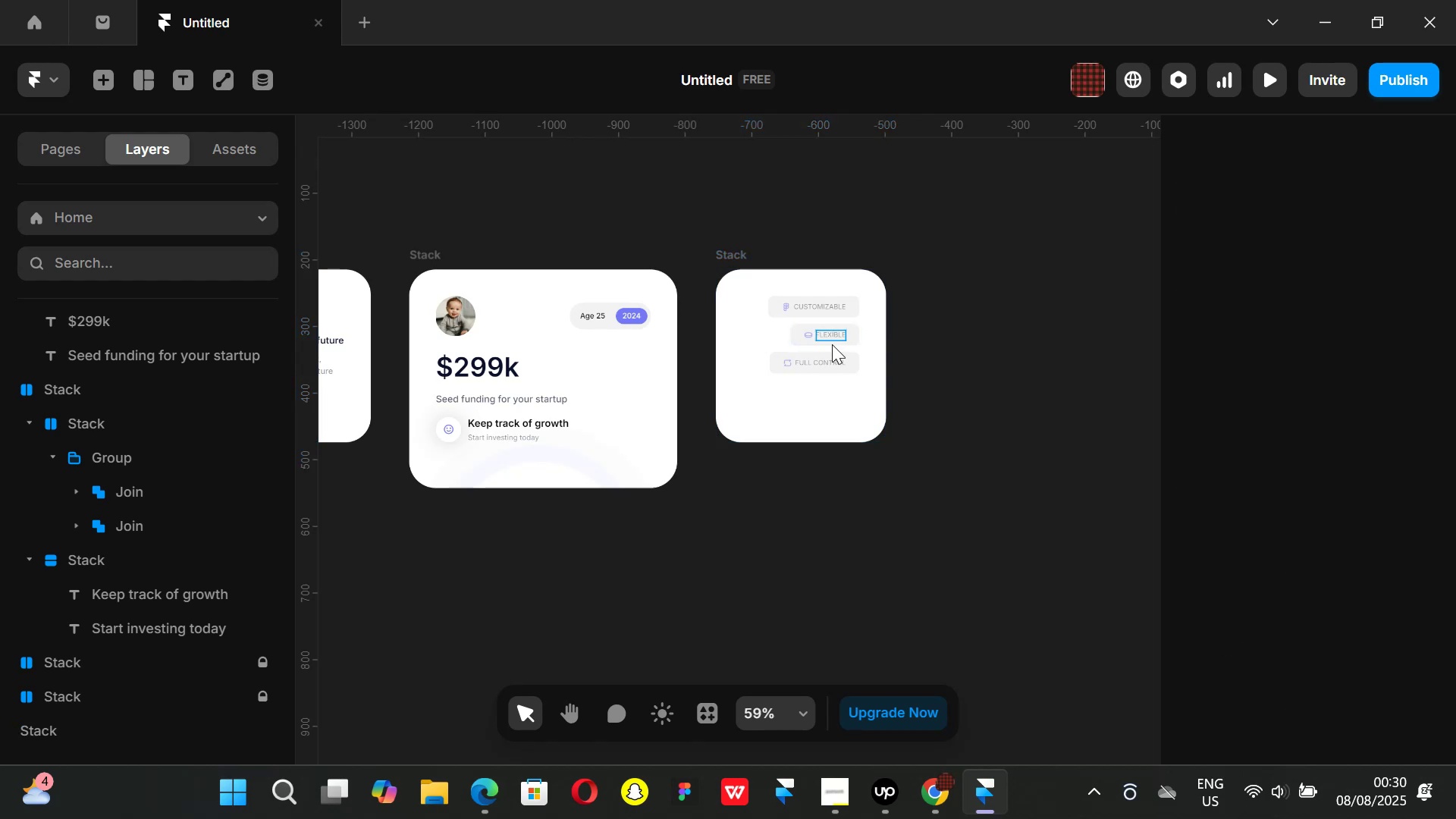 
hold_key(key=ControlLeft, duration=0.54)
scroll: coordinate [834, 351], scroll_direction: up, amount: 2.0
 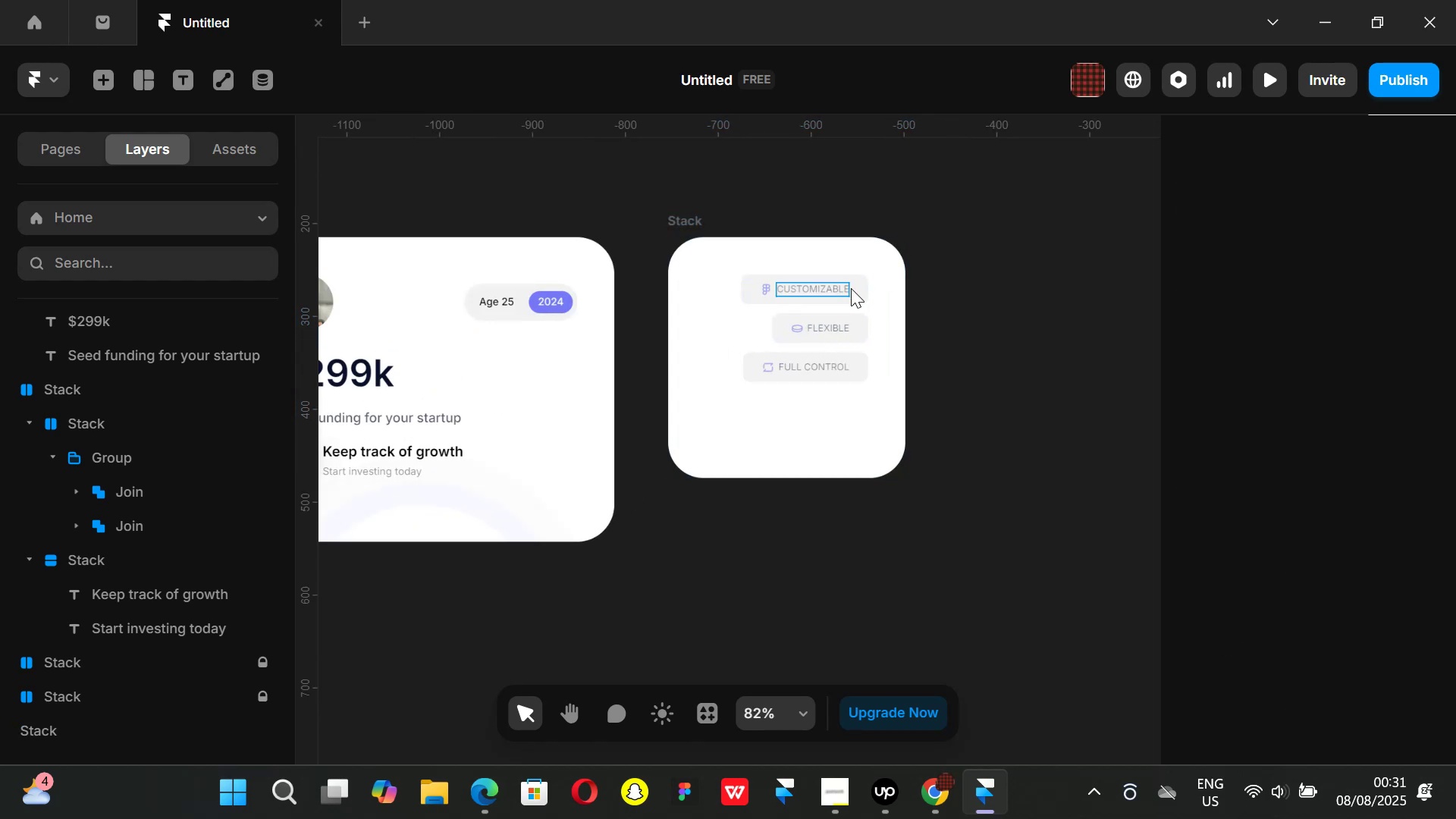 
left_click([854, 290])
 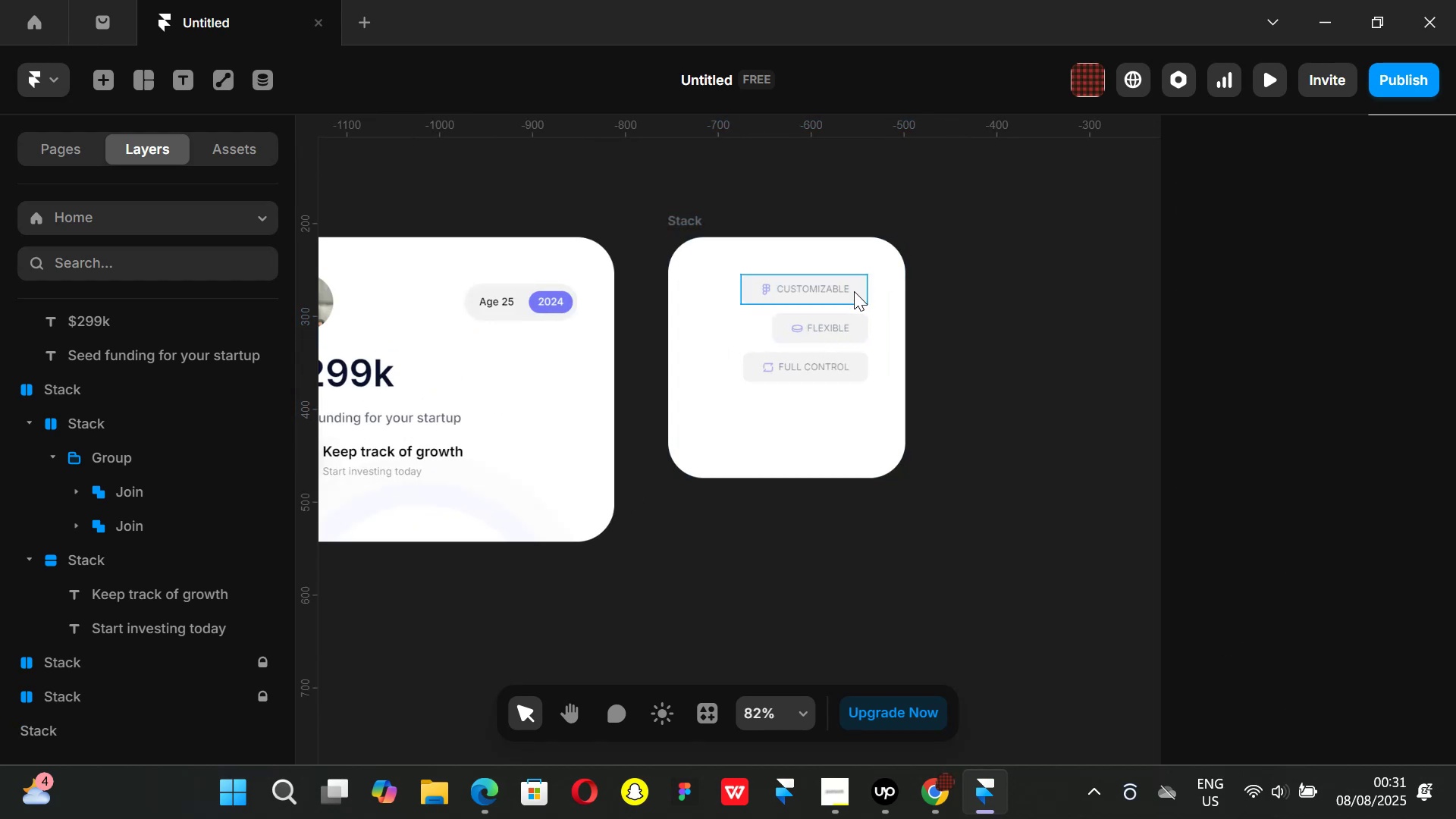 
hold_key(key=ShiftLeft, duration=1.11)
left_click([861, 371])
 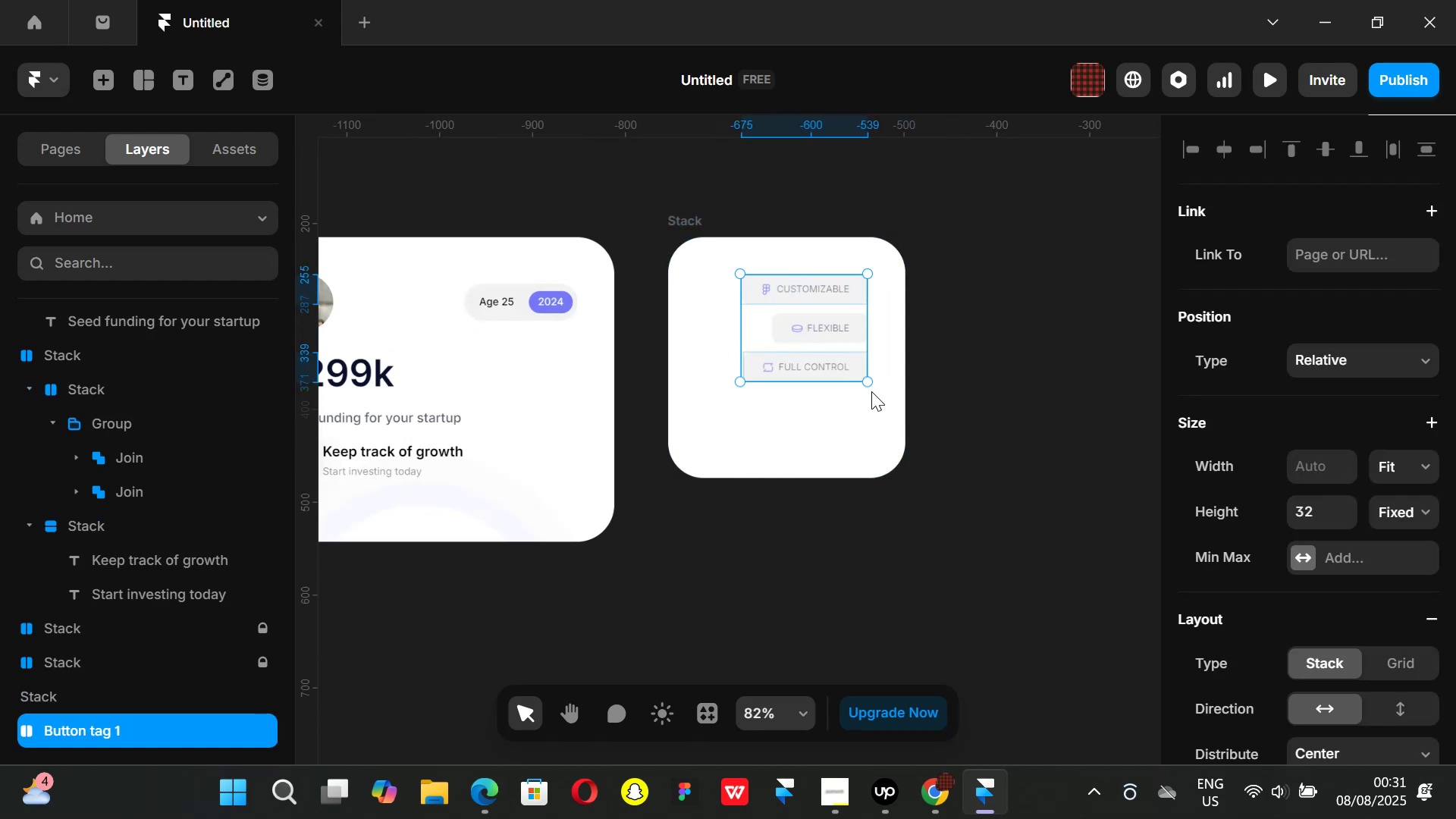 
key(Control+ControlLeft)
 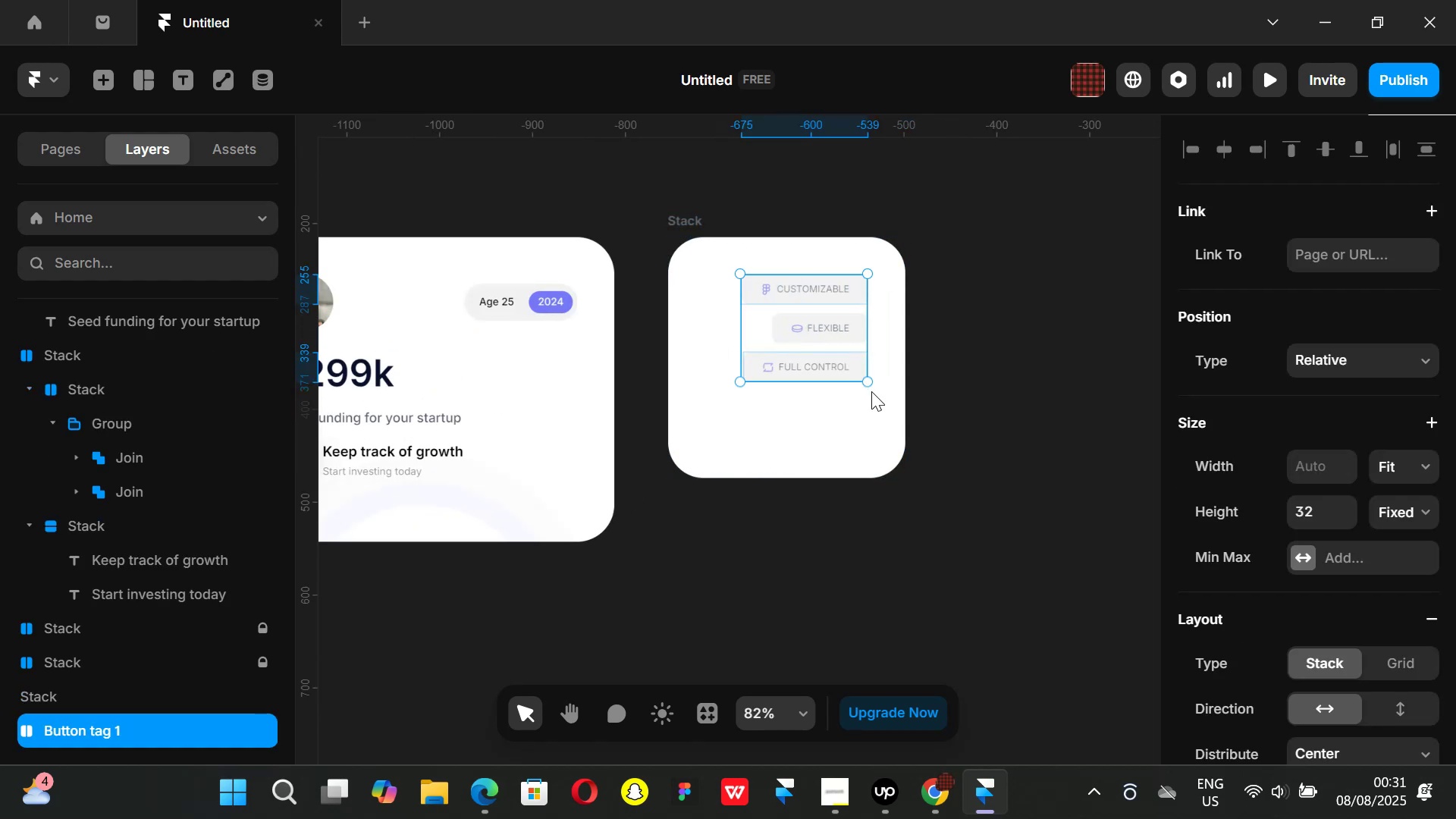 
key(Alt+Control+AltLeft)
 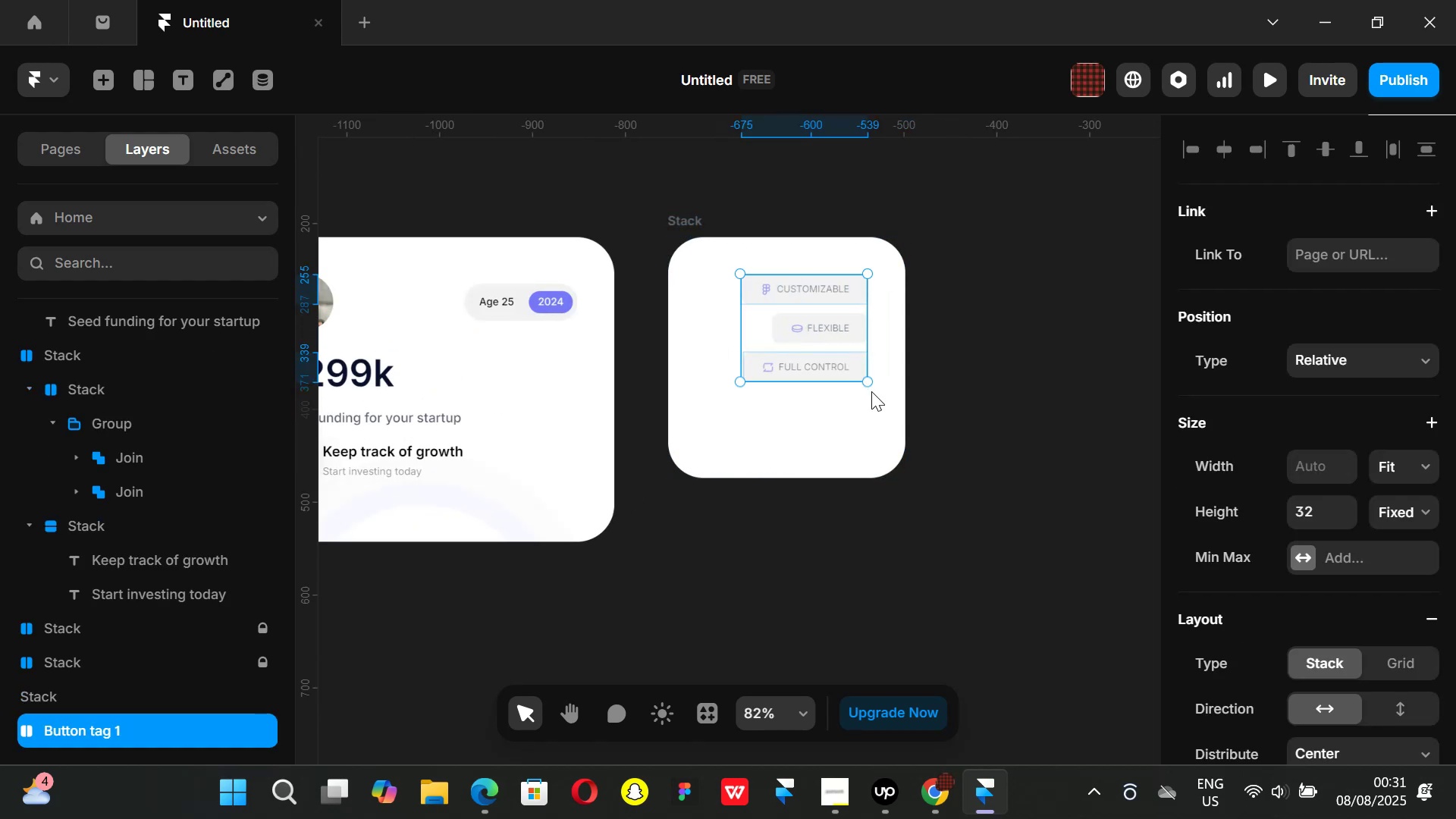 
key(Alt+Control+Enter)
 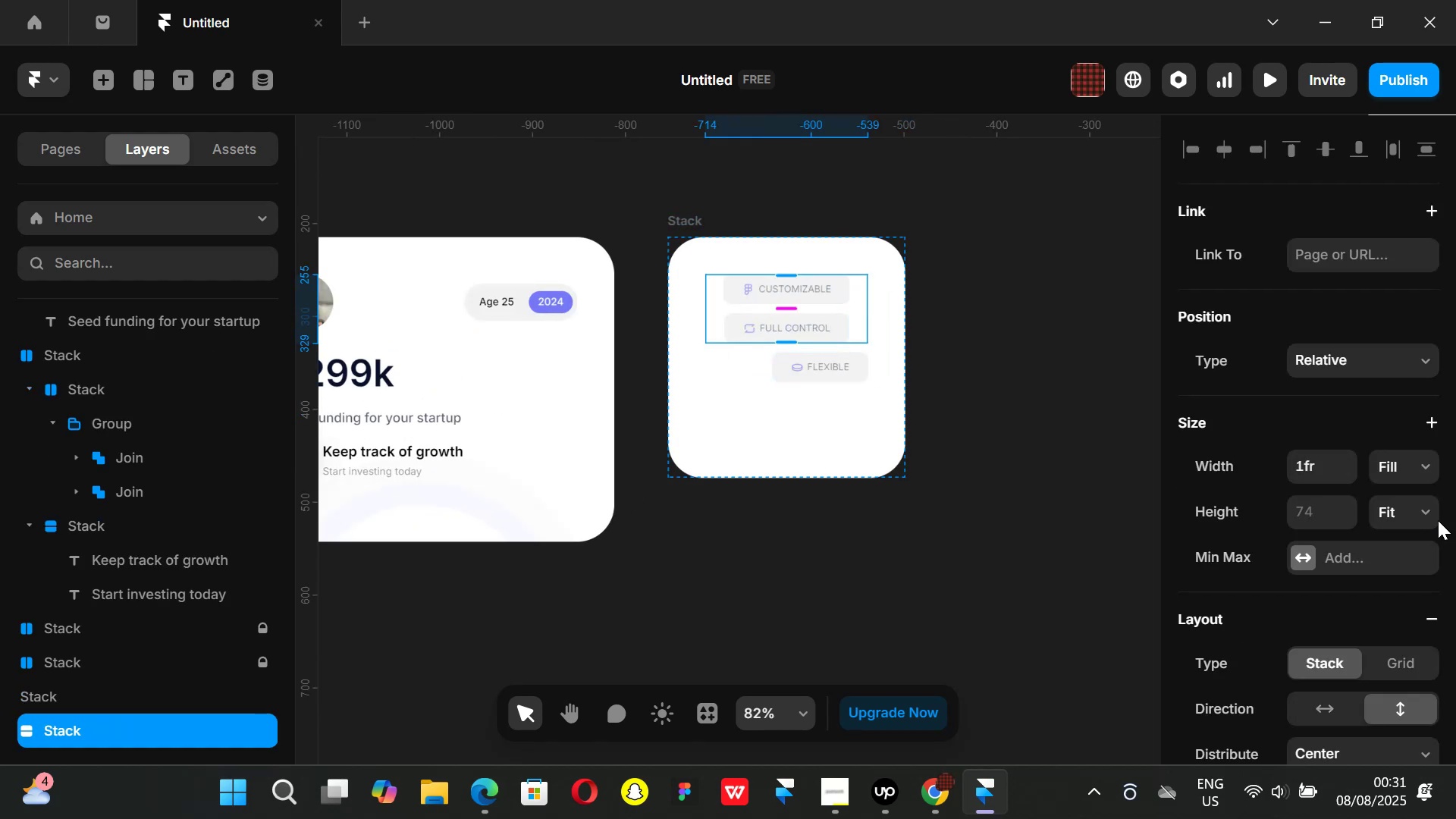 
left_click([1424, 469])
 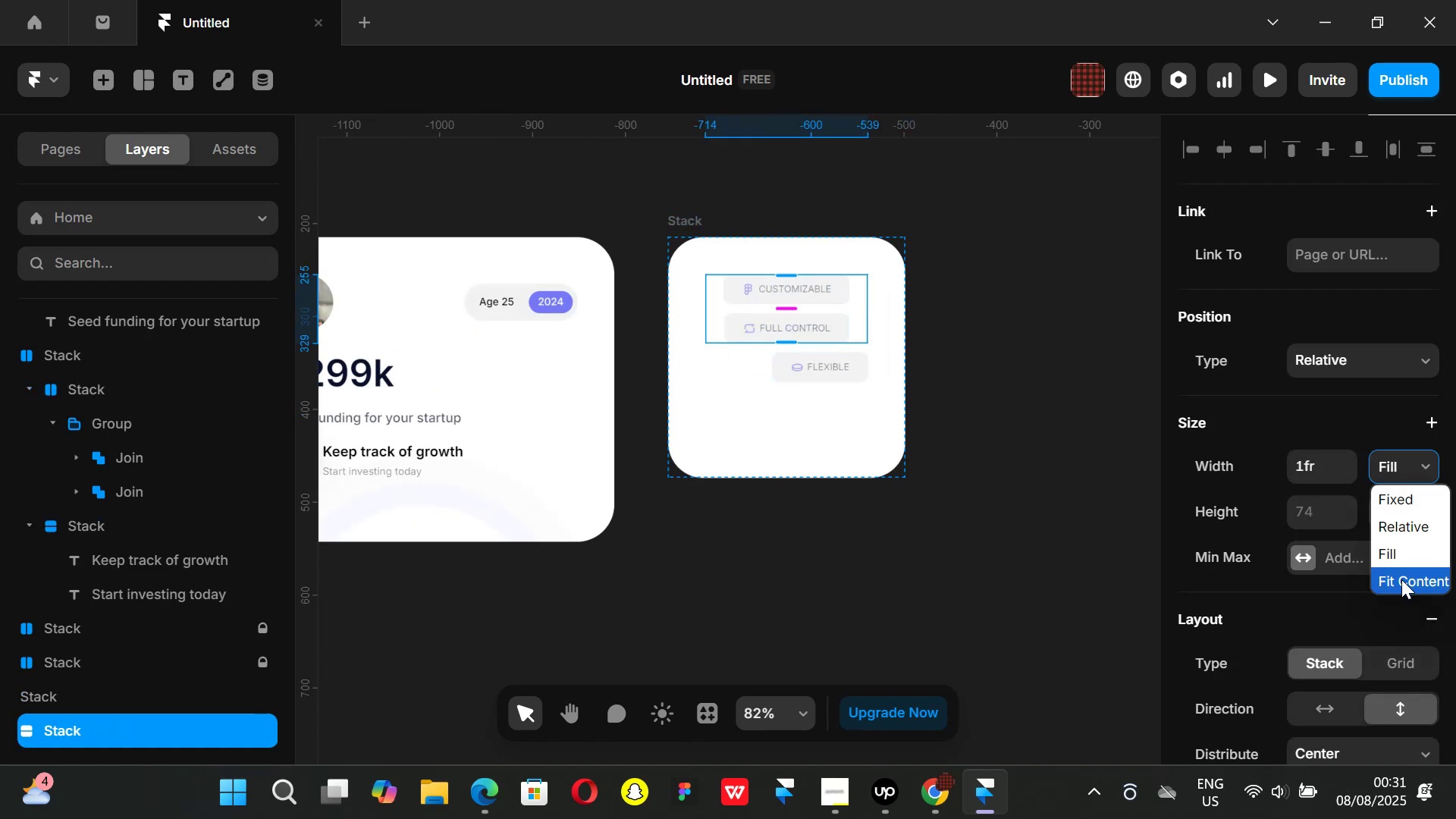 
left_click([1401, 579])
 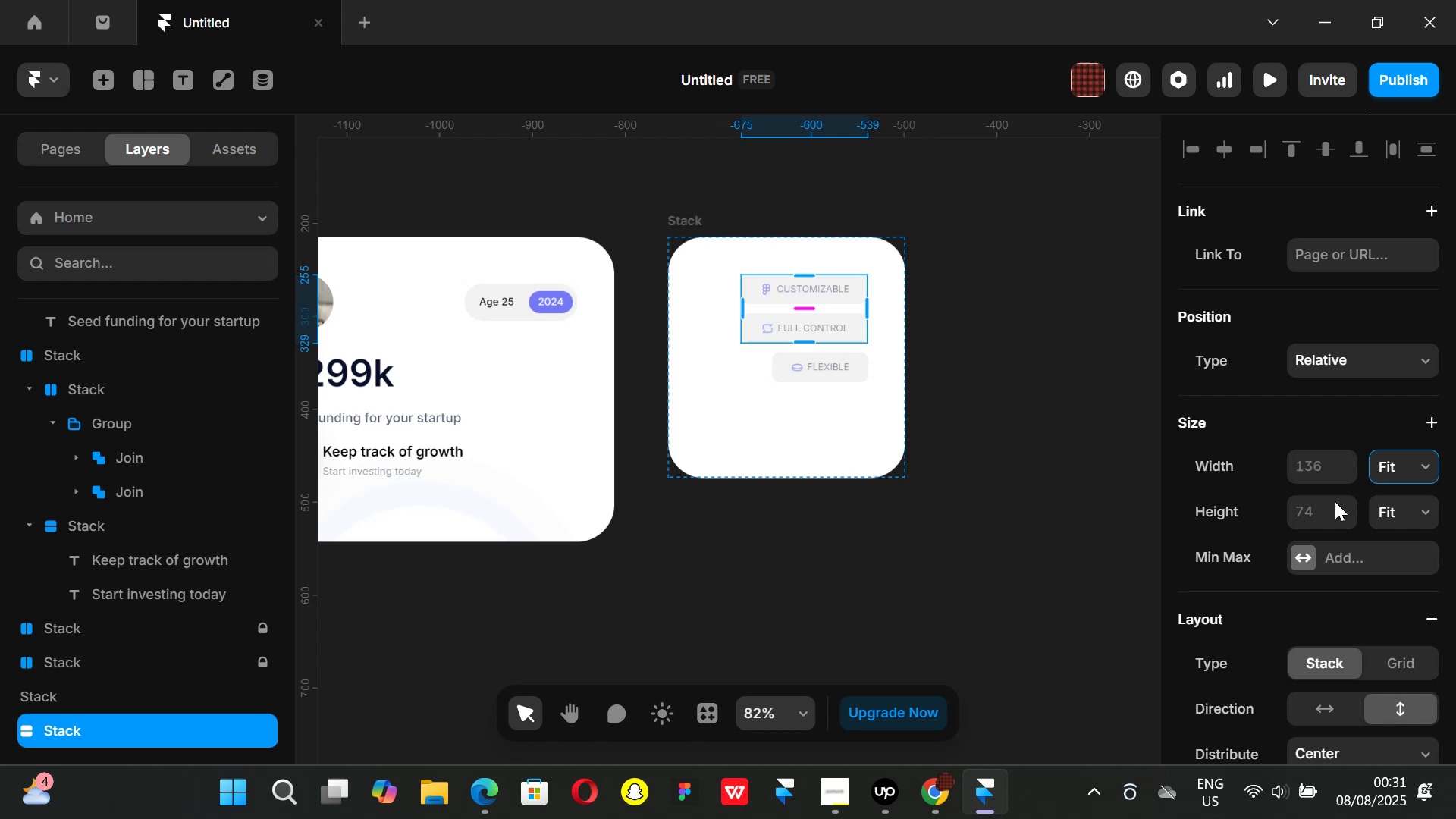 
scroll: coordinate [1316, 629], scroll_direction: down, amount: 2.0
 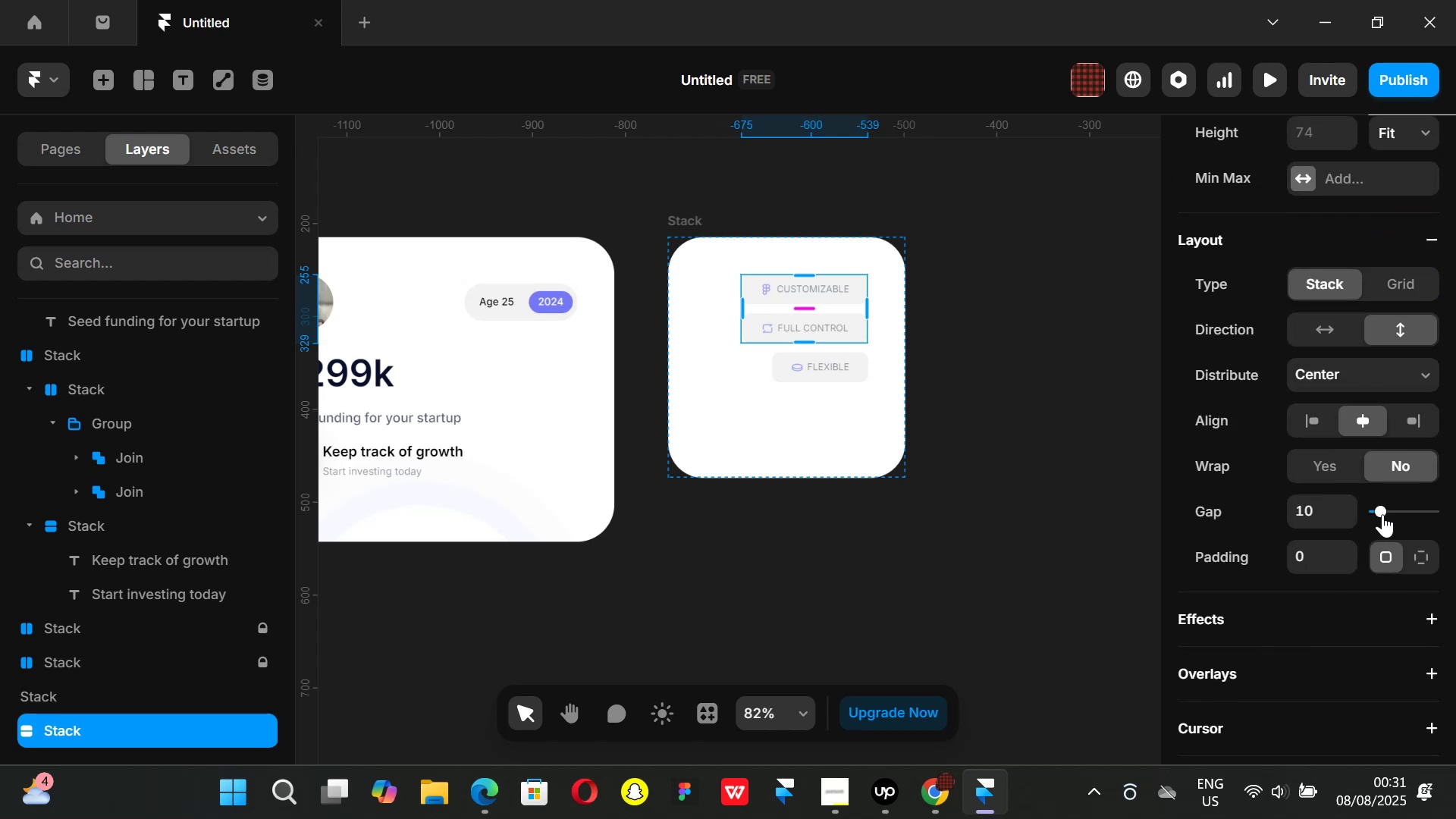 
left_click_drag(start_coordinate=[1381, 513], to_coordinate=[1417, 512])
 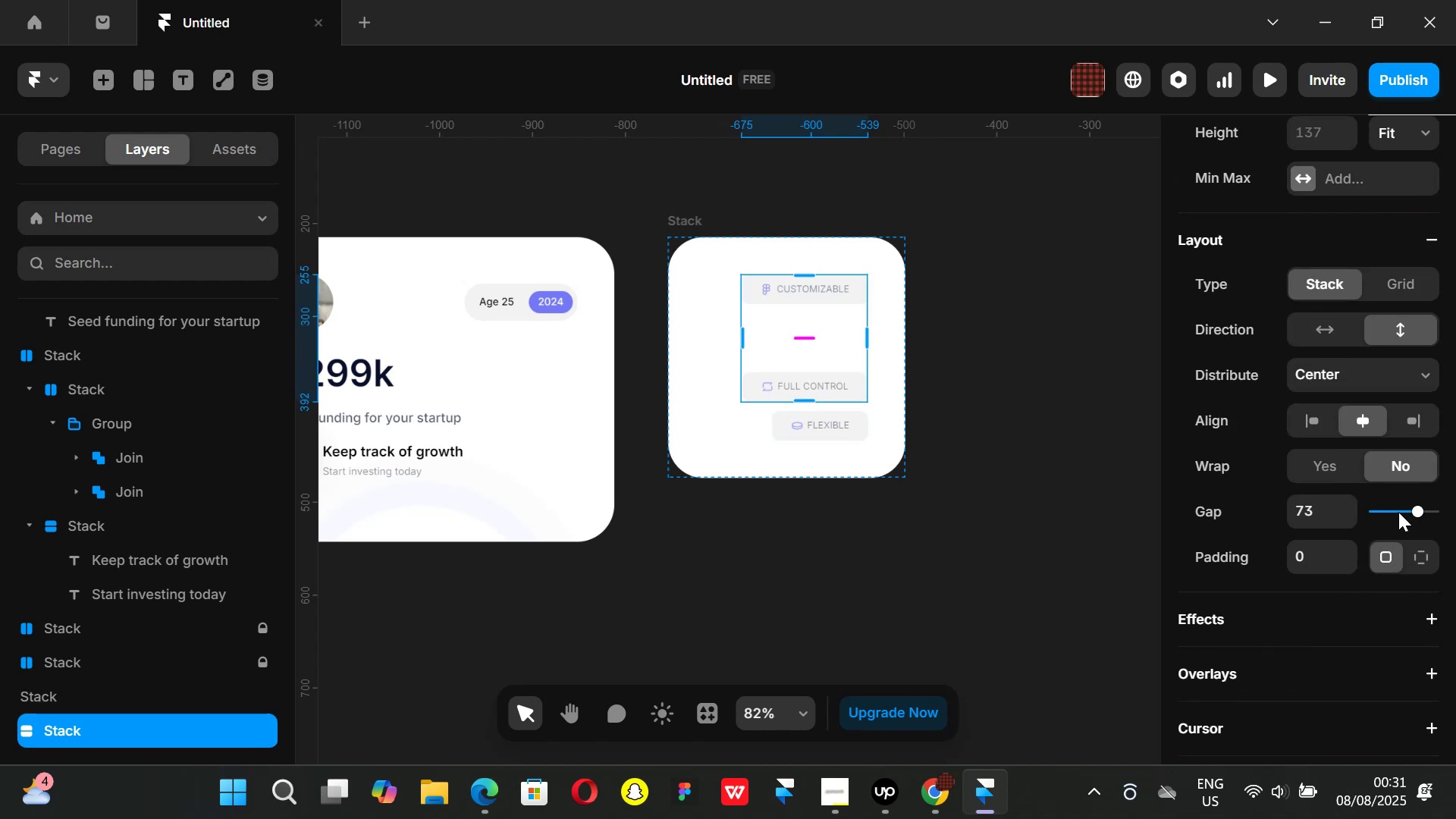 
left_click_drag(start_coordinate=[1416, 509], to_coordinate=[1436, 508])
 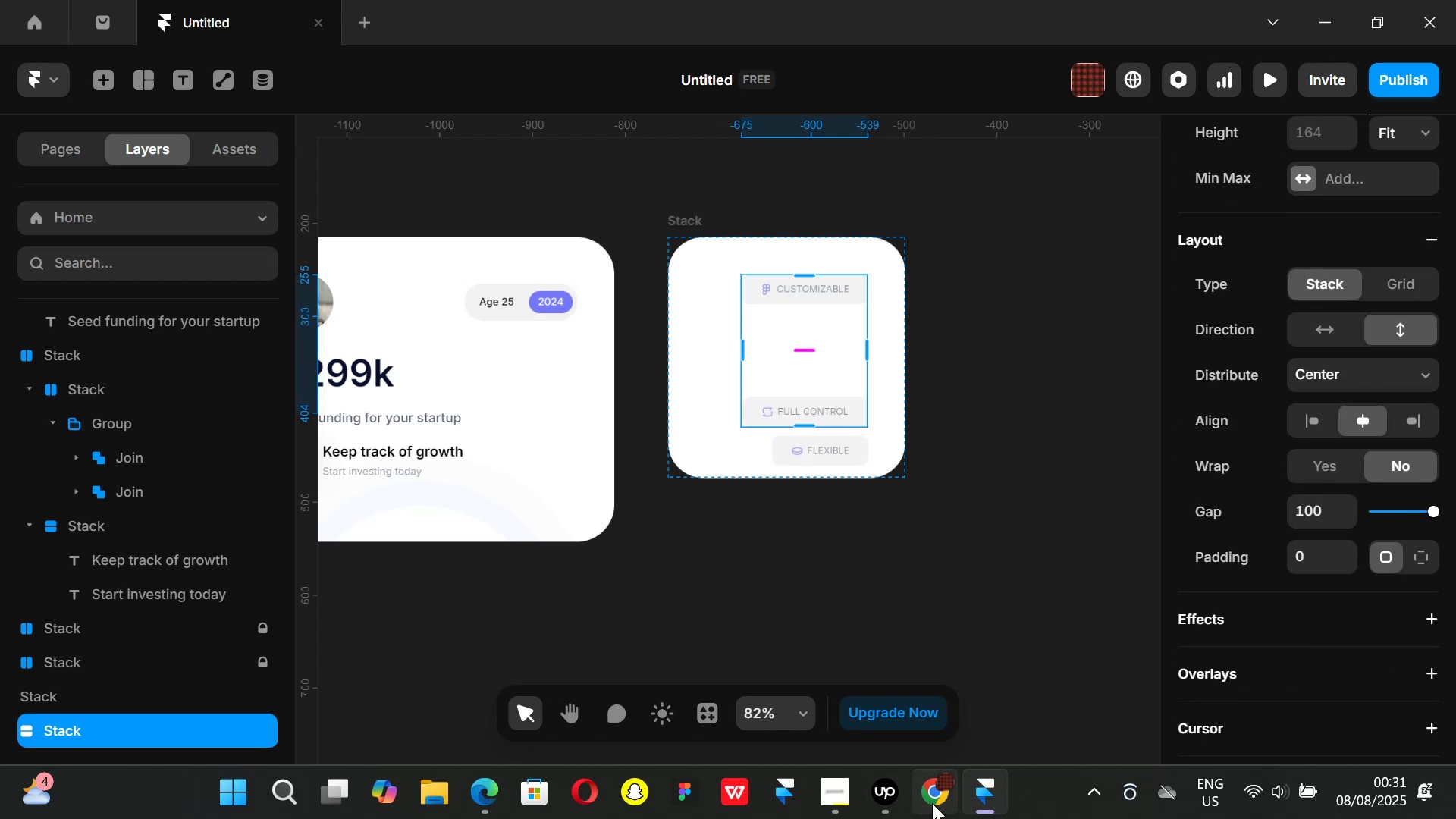 
left_click([935, 802])
 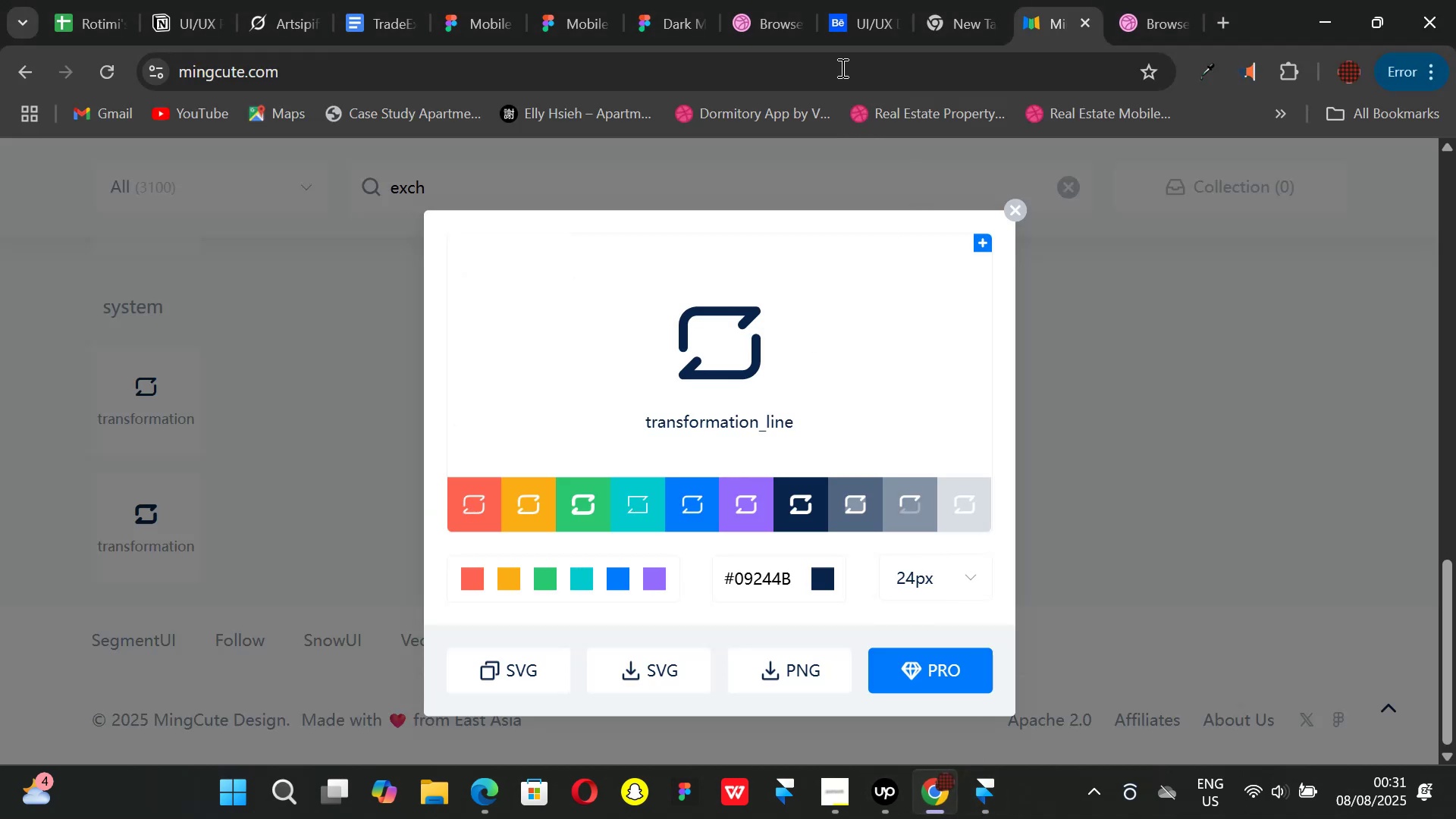 
left_click([846, 33])
 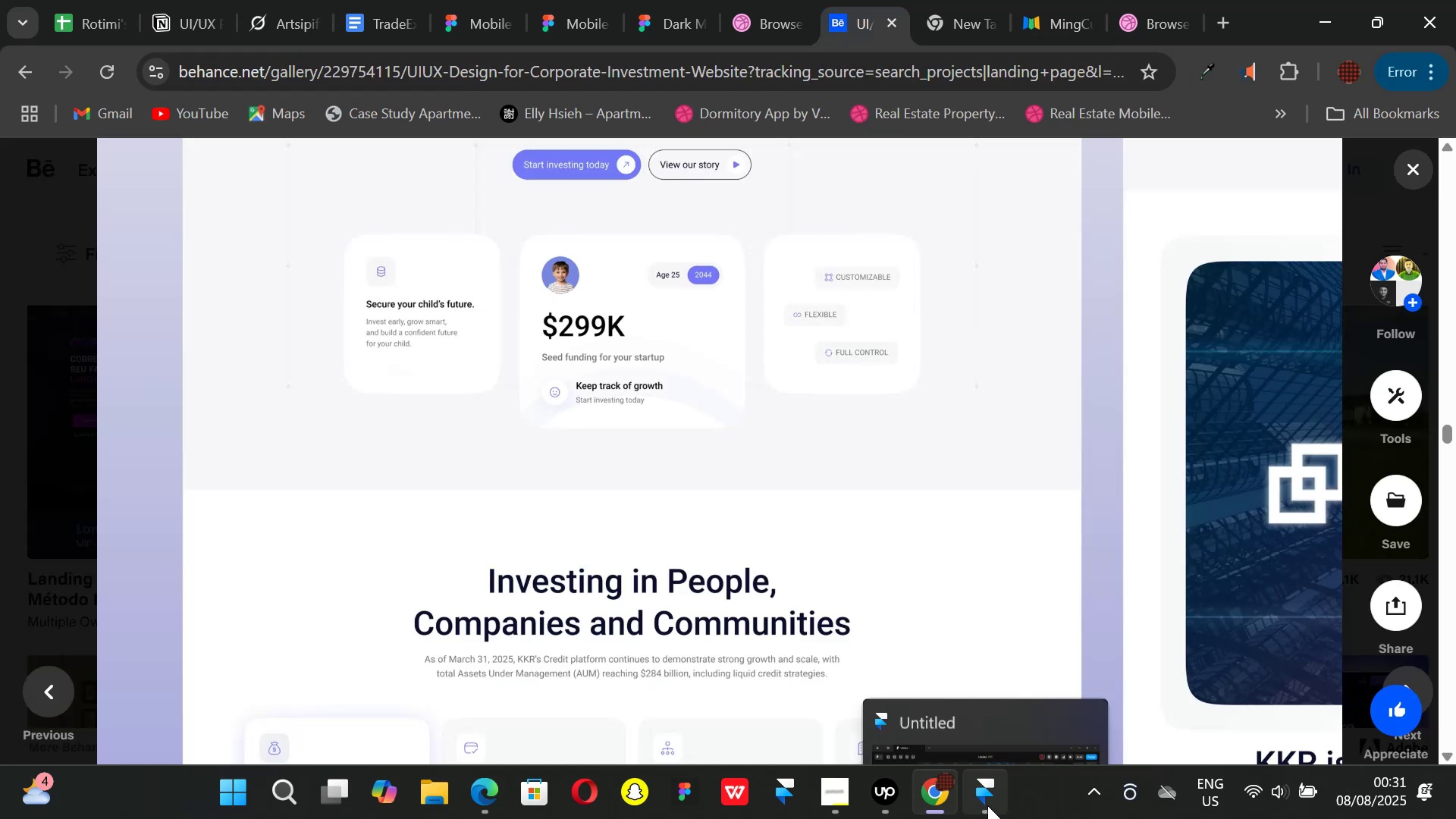 
left_click([987, 806])
 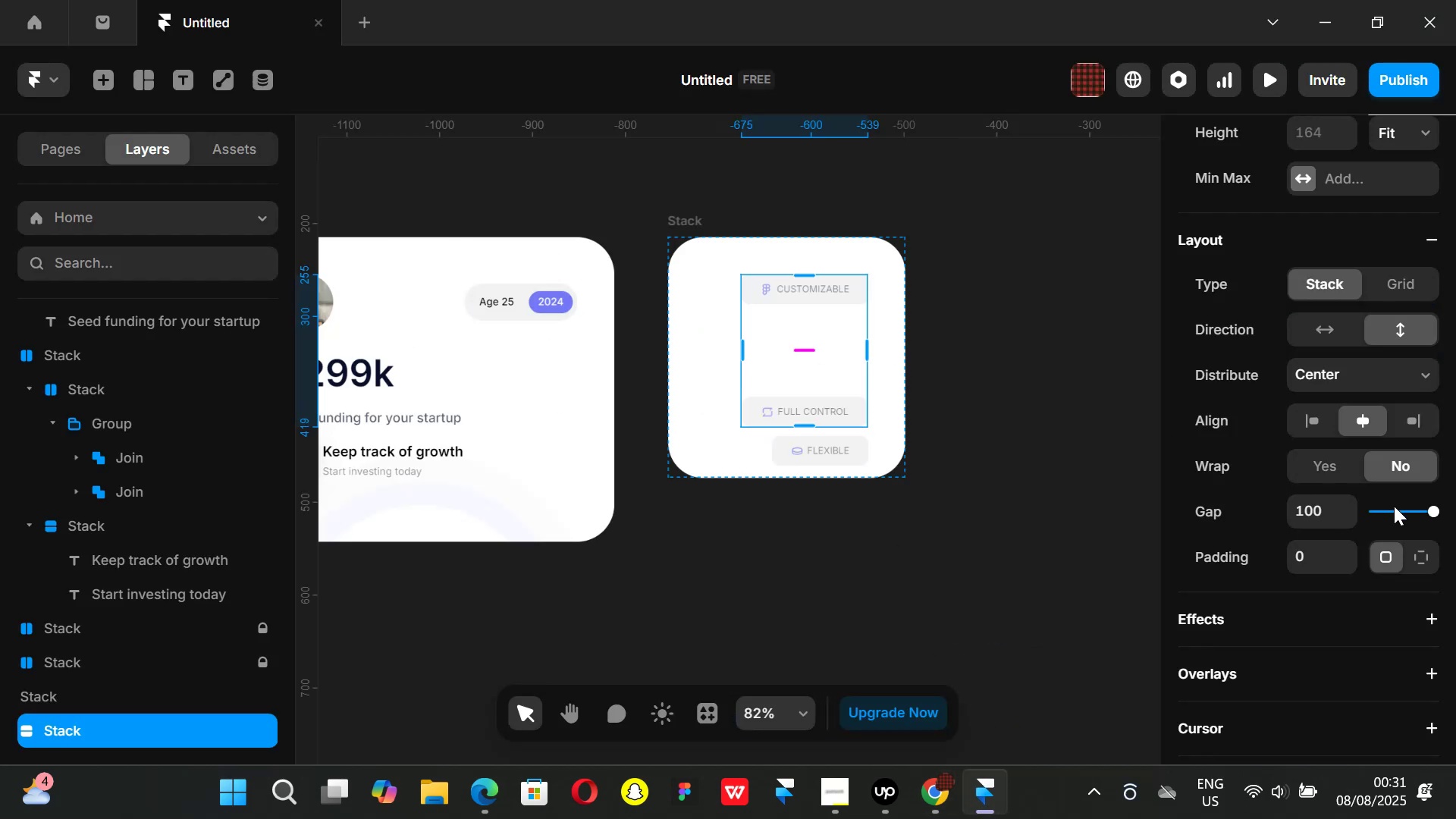 
left_click_drag(start_coordinate=[1408, 510], to_coordinate=[1419, 510])
 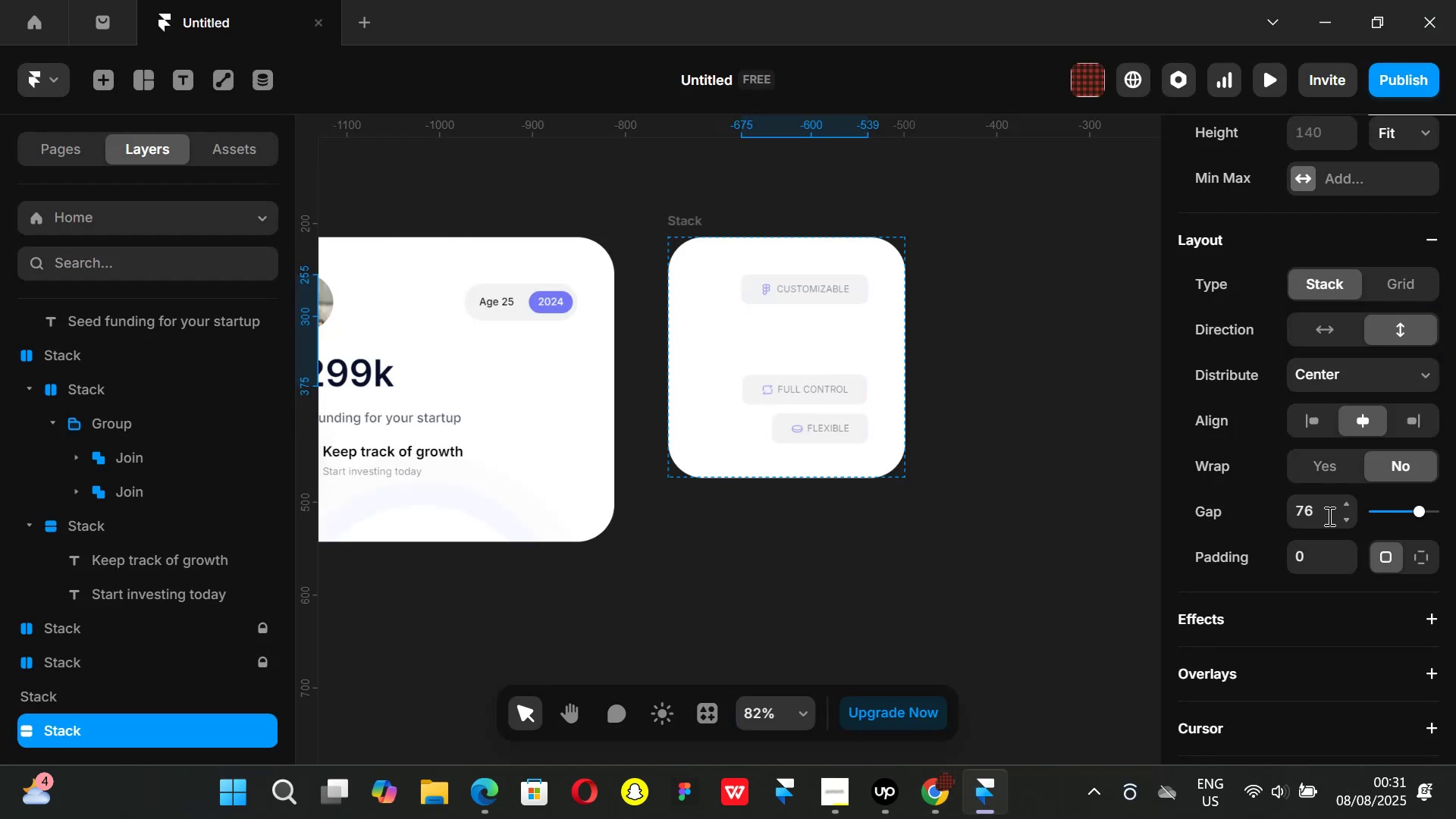 
left_click([1328, 516])
 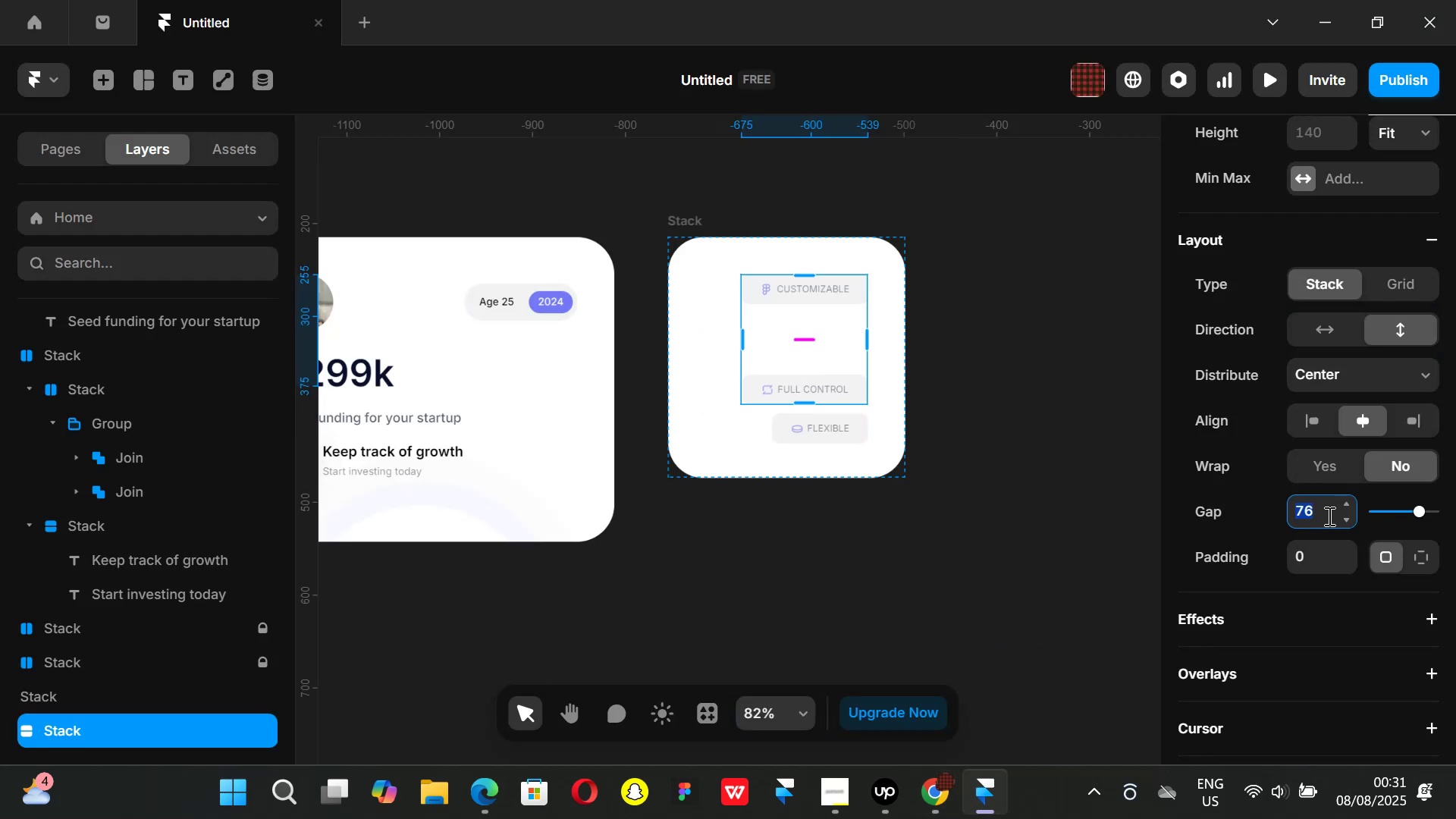 
type(80)
 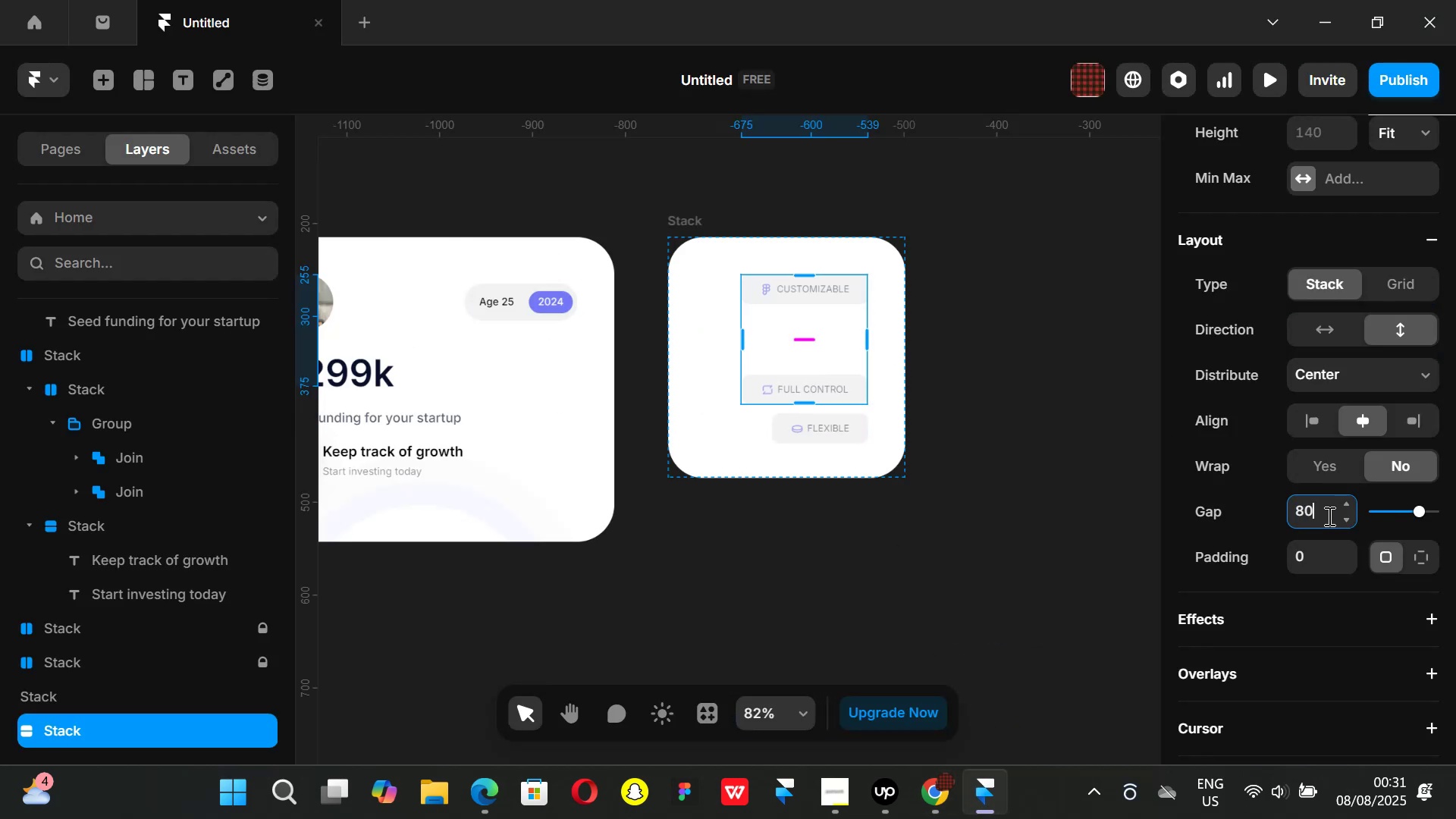 
key(Enter)
 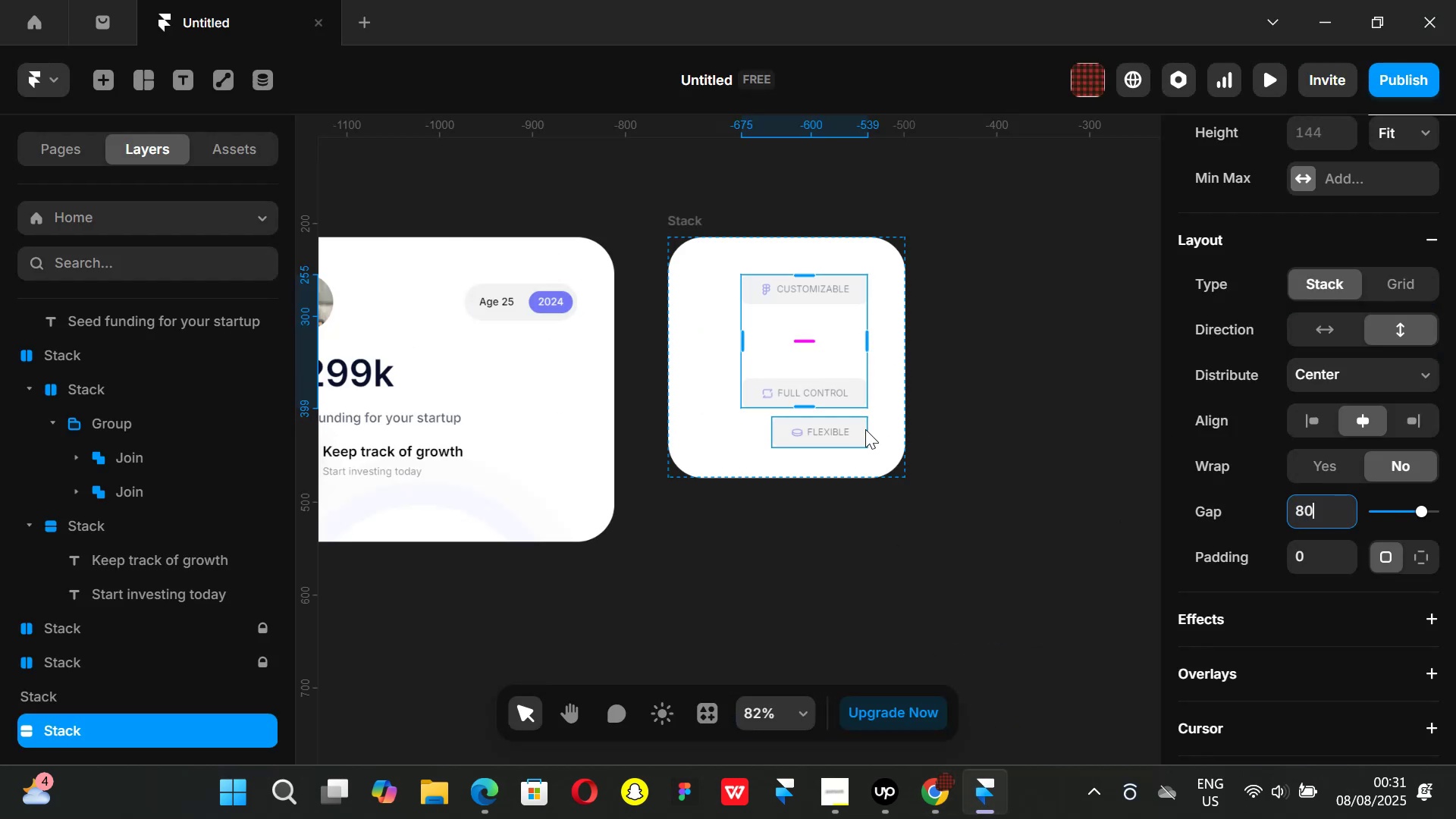 
left_click([858, 429])
 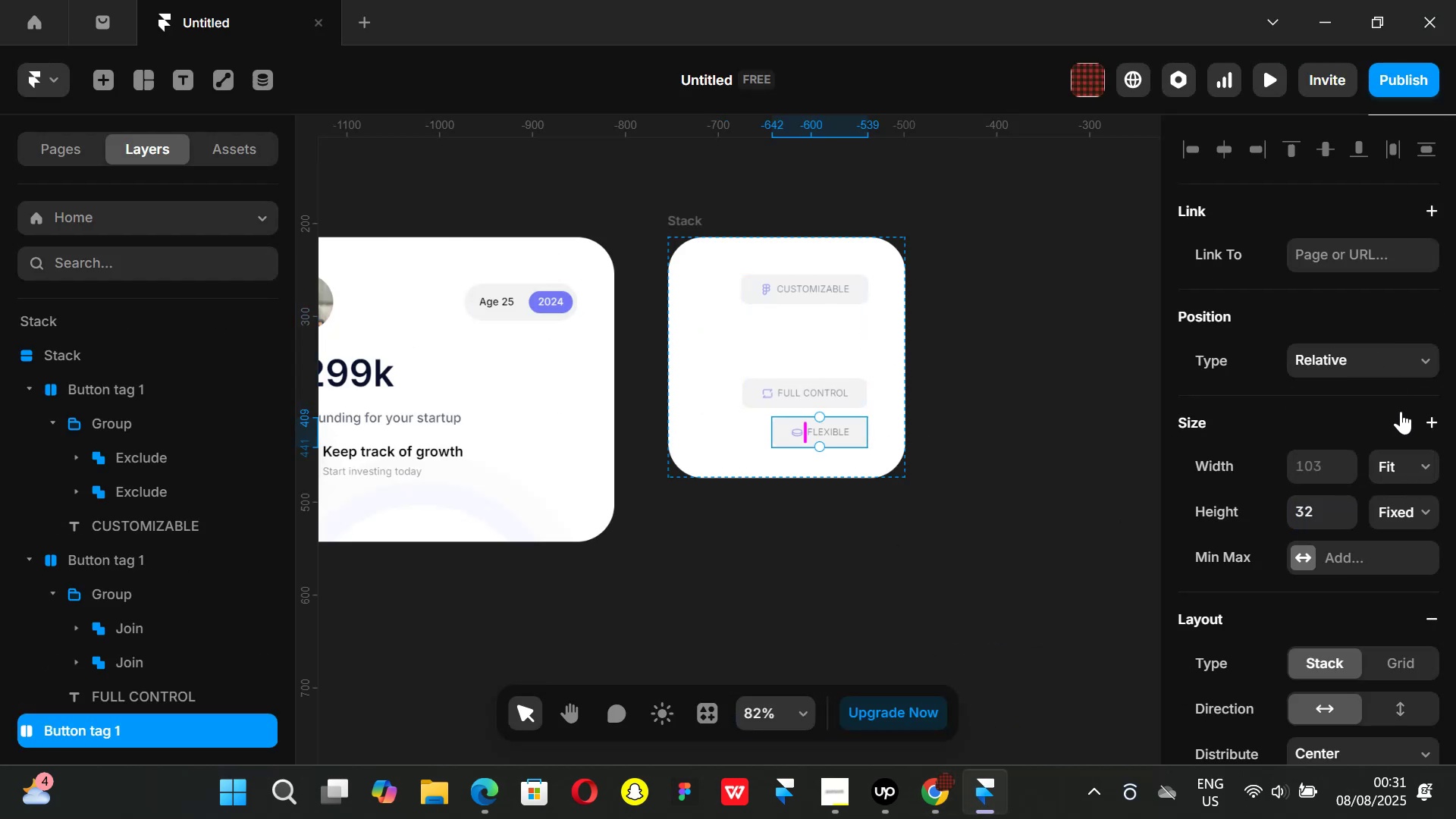 
left_click([1427, 356])
 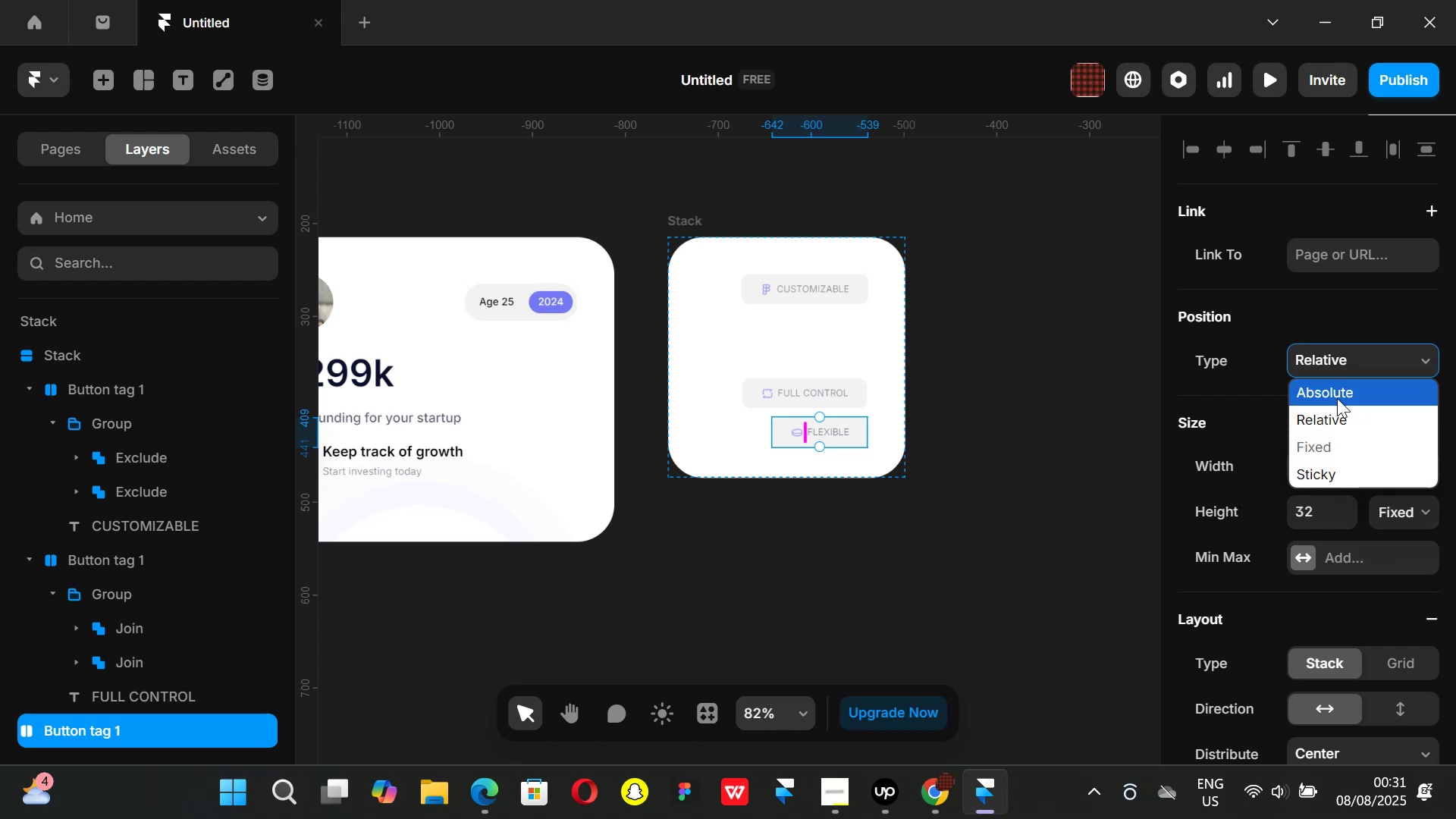 
left_click([1337, 398])
 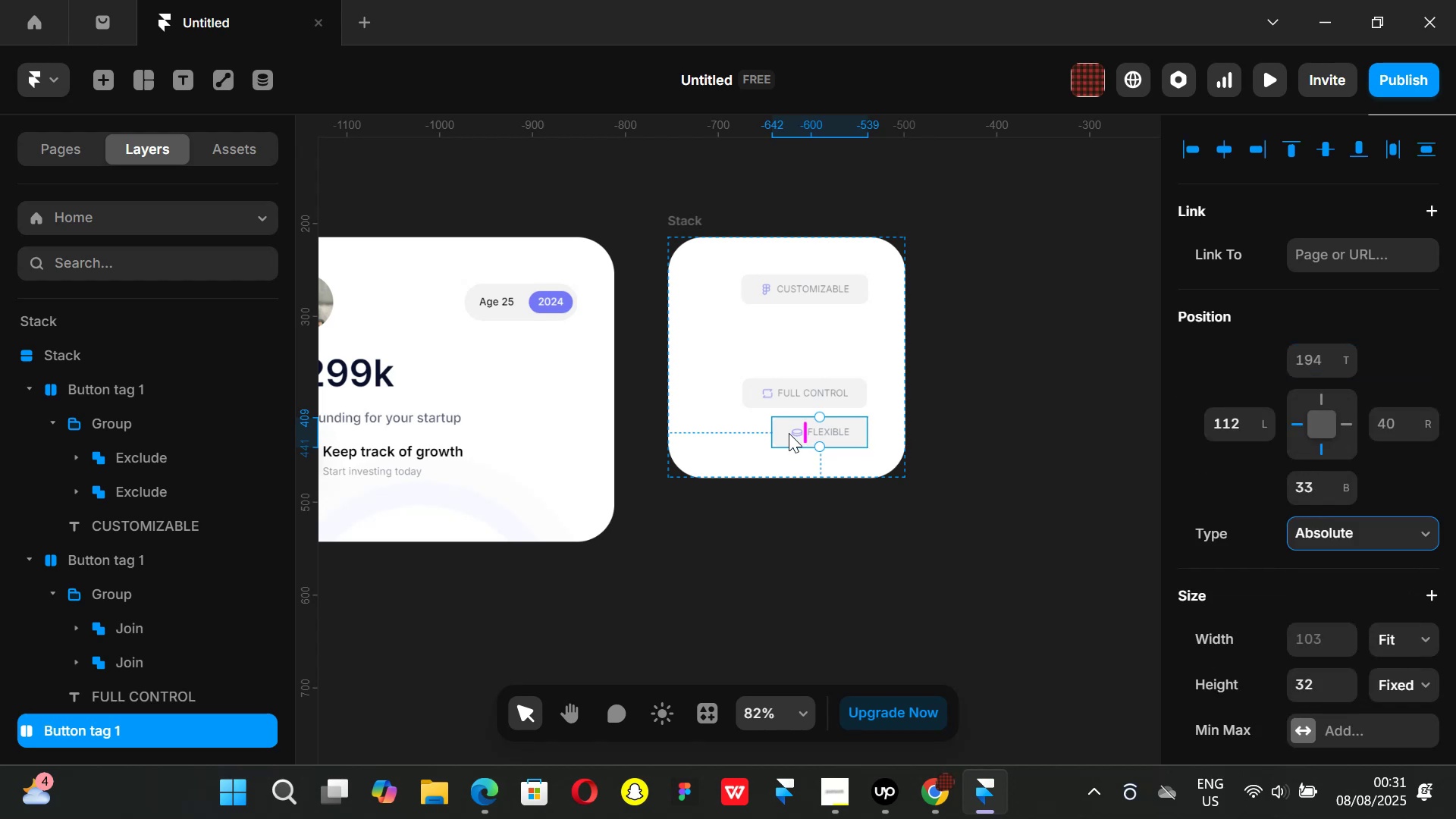 
left_click_drag(start_coordinate=[786, 437], to_coordinate=[744, 337])
 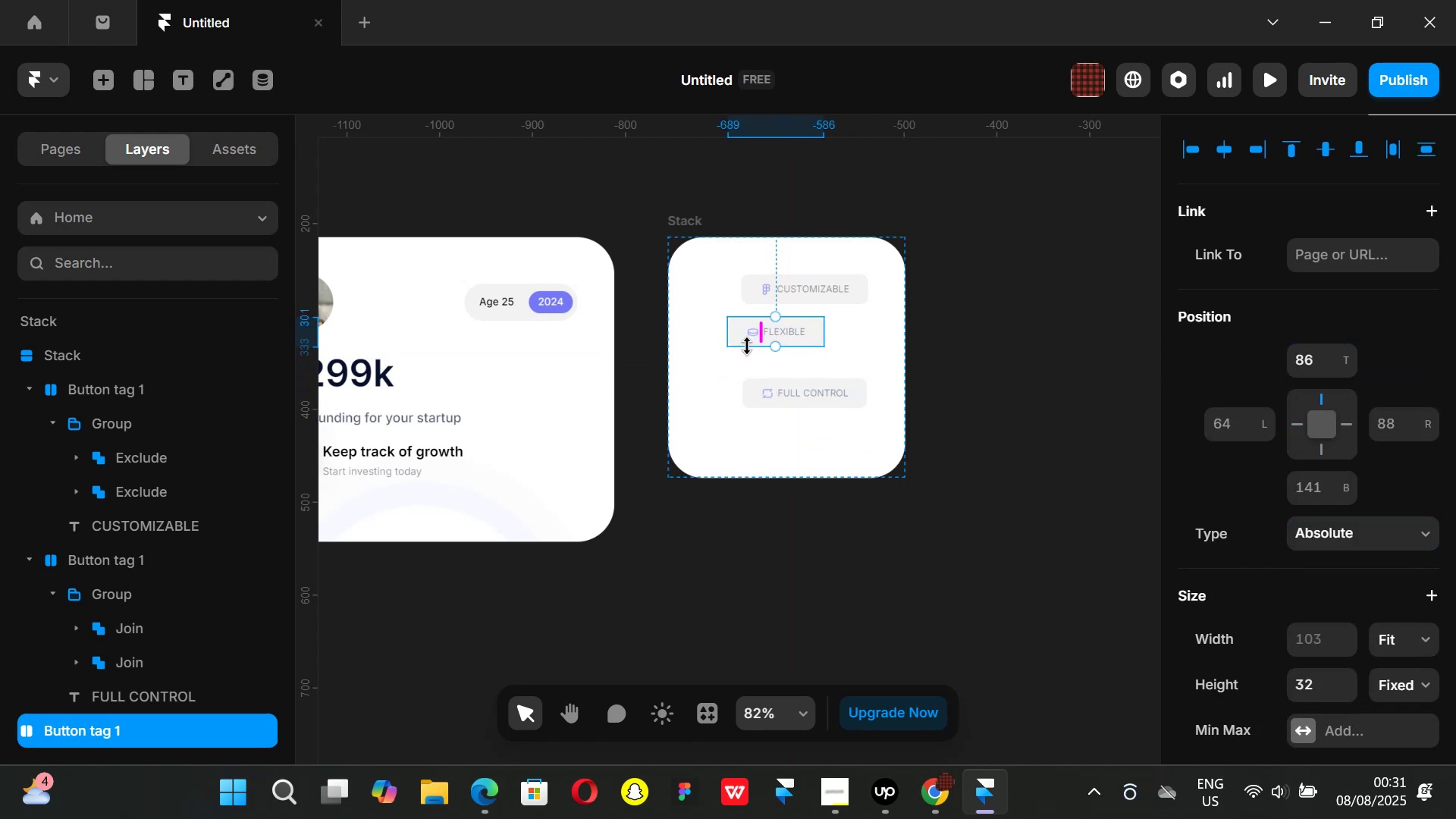 
hold_key(key=AltLeft, duration=1.51)
 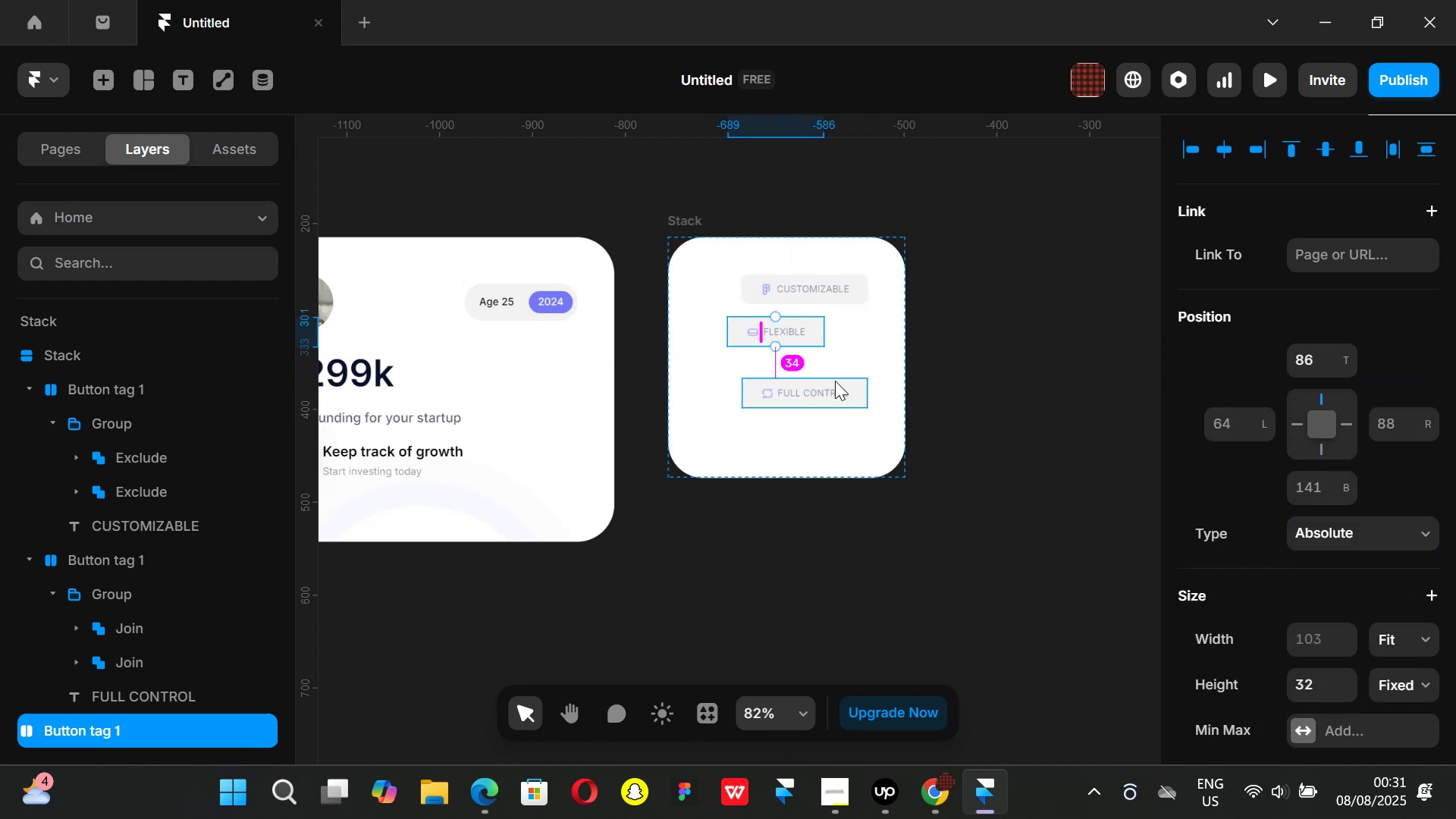 
hold_key(key=AltLeft, duration=0.63)
 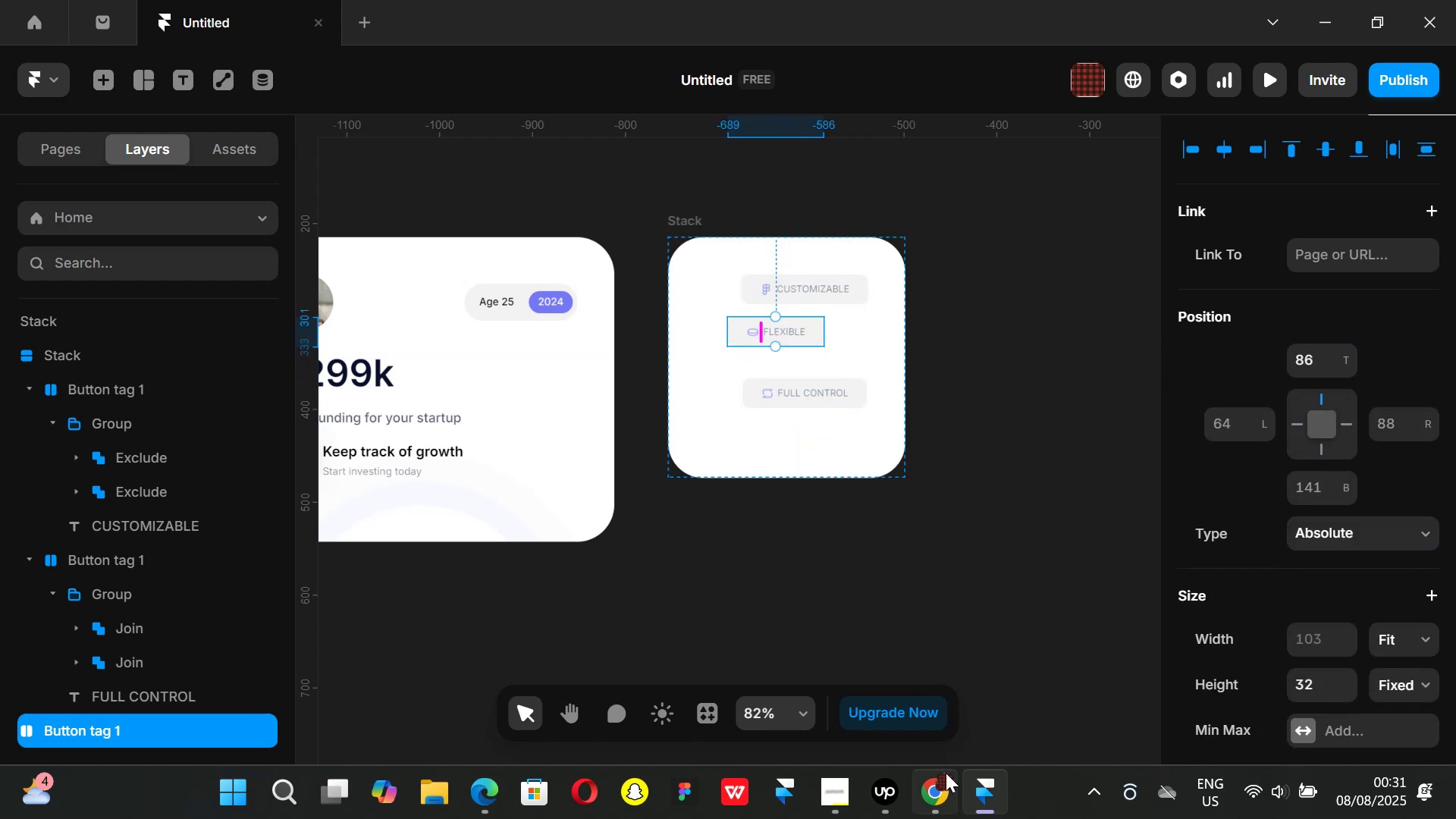 
left_click([946, 773])
 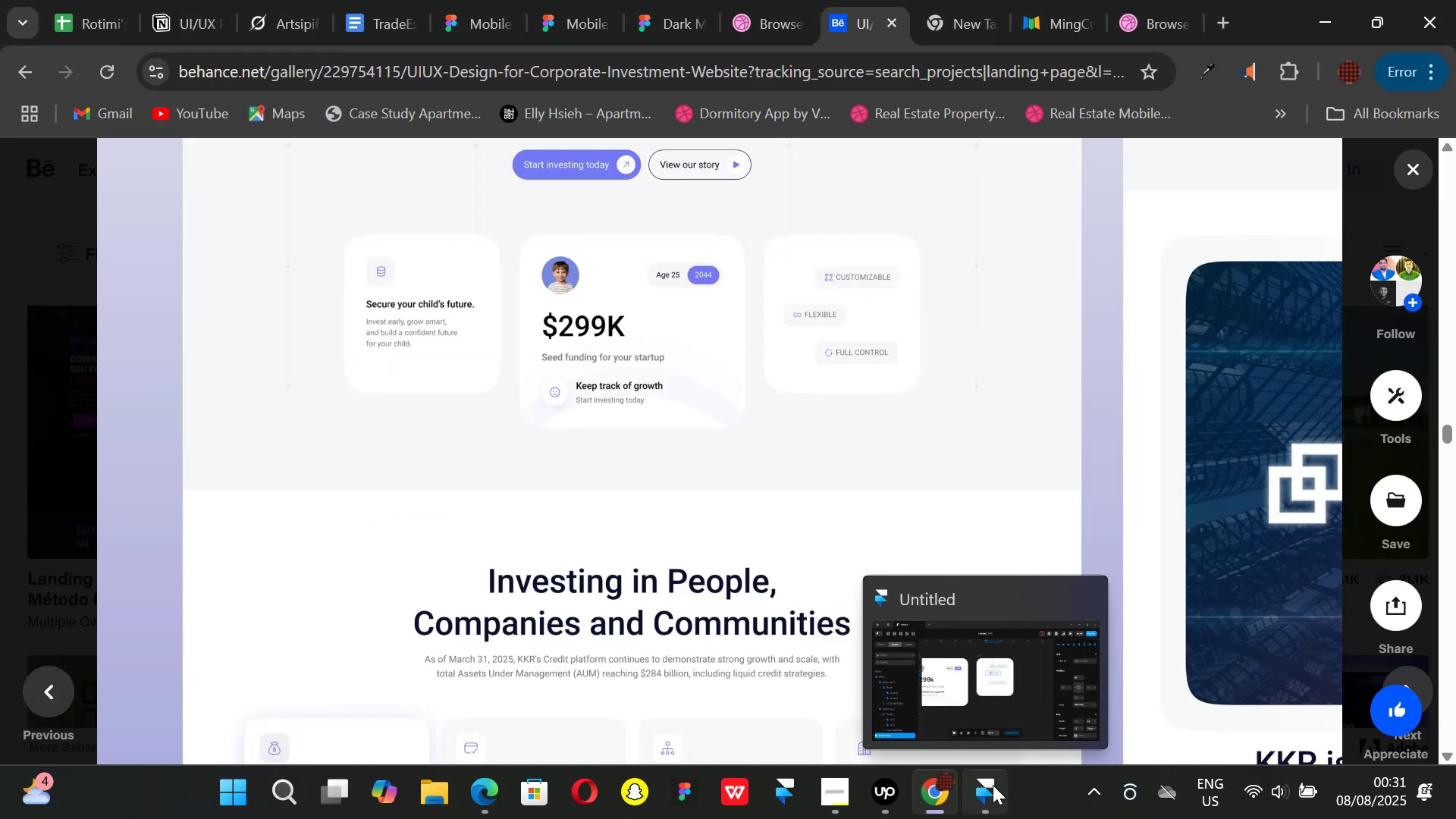 
left_click([993, 785])
 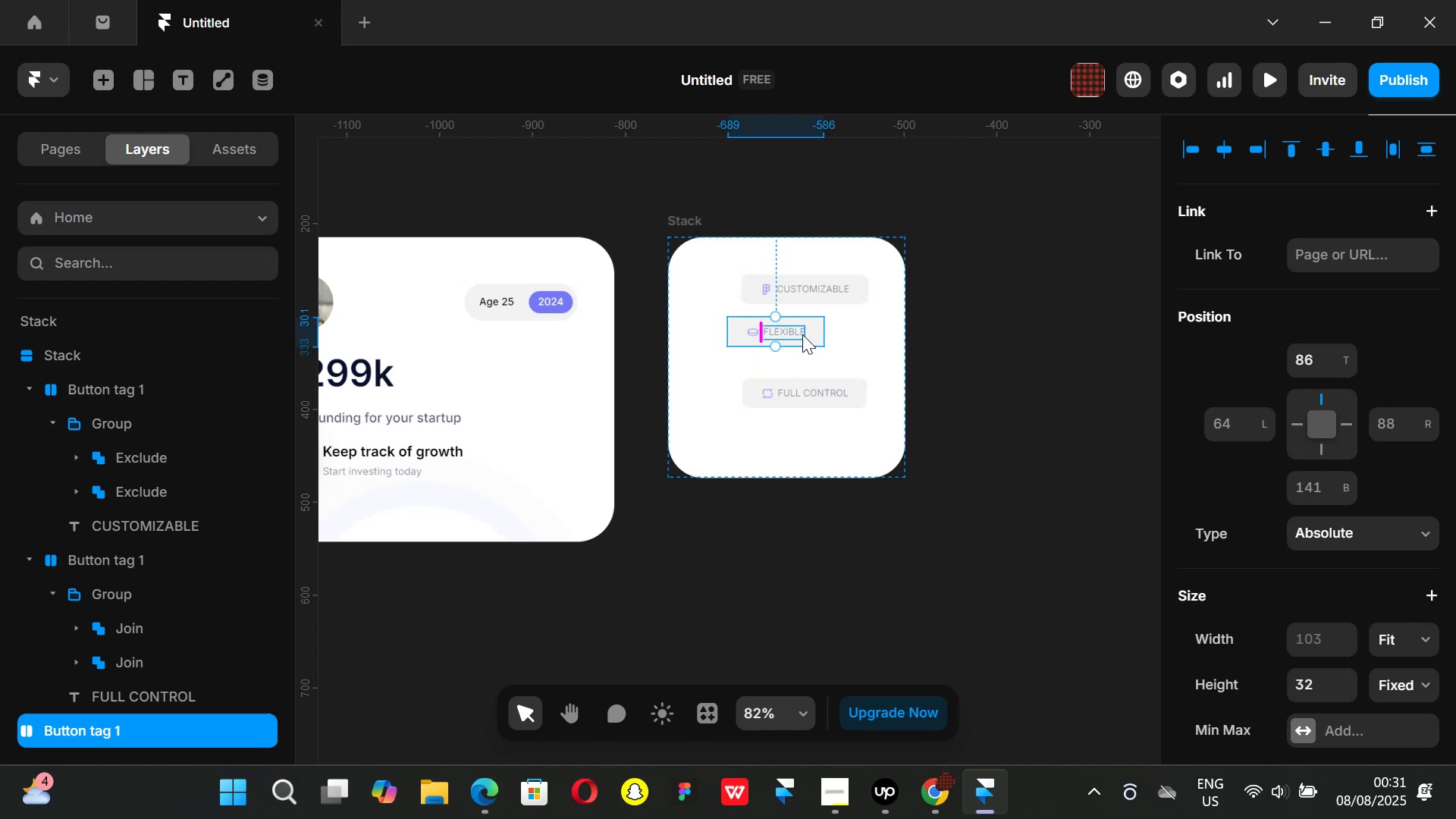 
left_click_drag(start_coordinate=[802, 332], to_coordinate=[786, 333])
 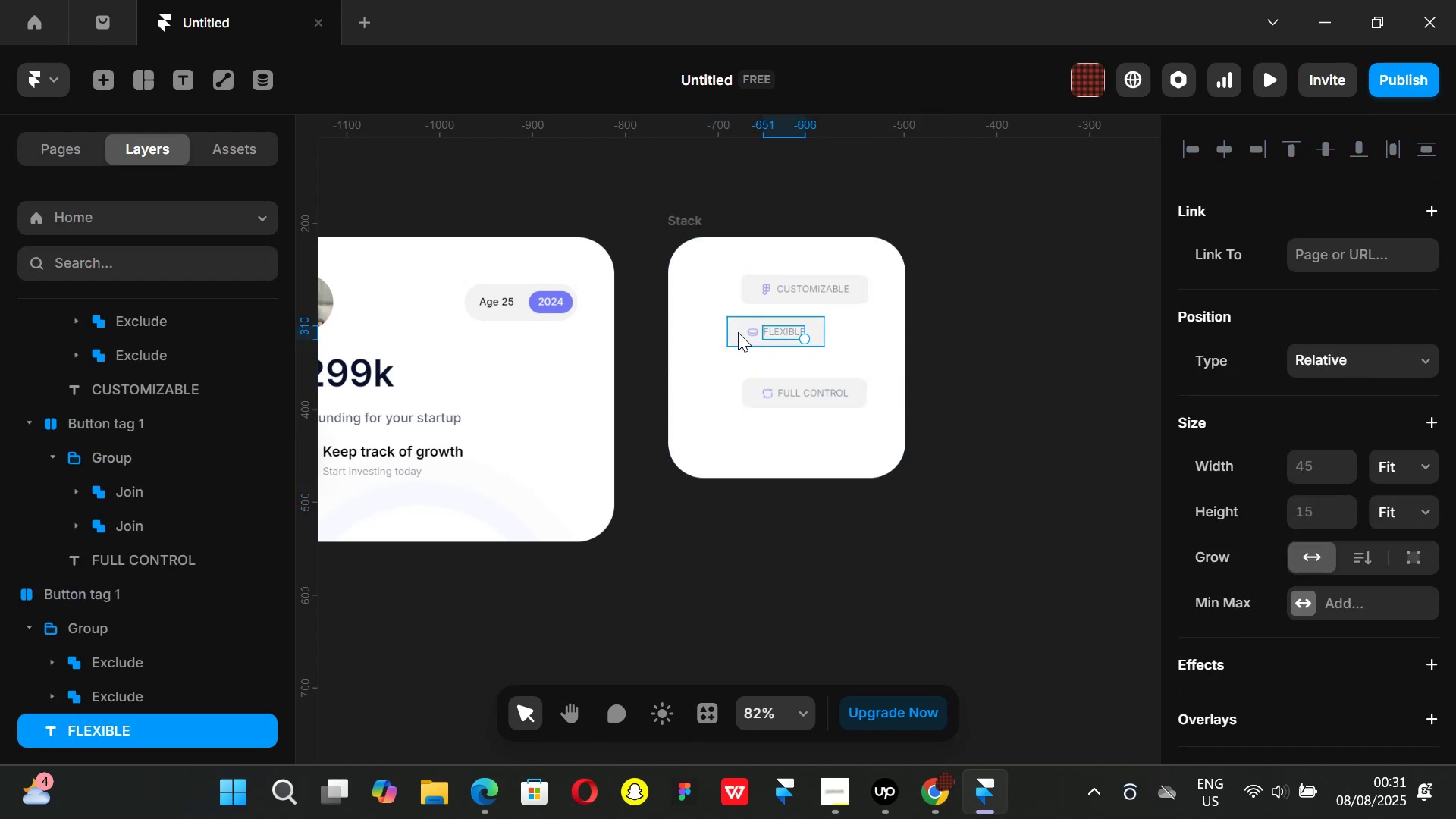 
left_click([738, 332])
 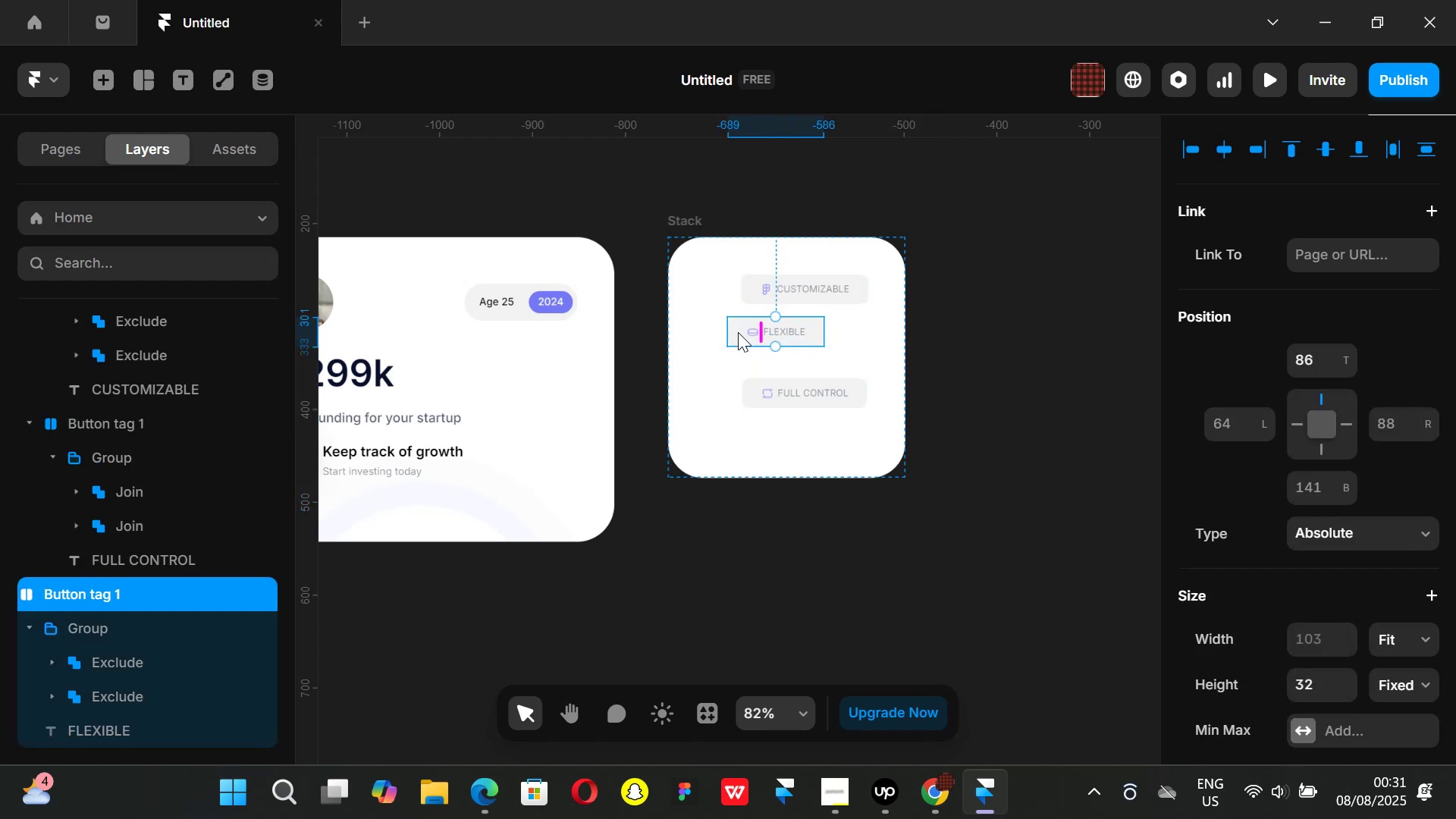 
left_click_drag(start_coordinate=[738, 332], to_coordinate=[701, 343])
 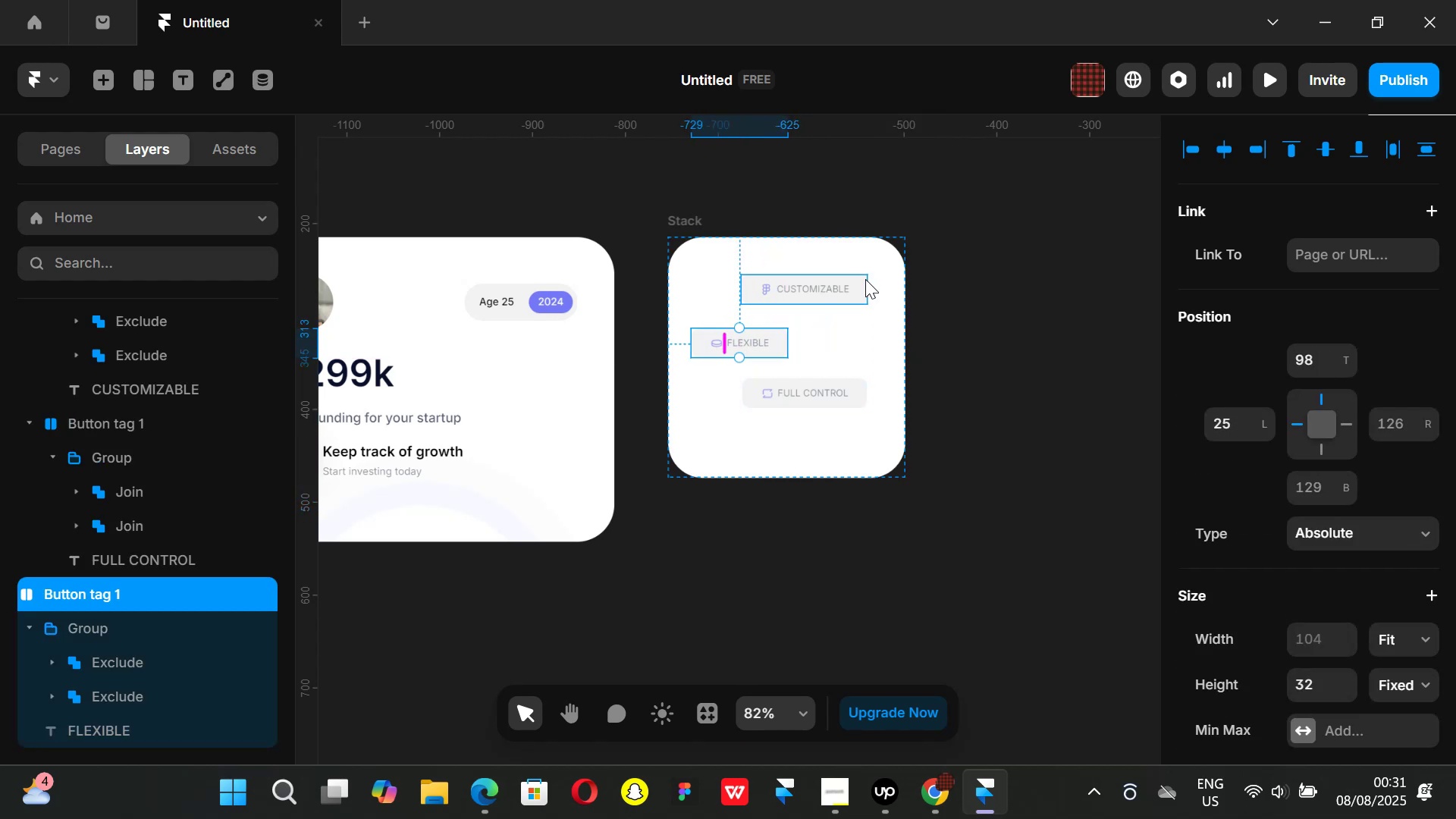 
left_click([865, 279])
 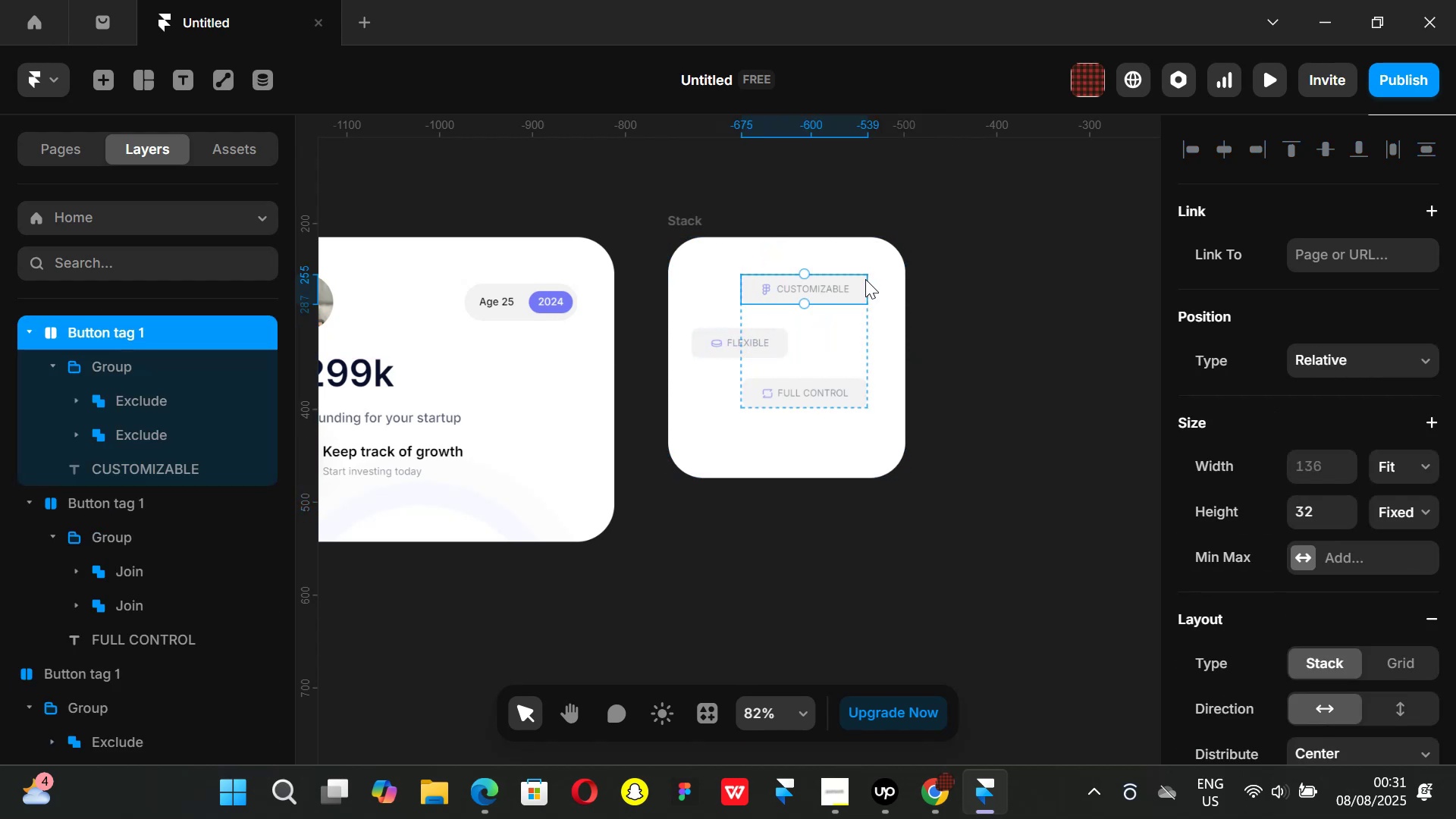 
hold_key(key=AltLeft, duration=0.87)
 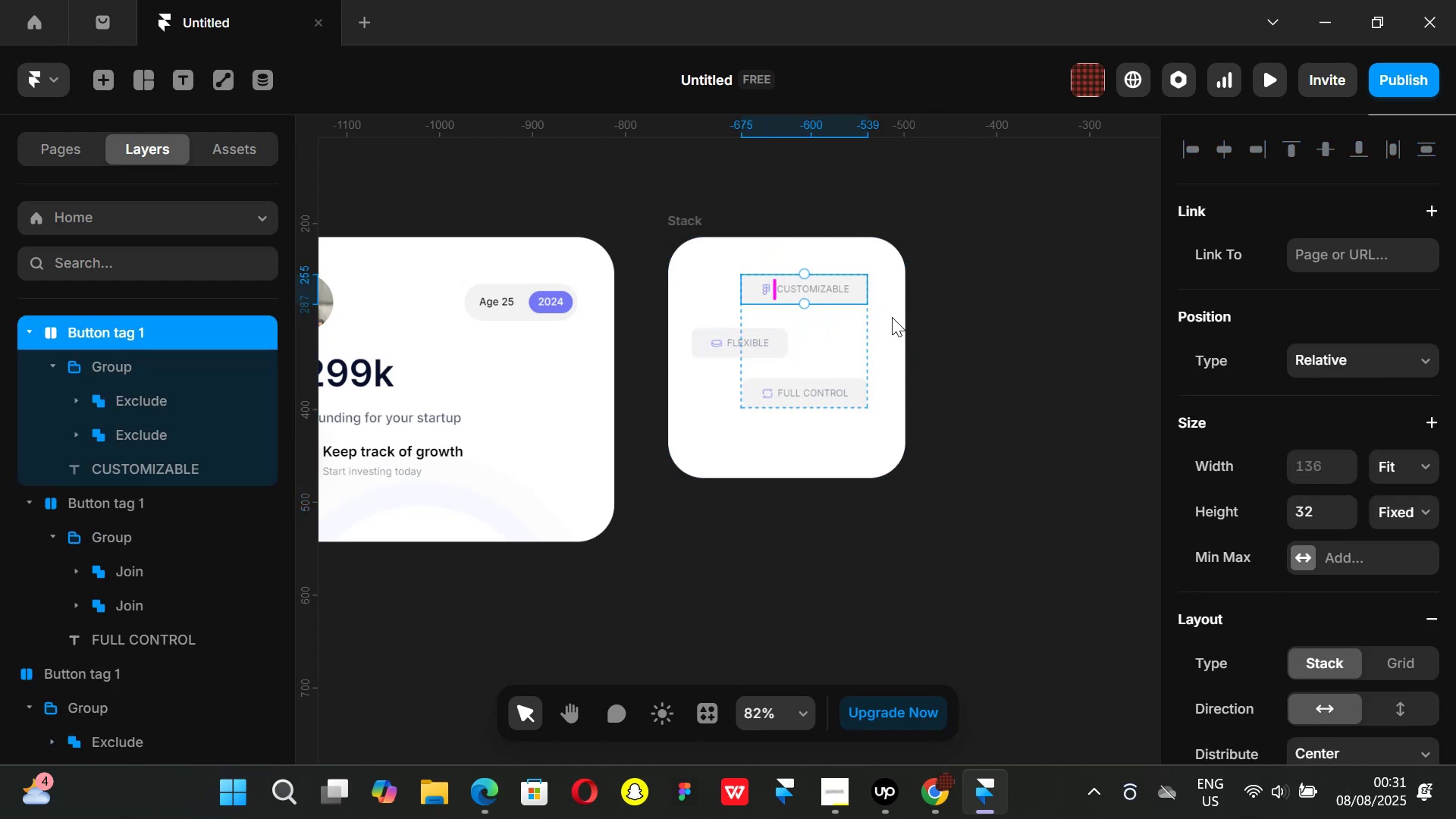 
hold_key(key=AltLeft, duration=0.38)
 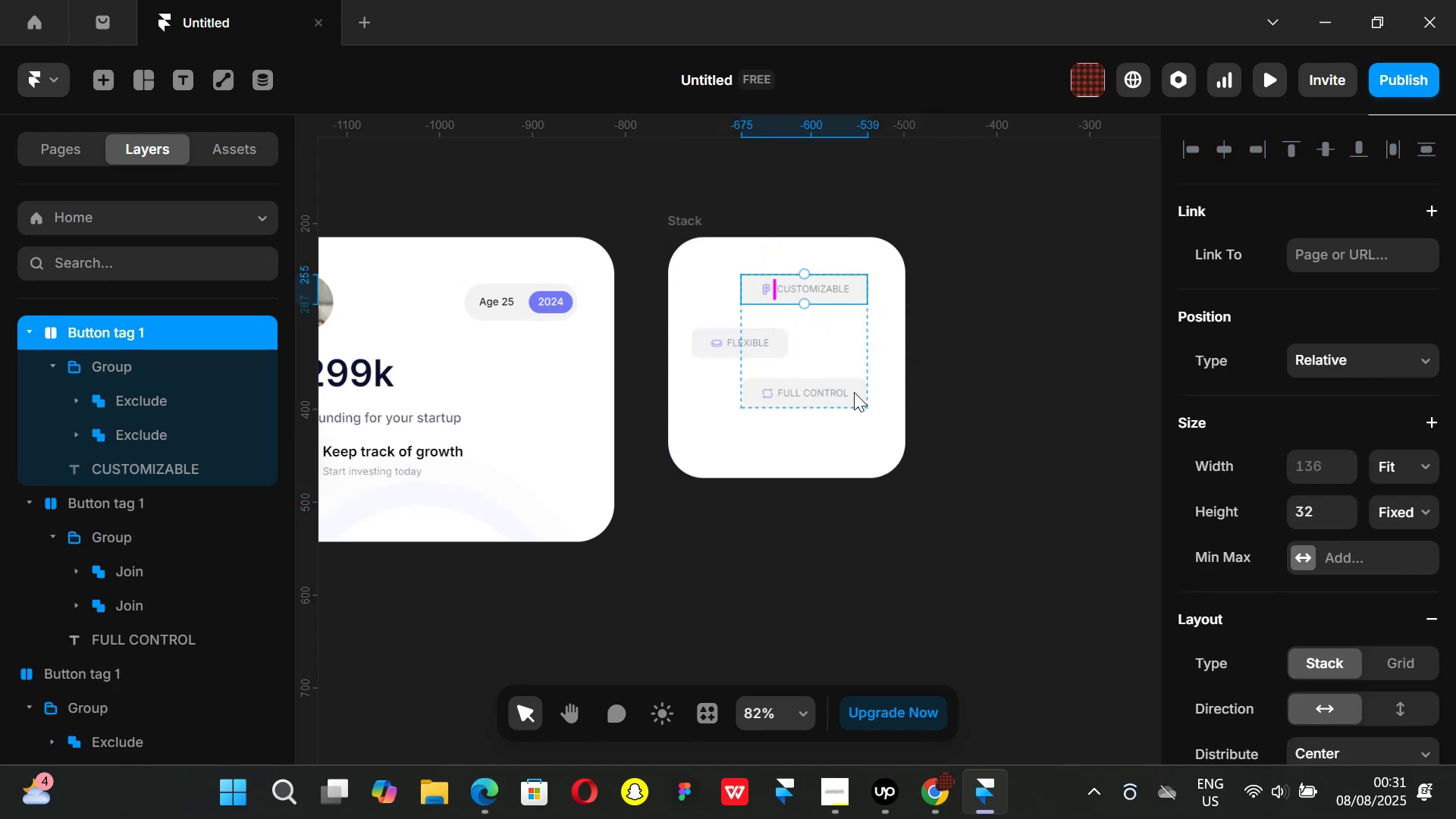 
left_click_drag(start_coordinate=[910, 551], to_coordinate=[902, 531])
 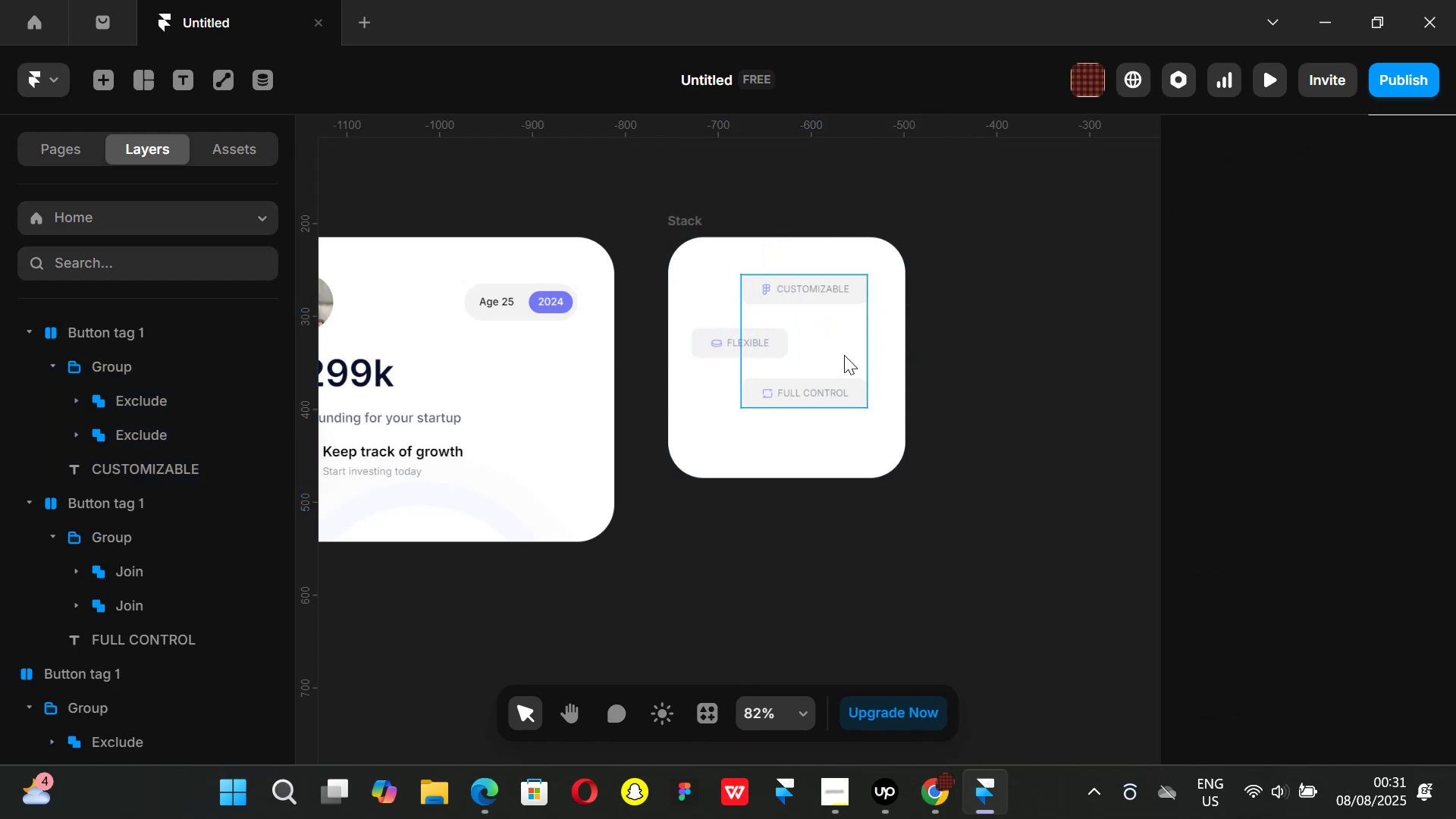 
left_click([844, 355])
 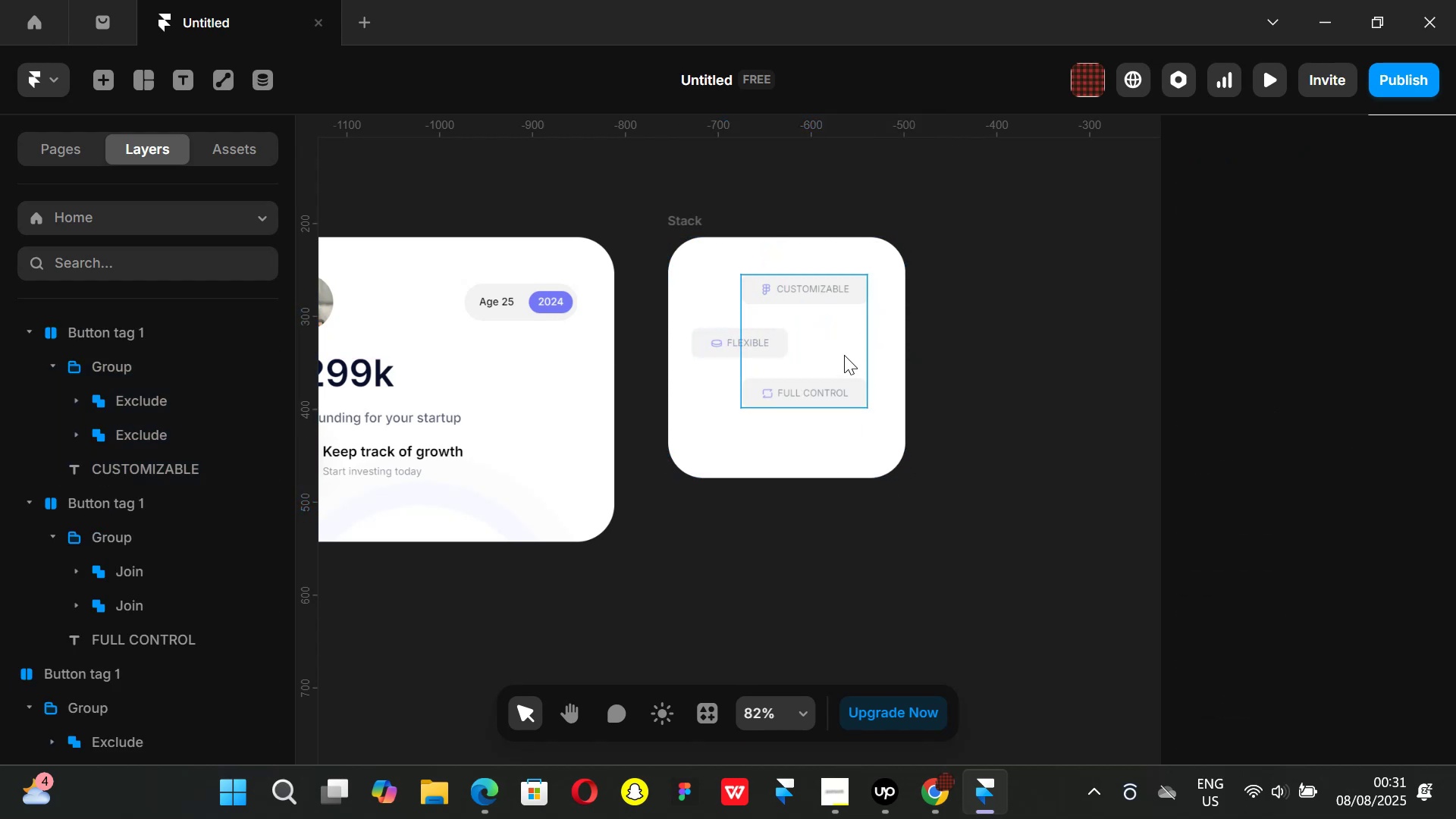 
hold_key(key=AltLeft, duration=0.52)
 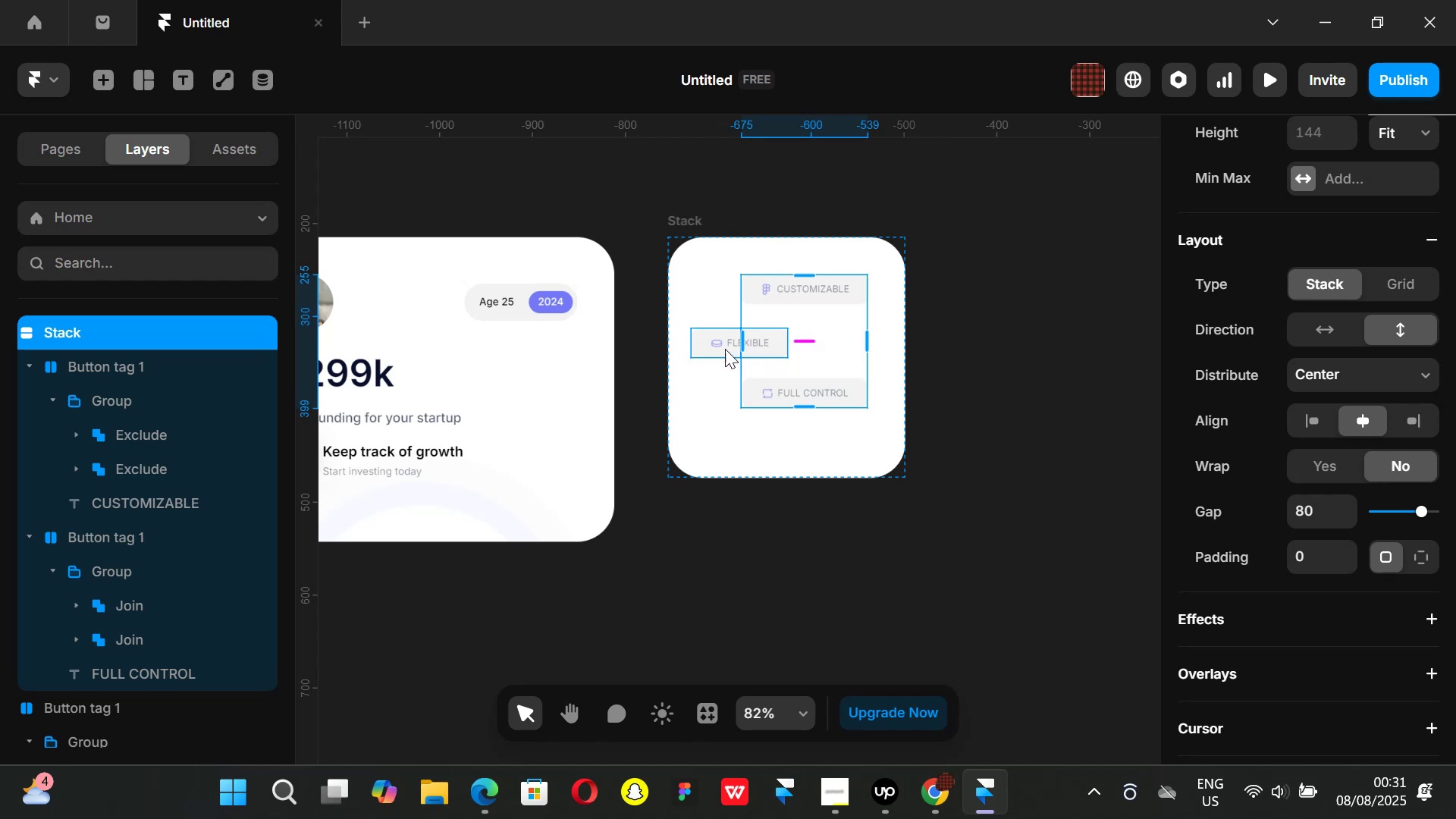 
left_click([725, 349])
 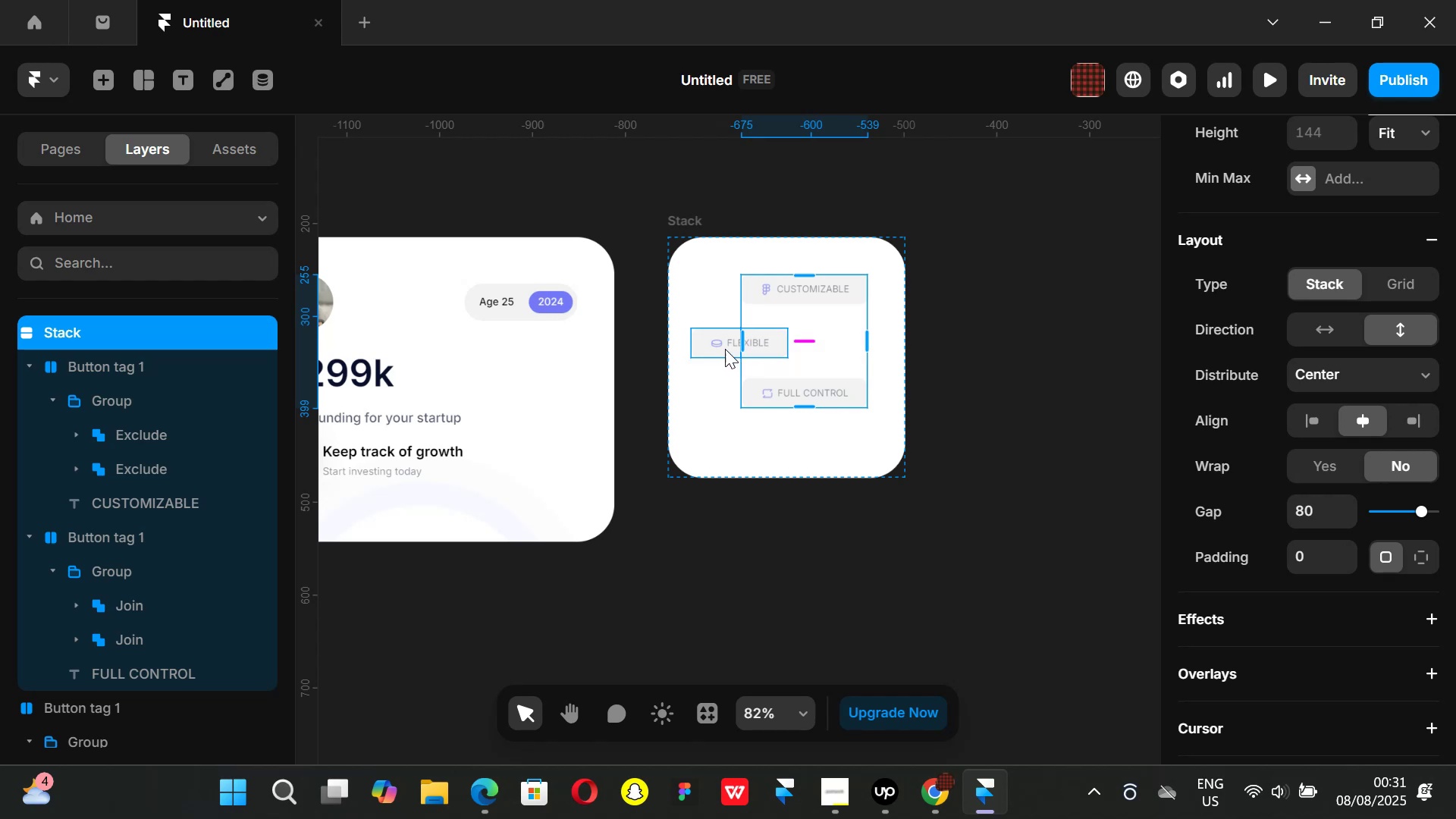 
hold_key(key=ArrowRight, duration=0.99)
 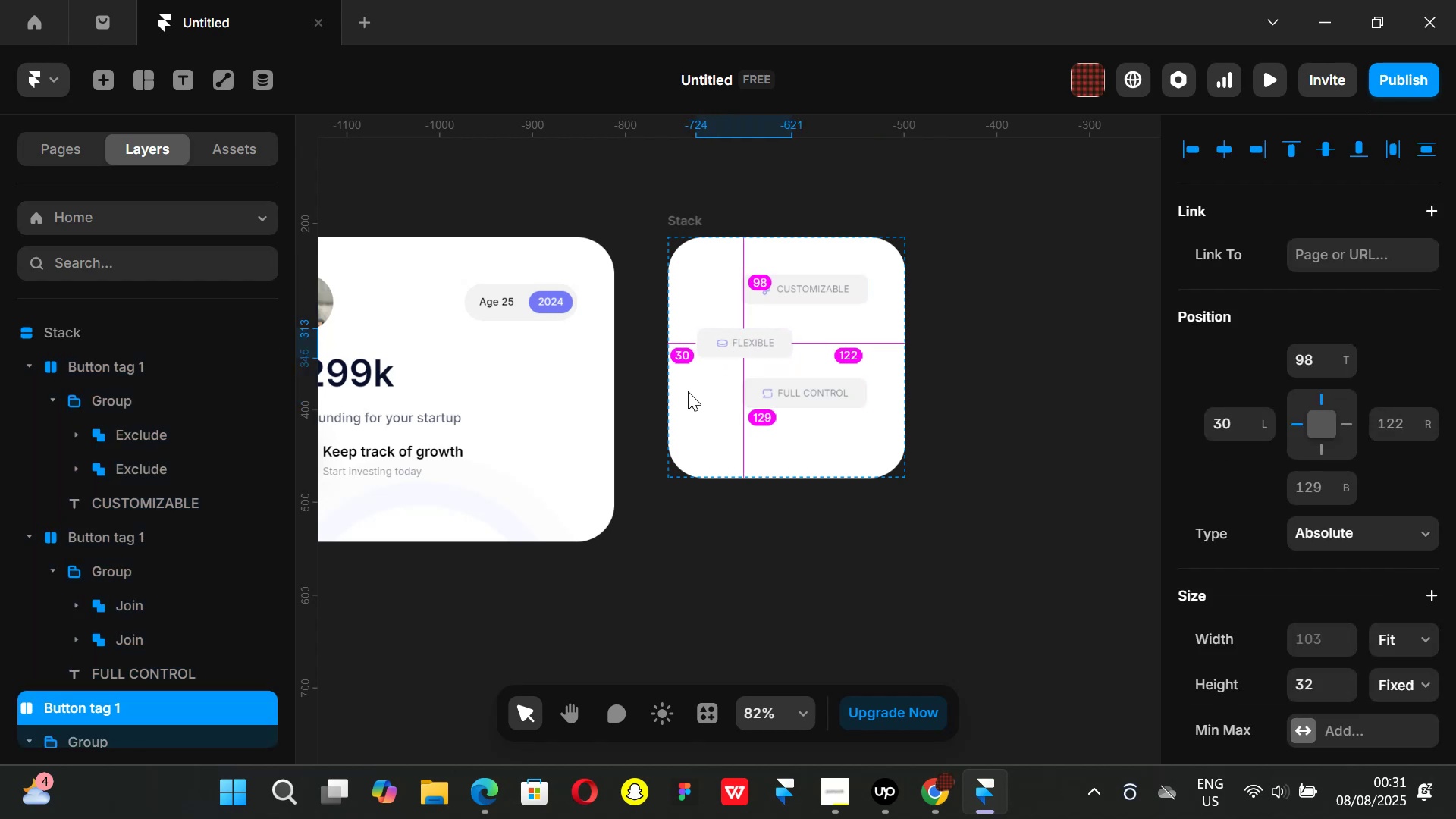 
key(Alt+ArrowRight)
 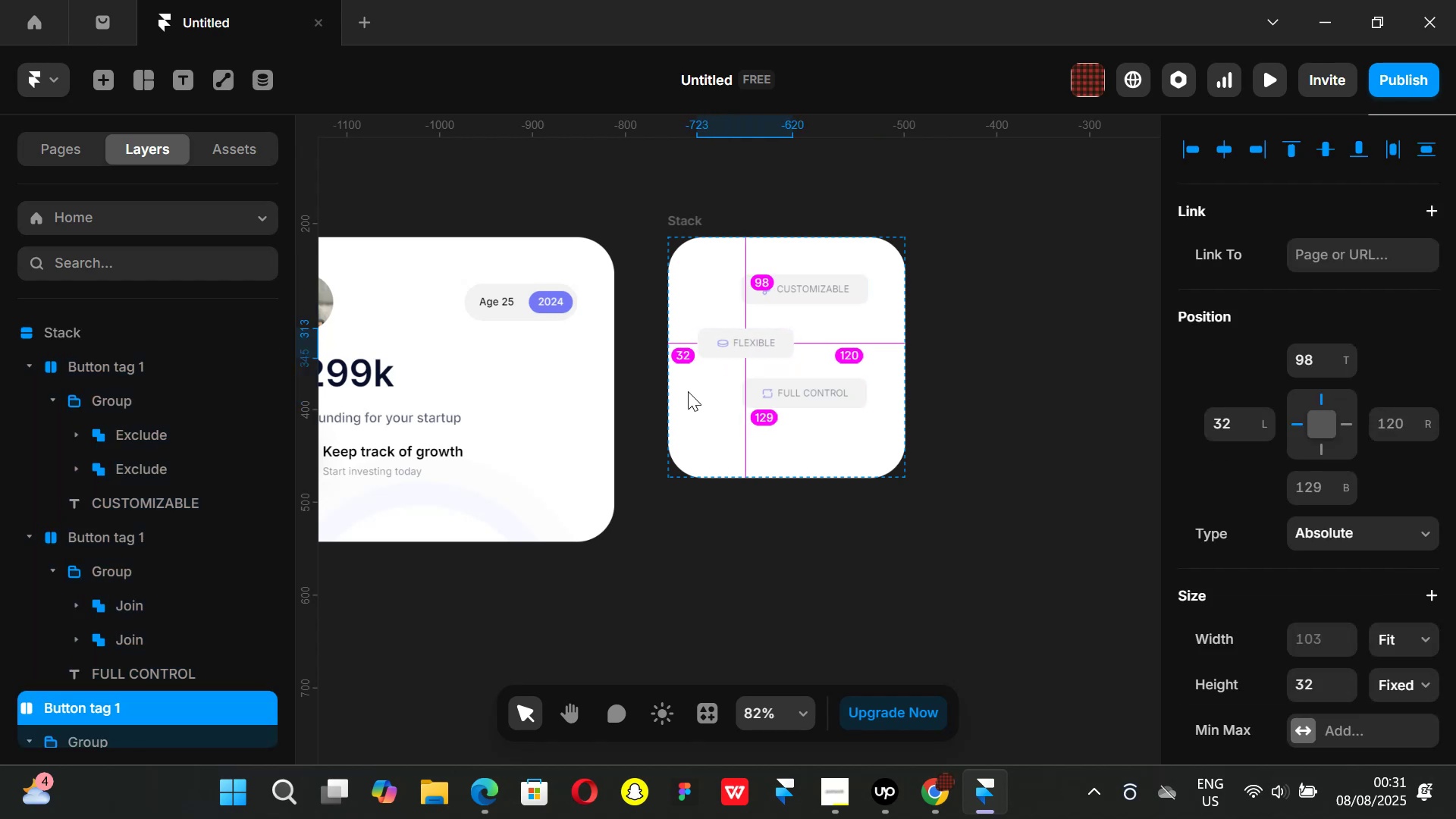 
key(Alt+ArrowRight)
 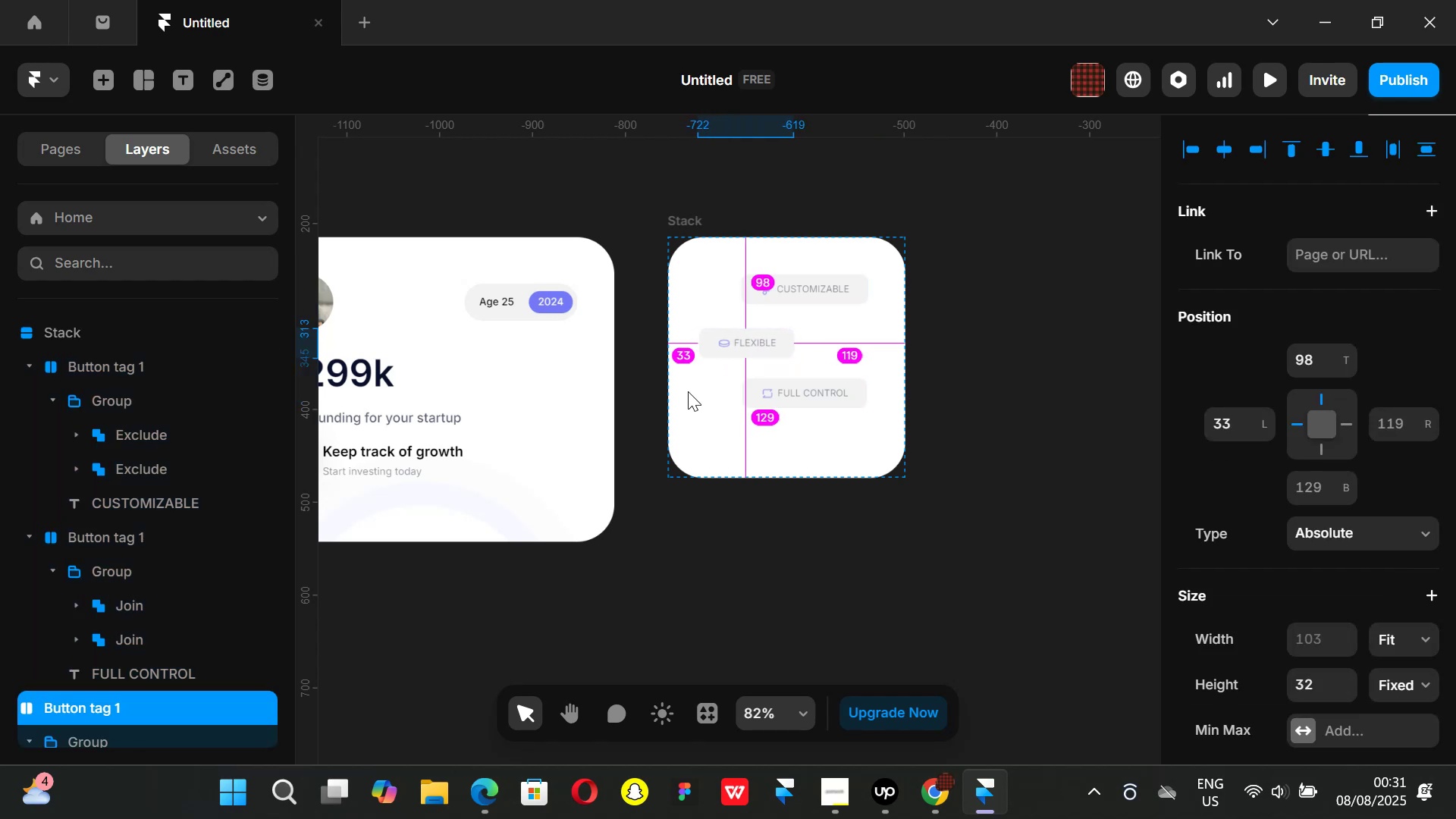 
key(Alt+ArrowRight)
 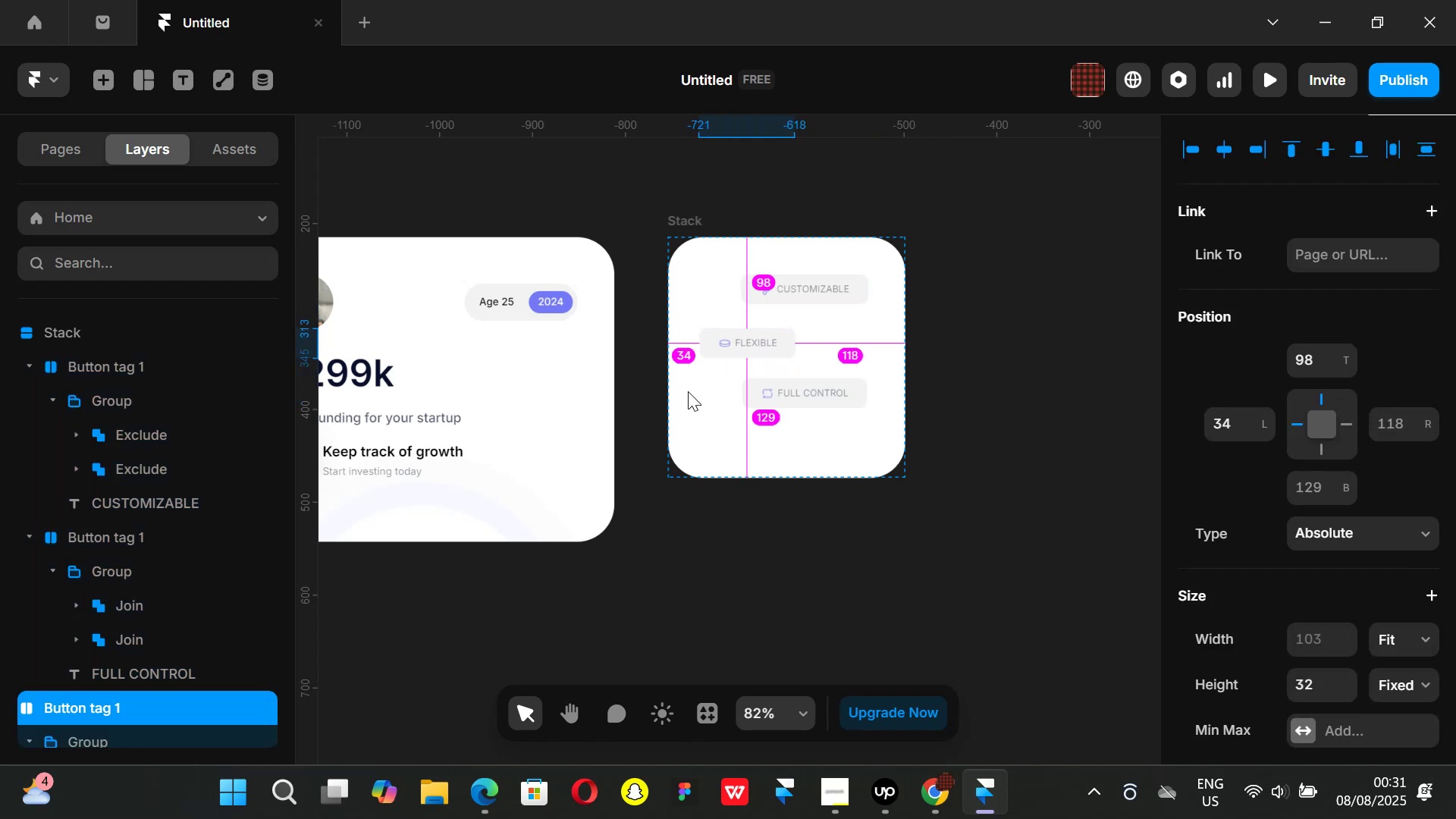 
key(Alt+ArrowRight)
 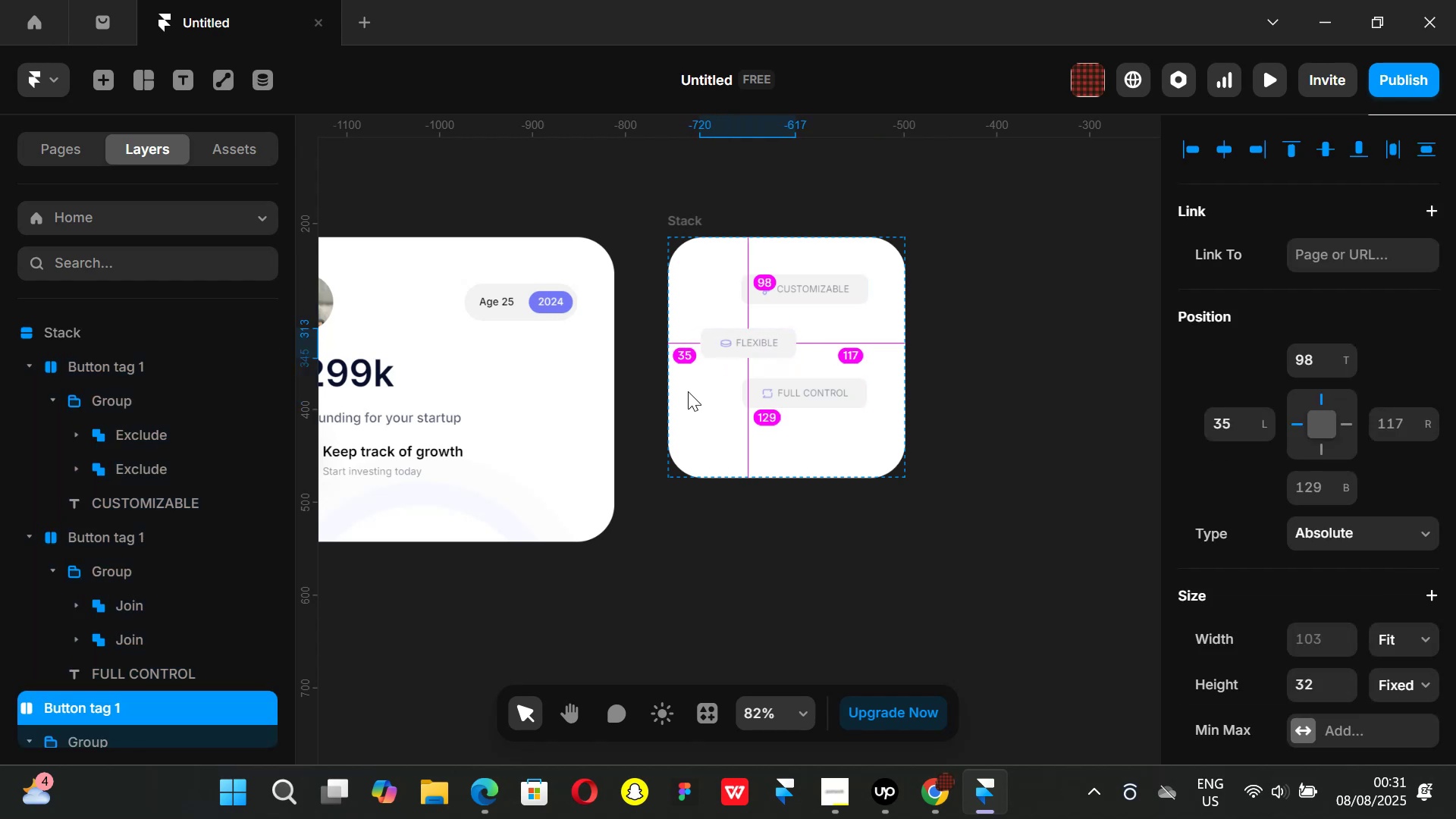 
key(Alt+ArrowRight)
 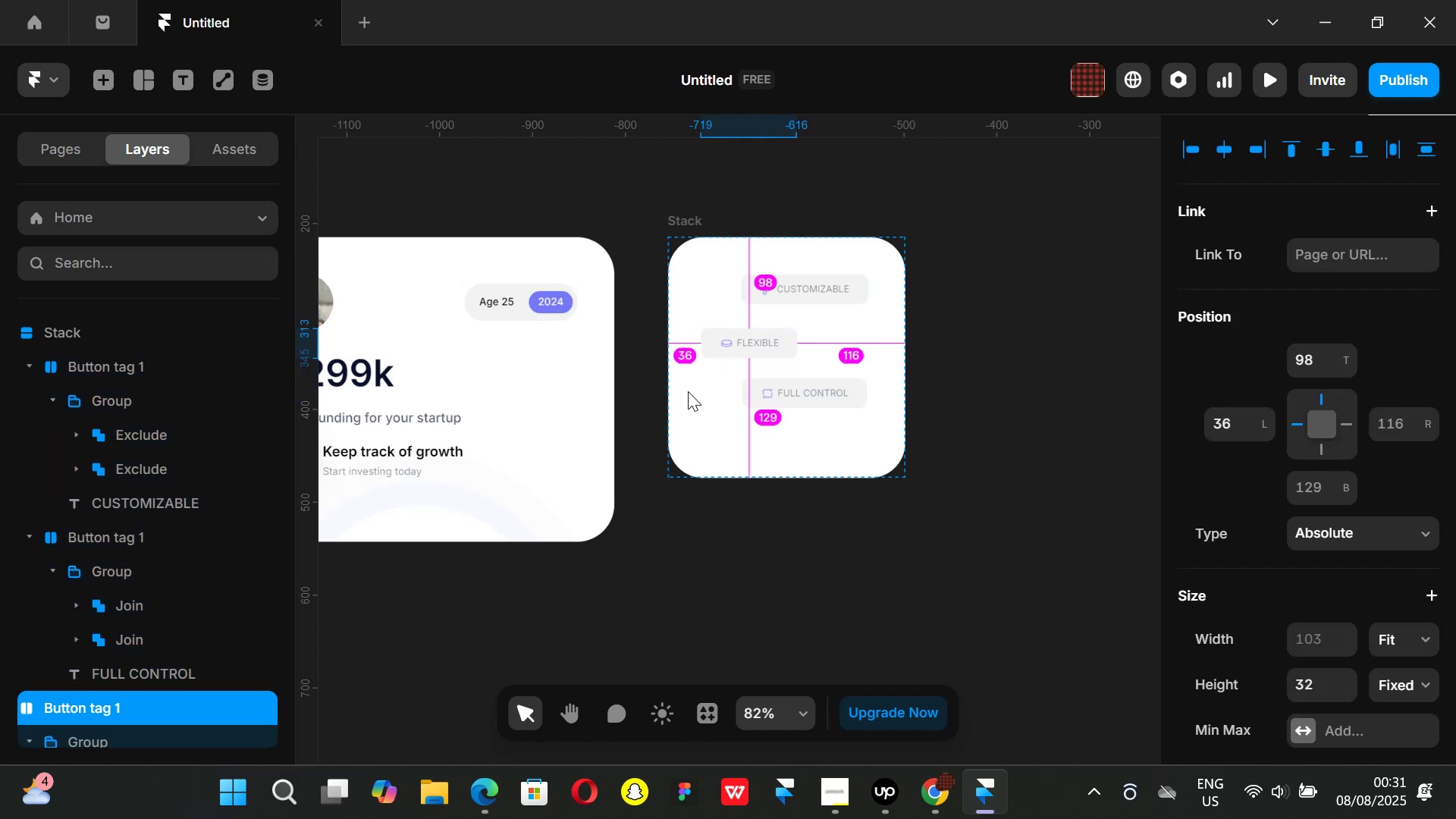 
key(Alt+ArrowRight)
 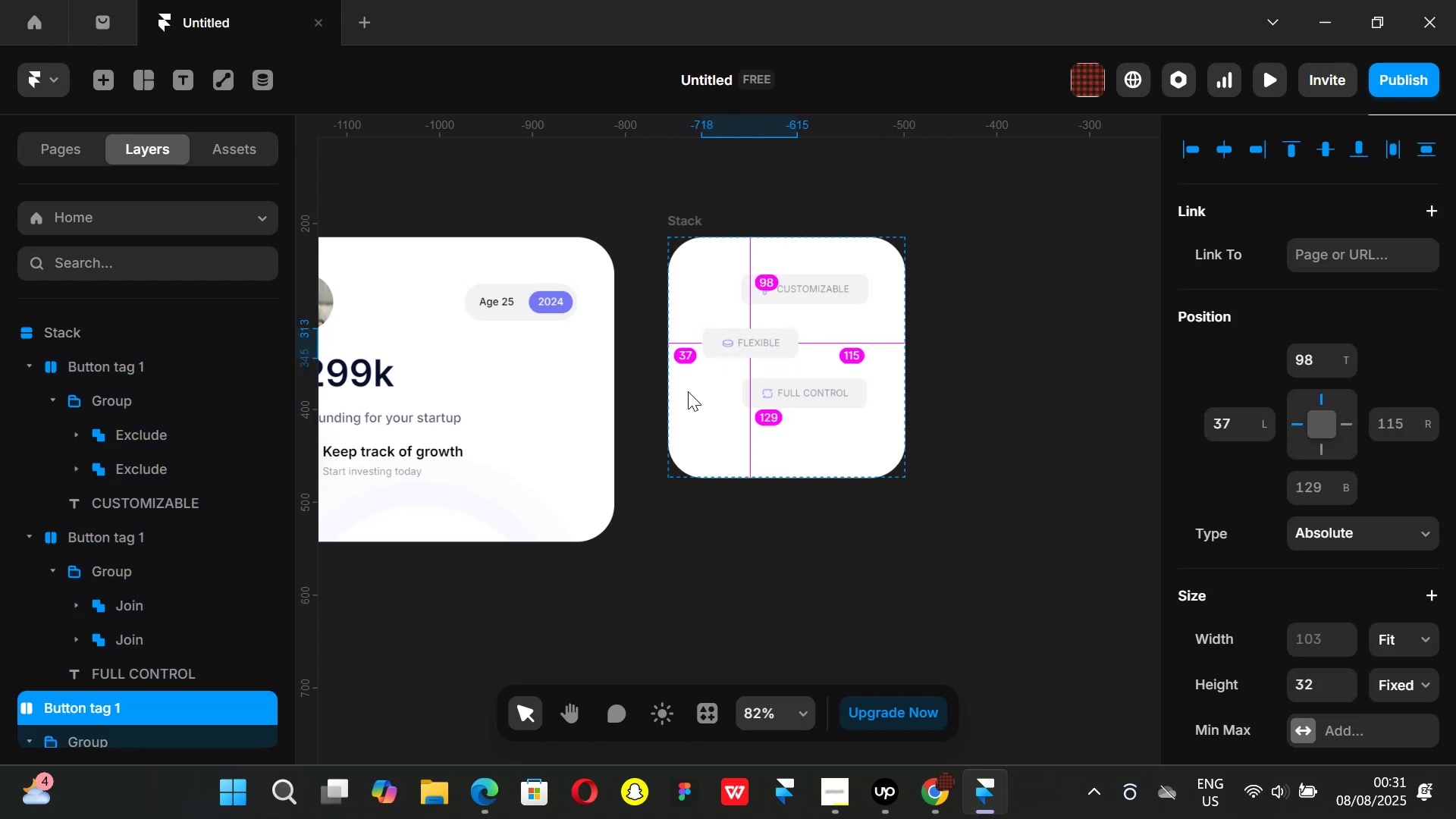 
key(Alt+ArrowRight)
 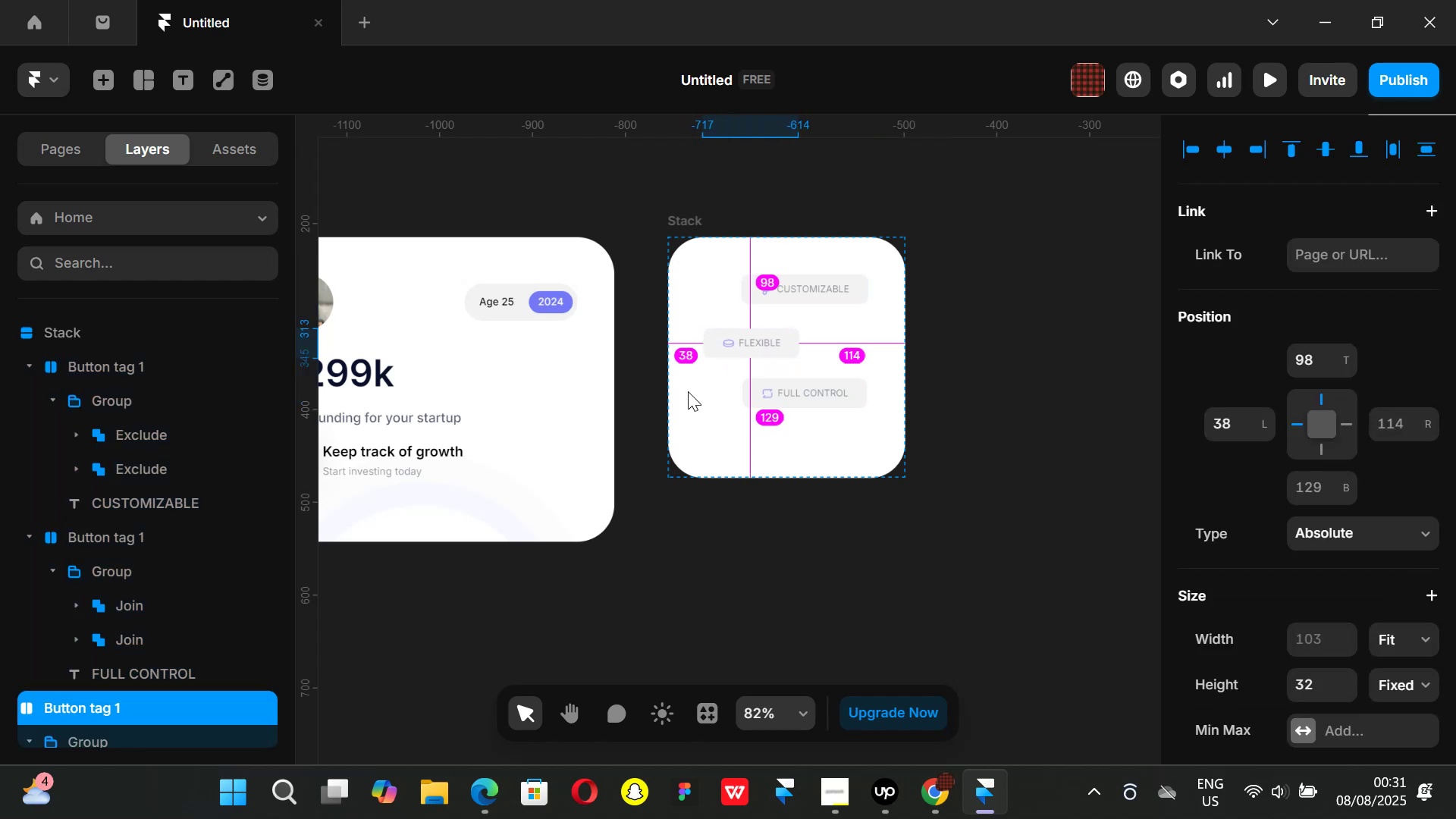 
key(Alt+ArrowRight)
 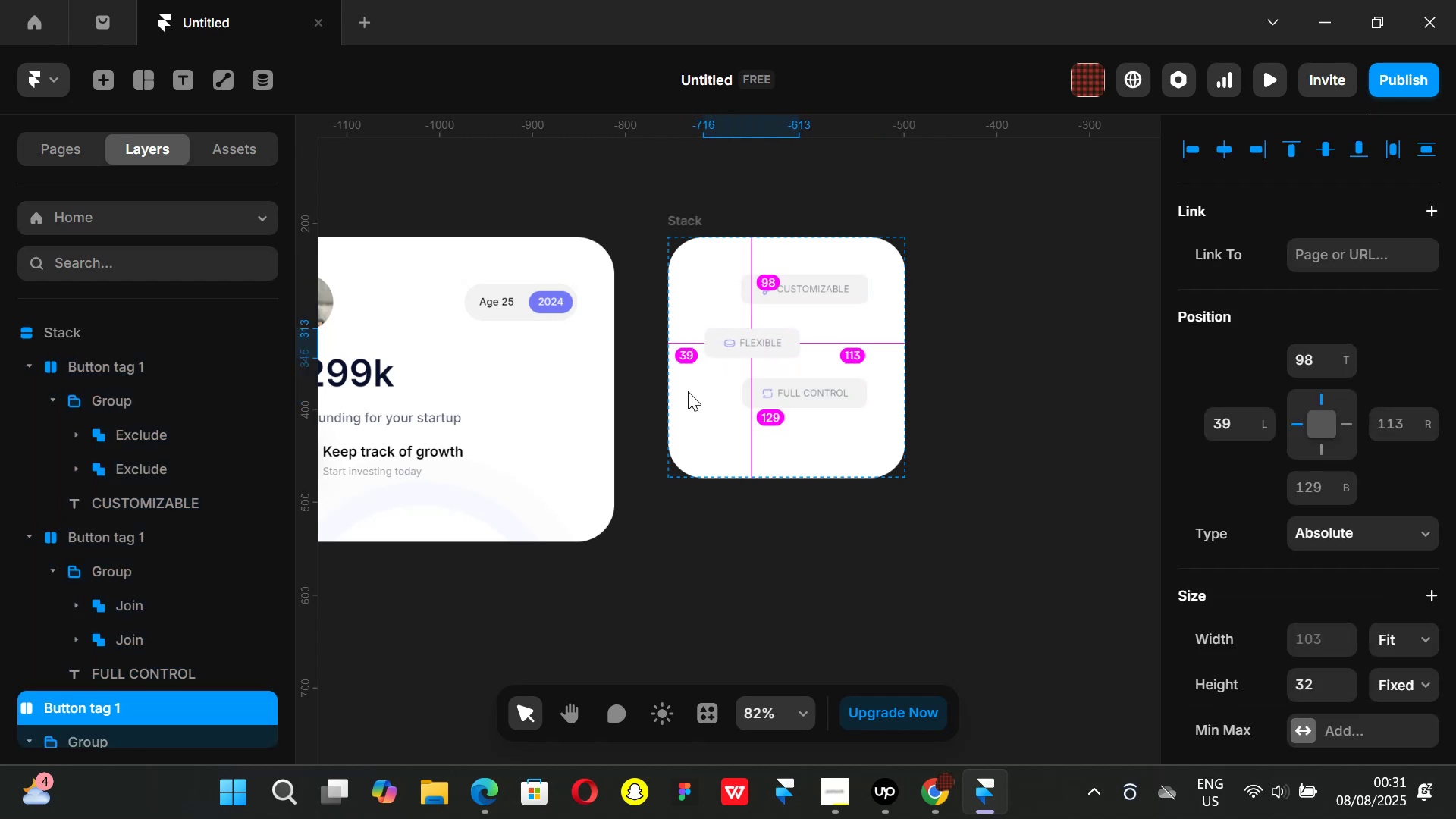 
key(Alt+ArrowRight)
 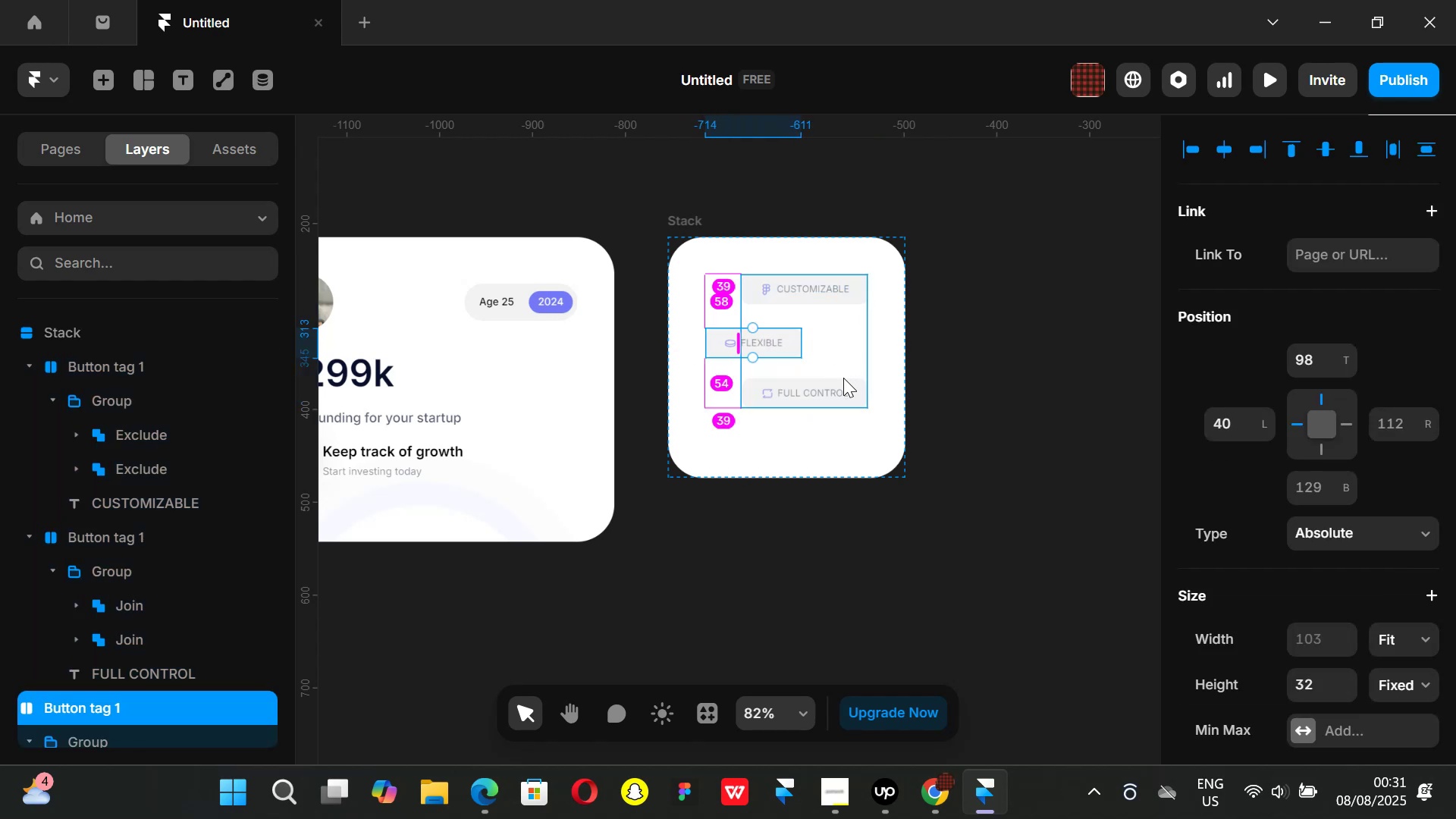 
wait(6.12)
 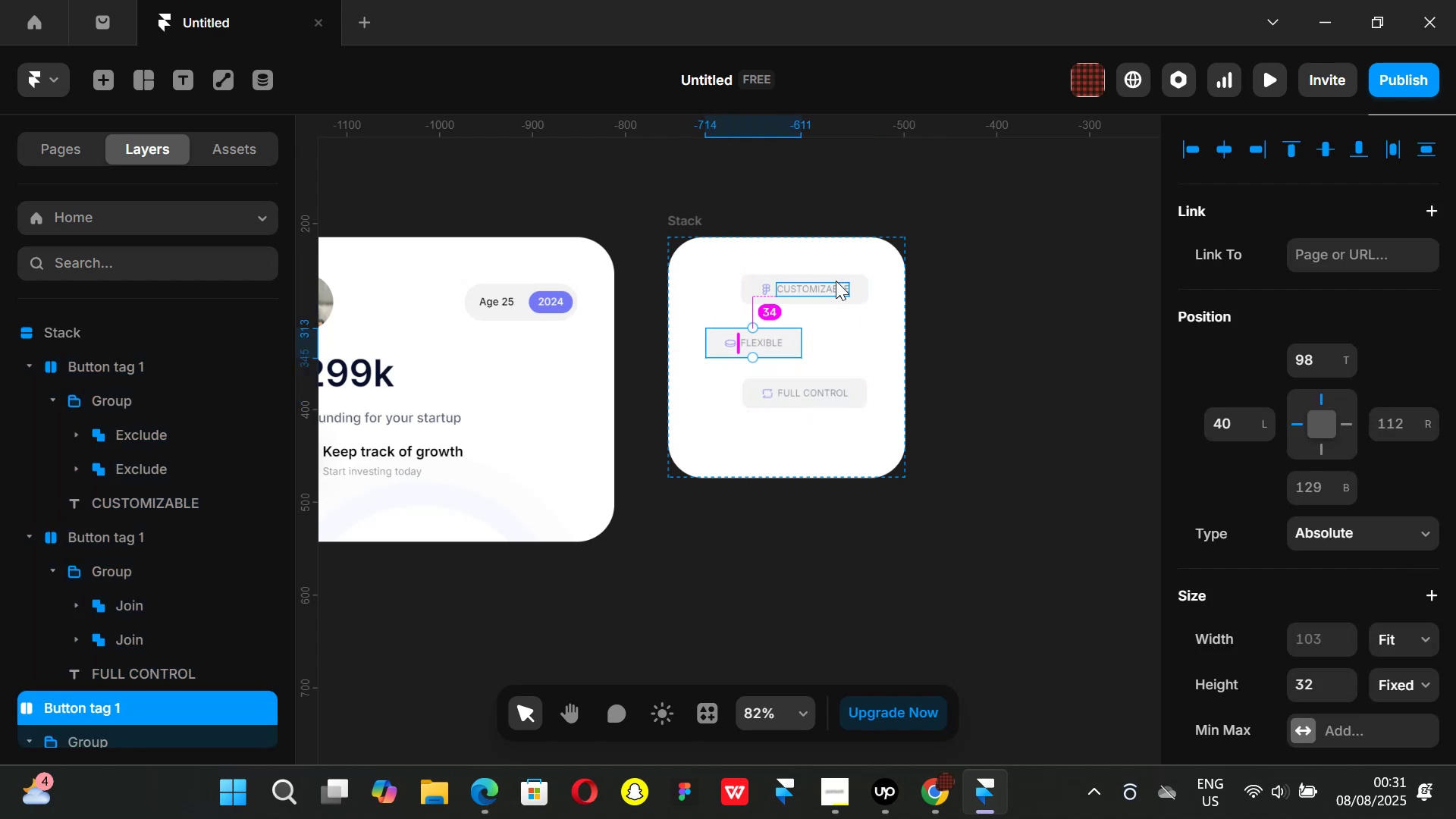 
key(Alt+ArrowDown)
 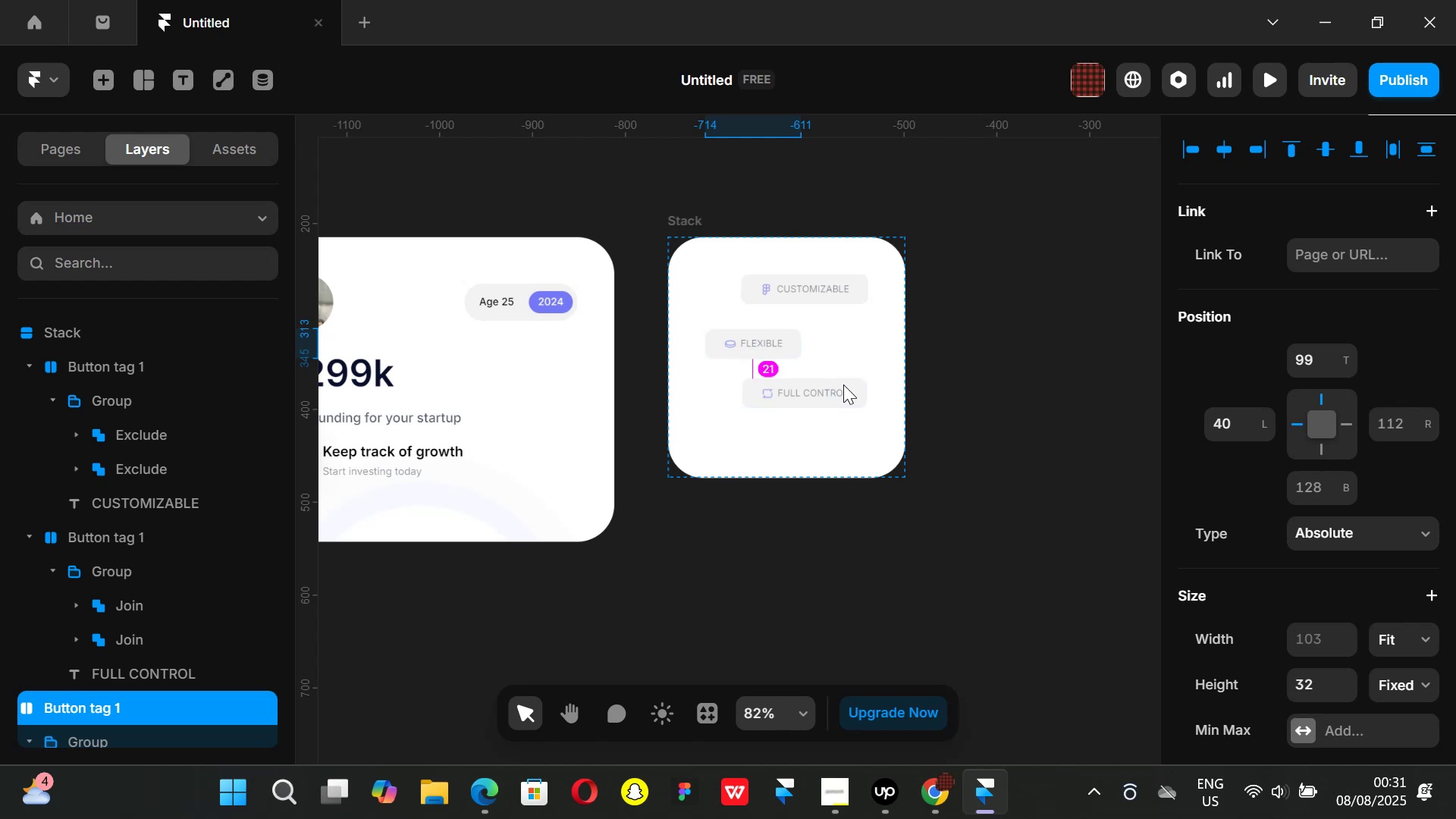 
key(Alt+ArrowDown)
 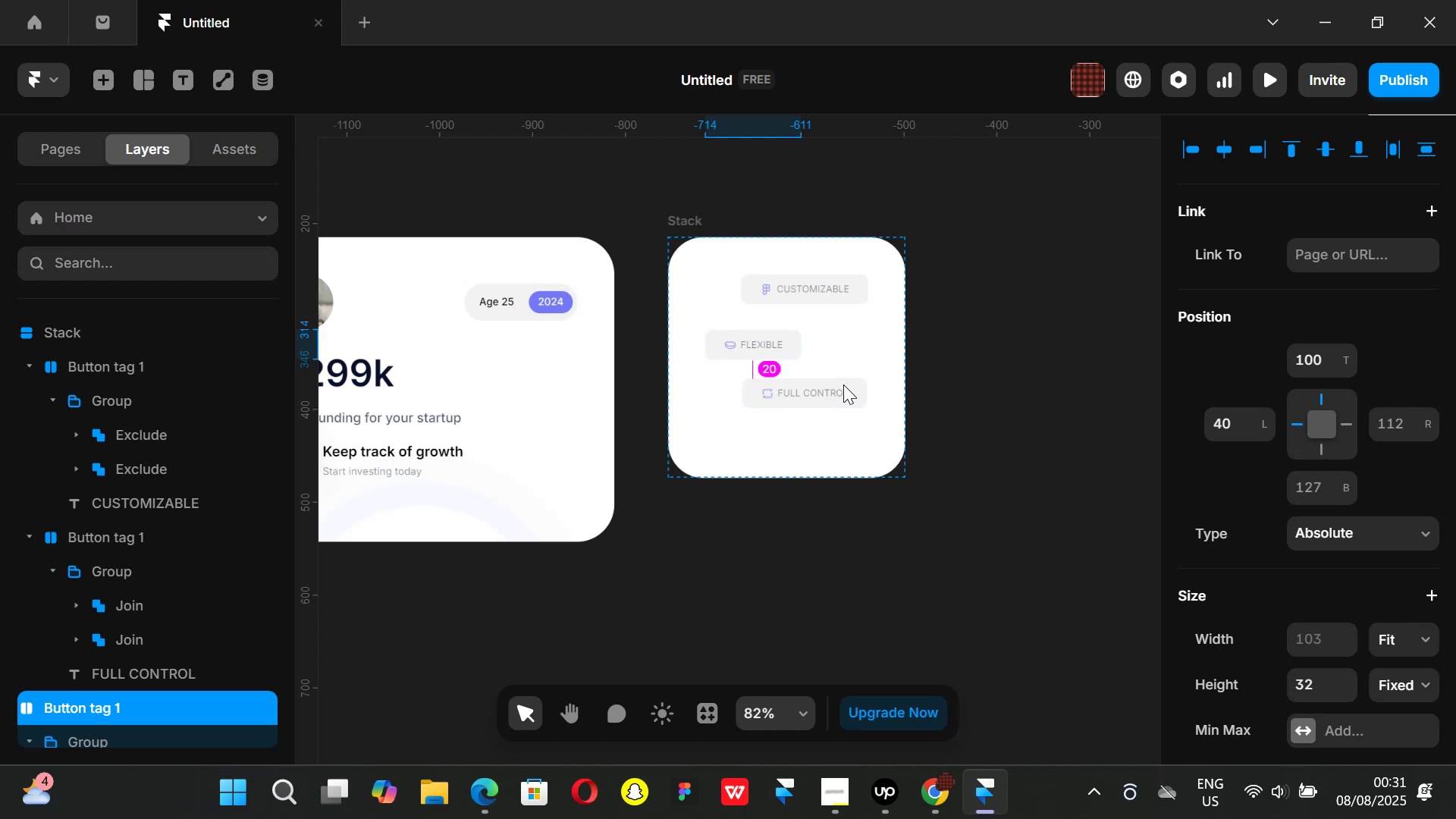 
key(Alt+ArrowUp)
 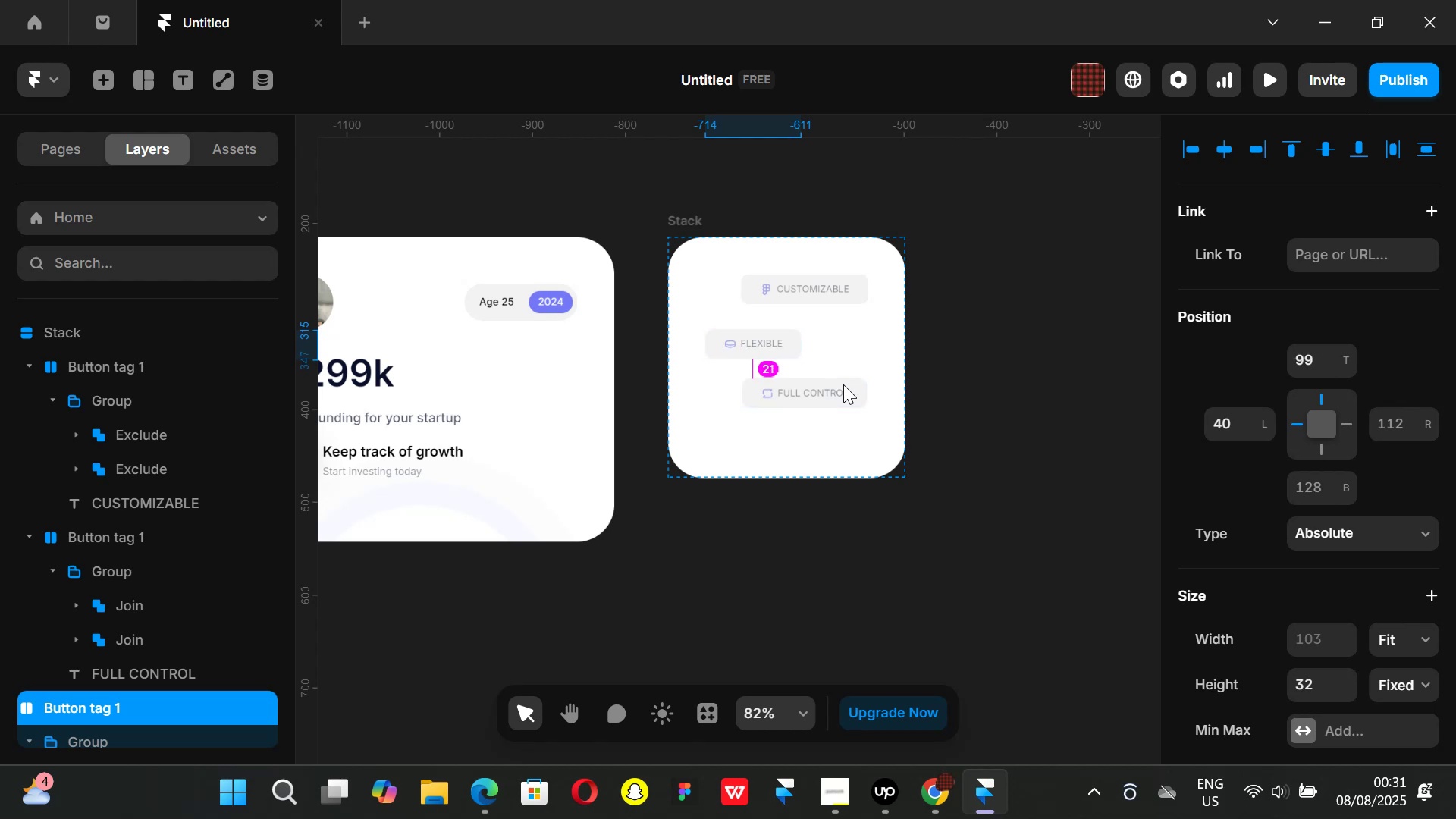 
key(Alt+ArrowUp)
 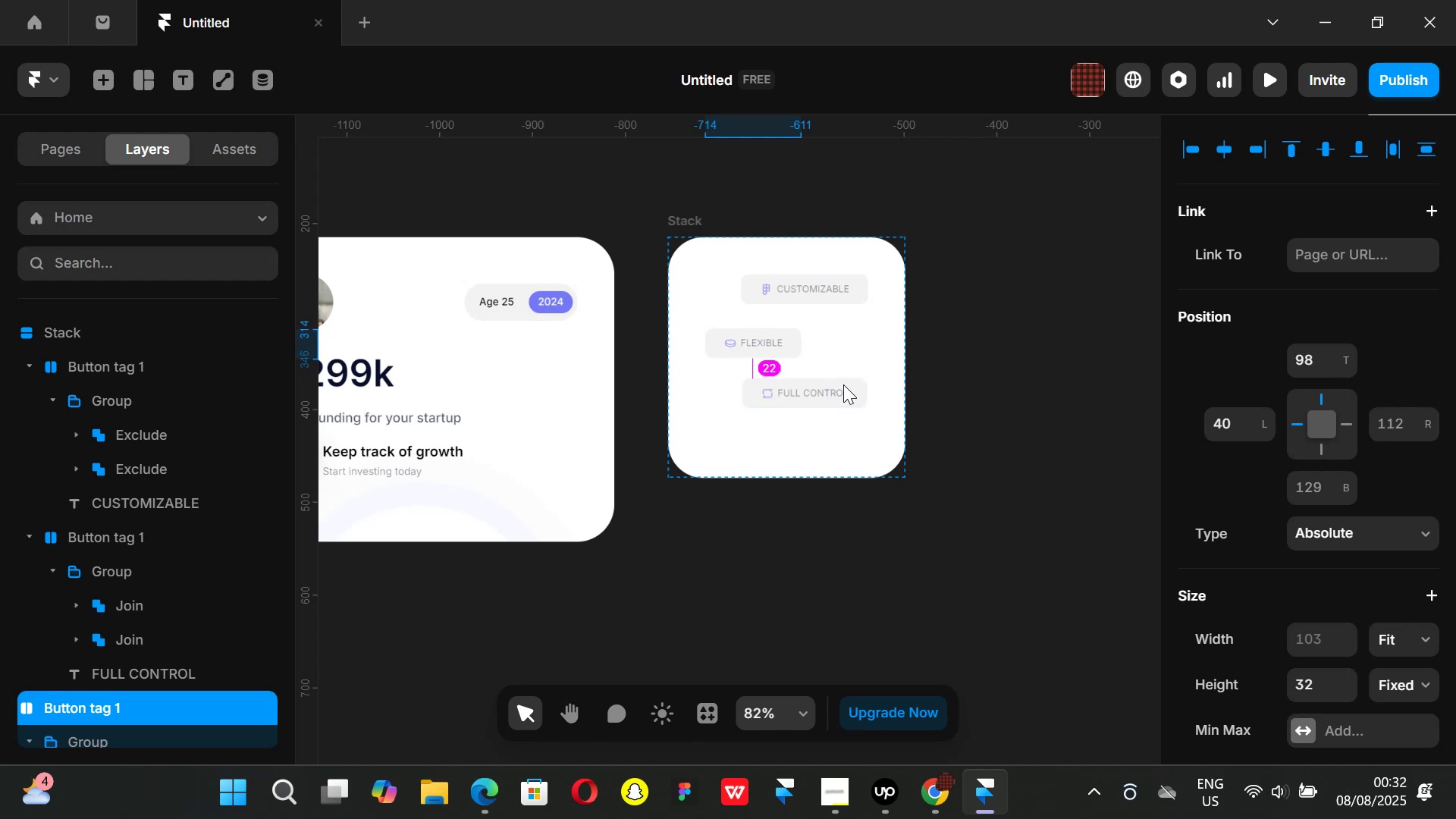 
key(Alt+ArrowUp)
 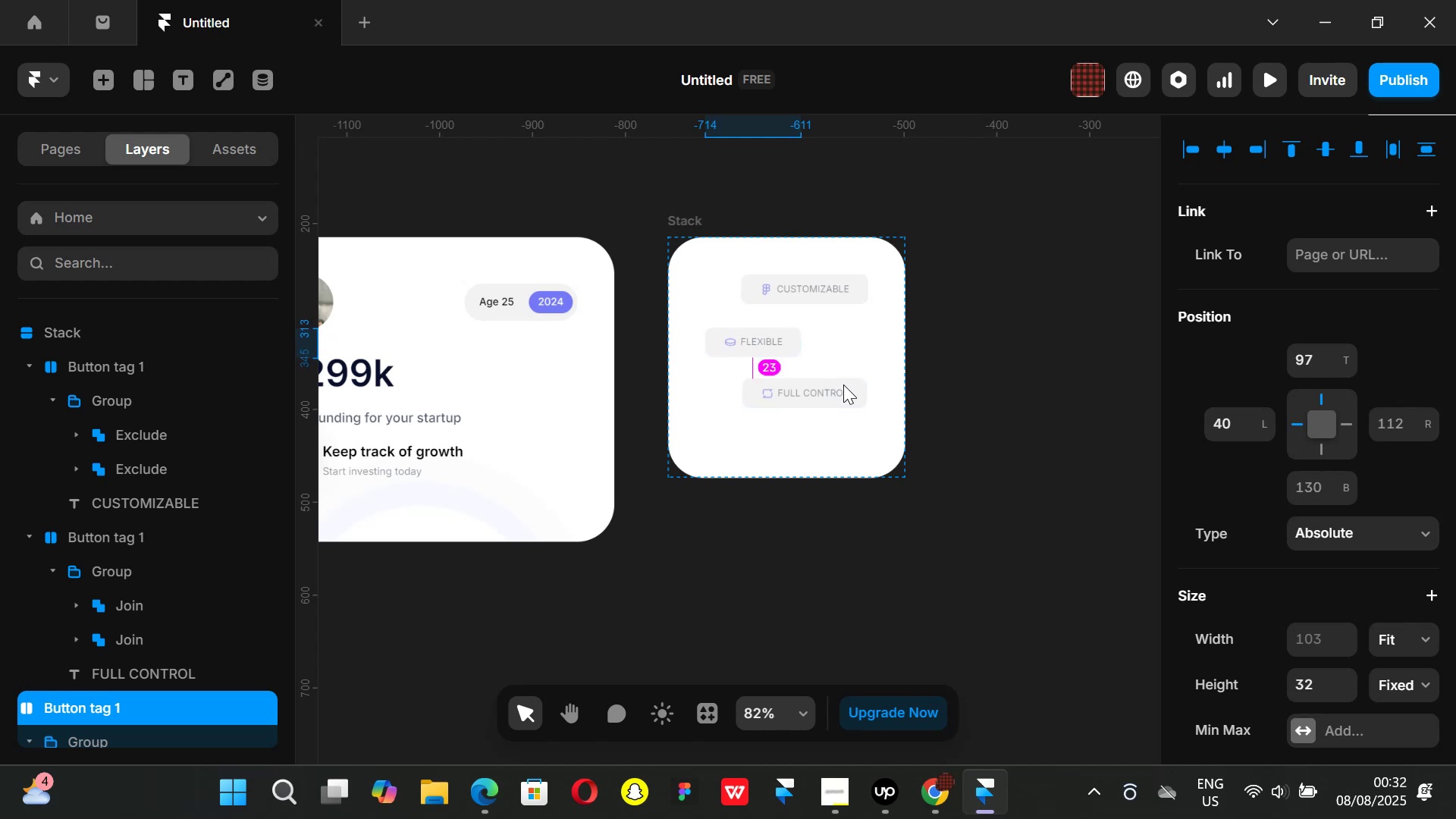 
key(Alt+ArrowUp)
 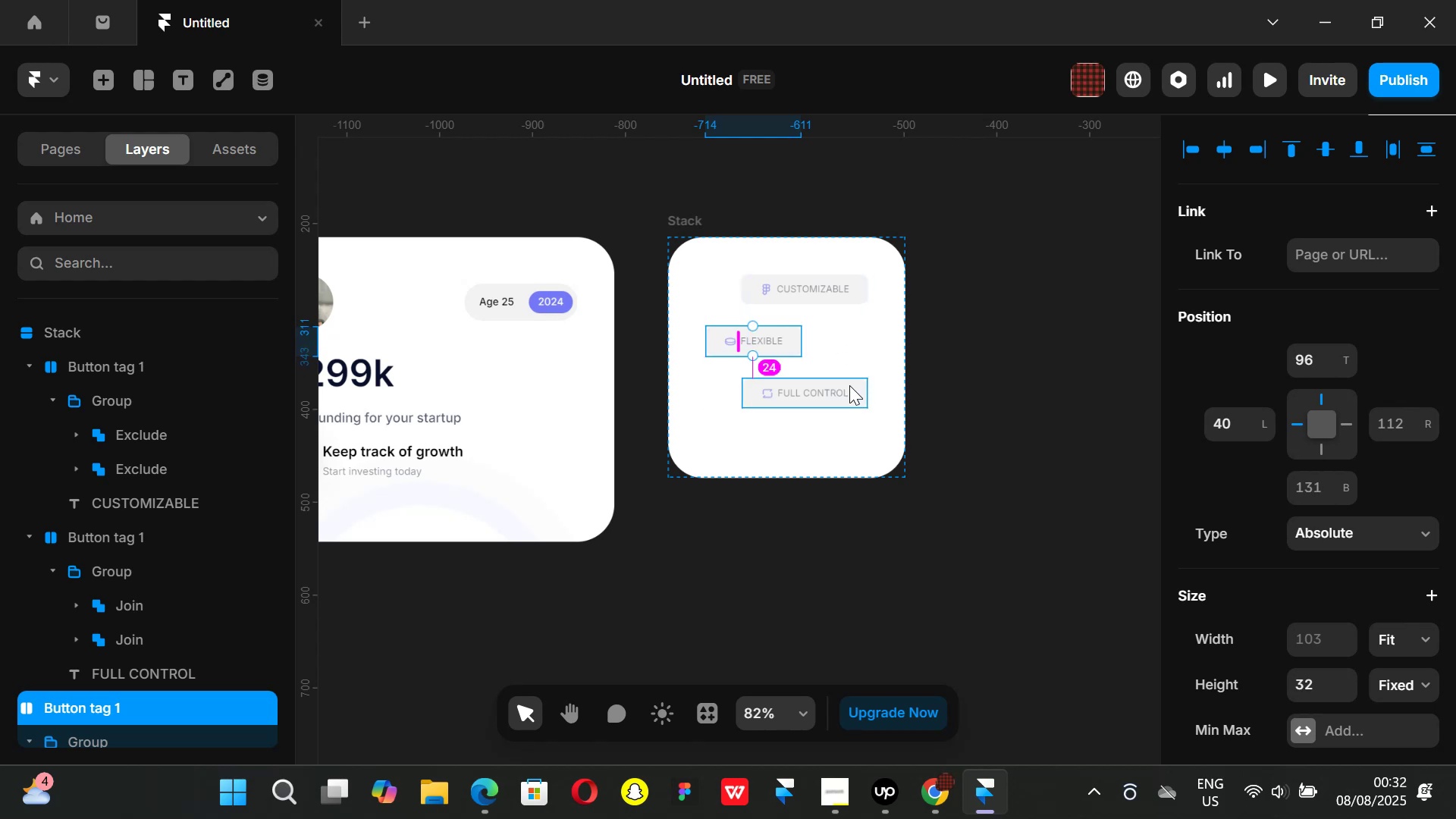 
left_click([1066, 366])
 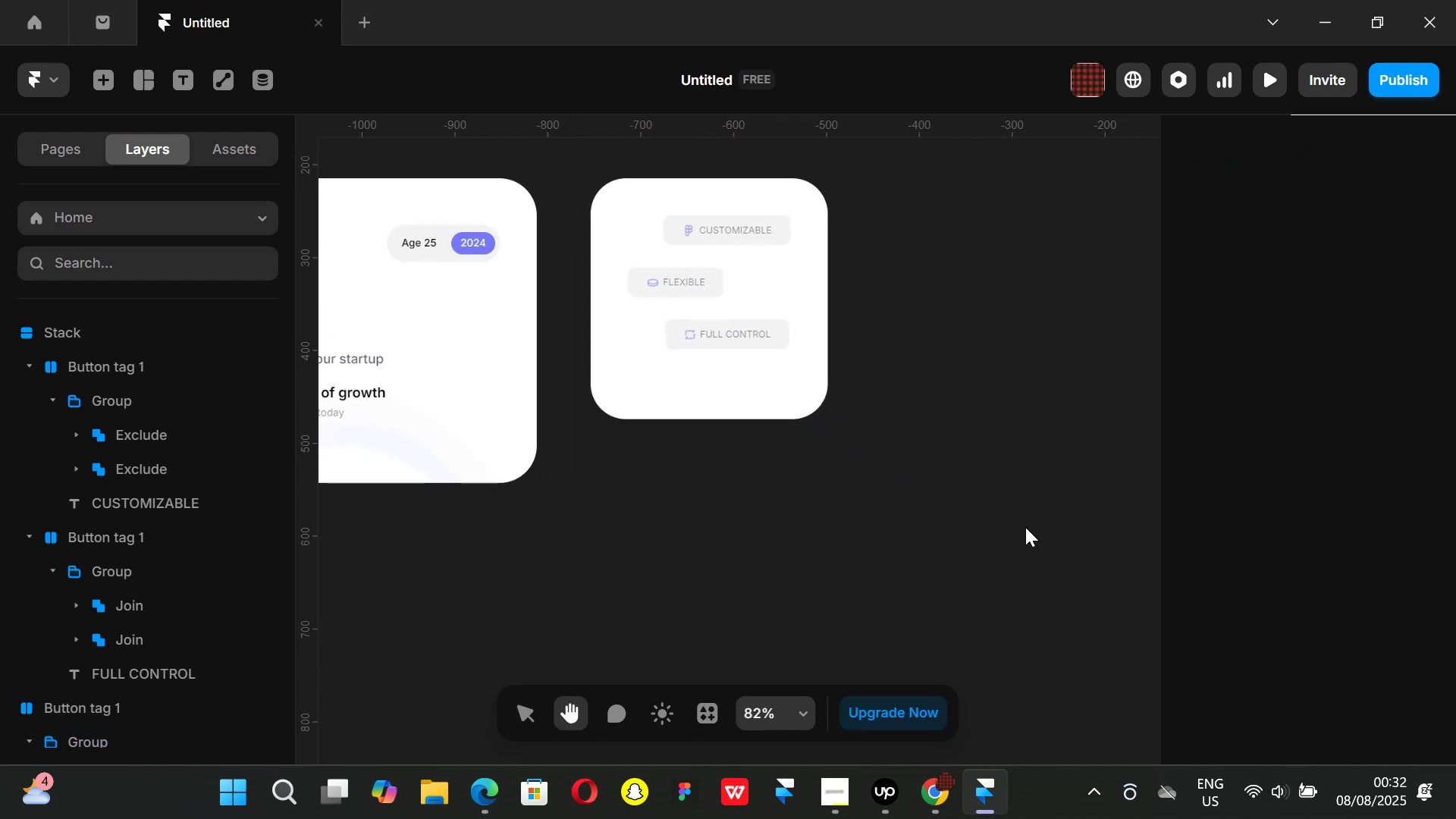 
left_click([940, 817])
 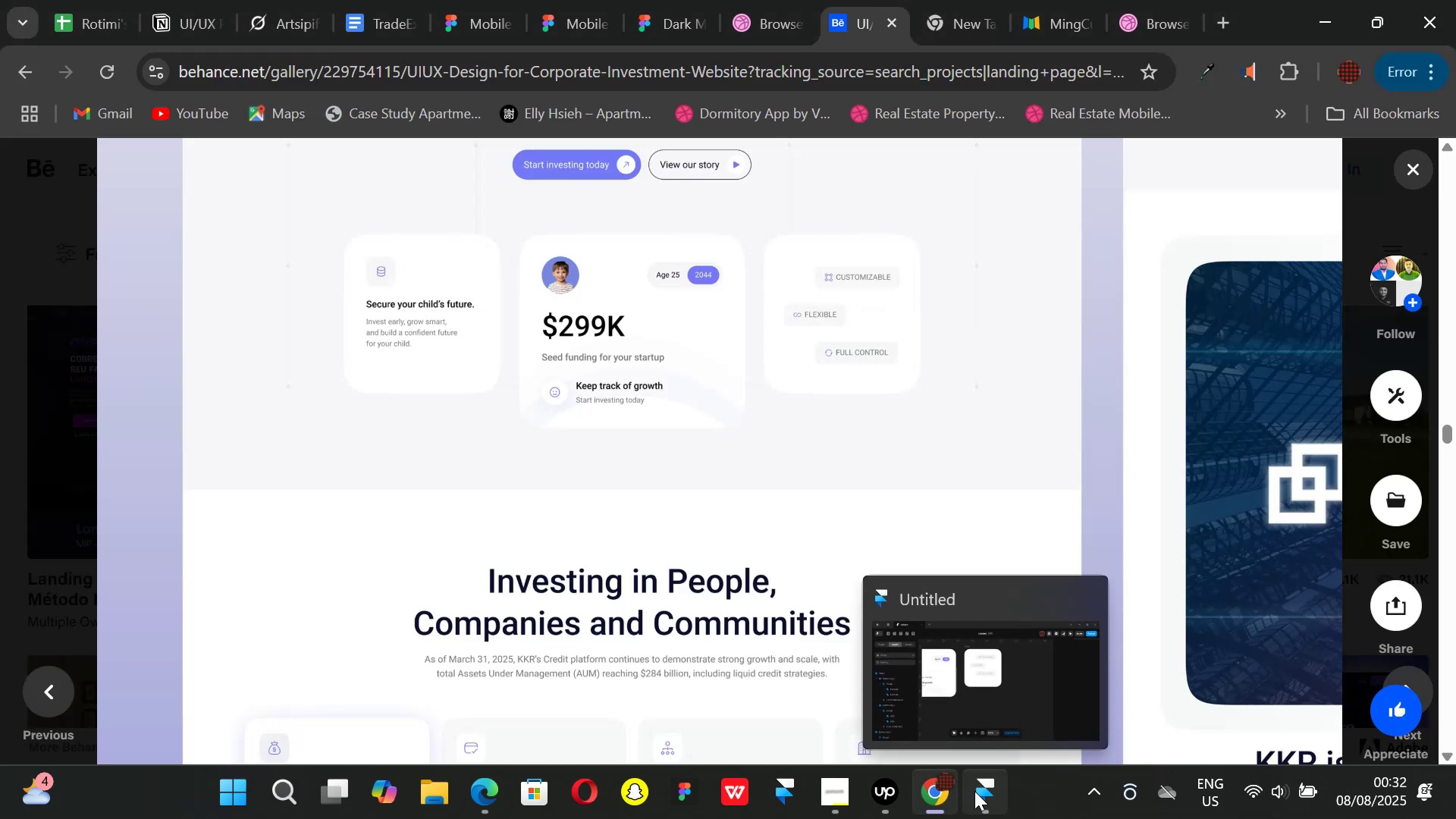 
left_click([974, 791])
 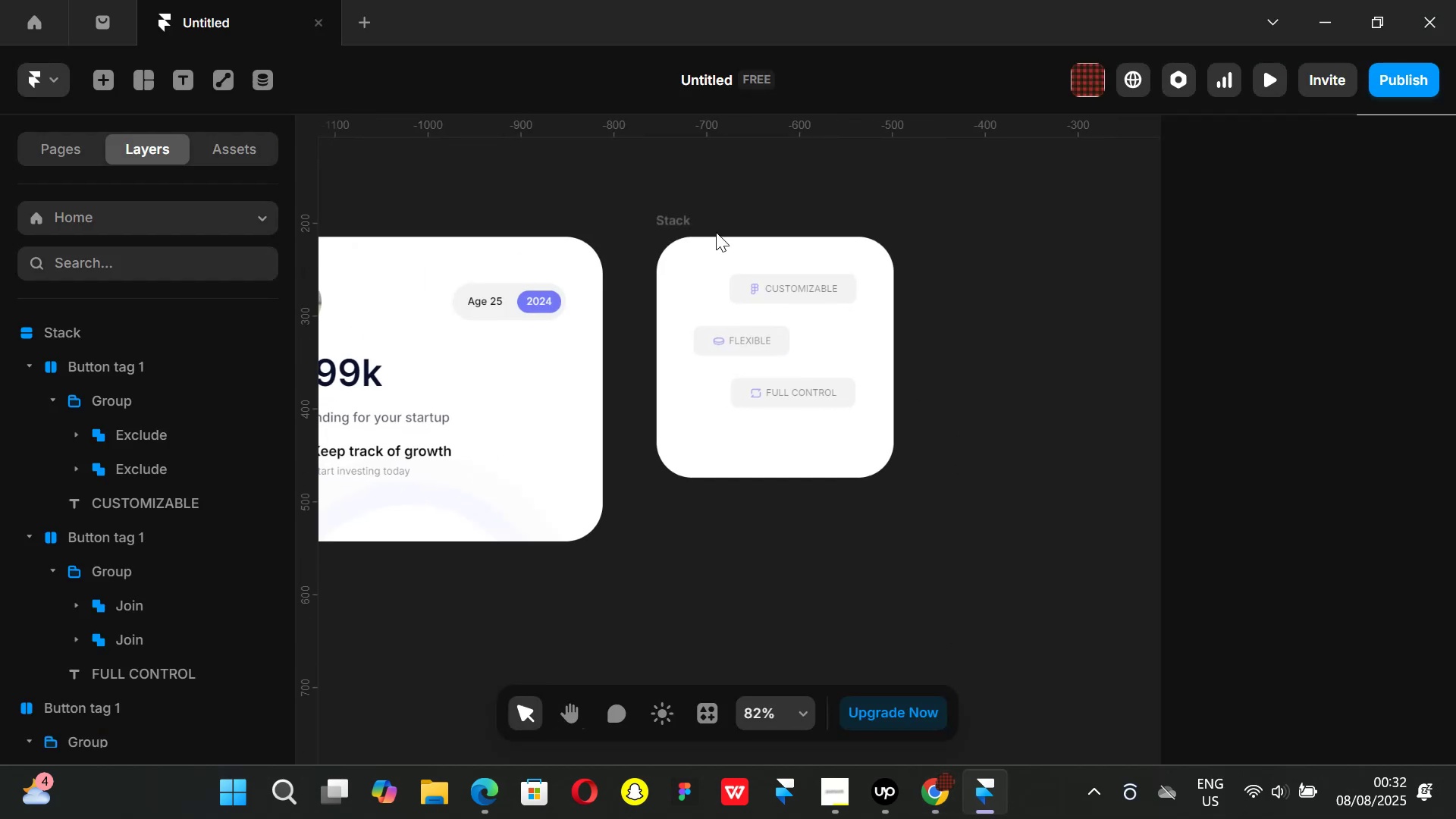 
left_click([681, 220])
 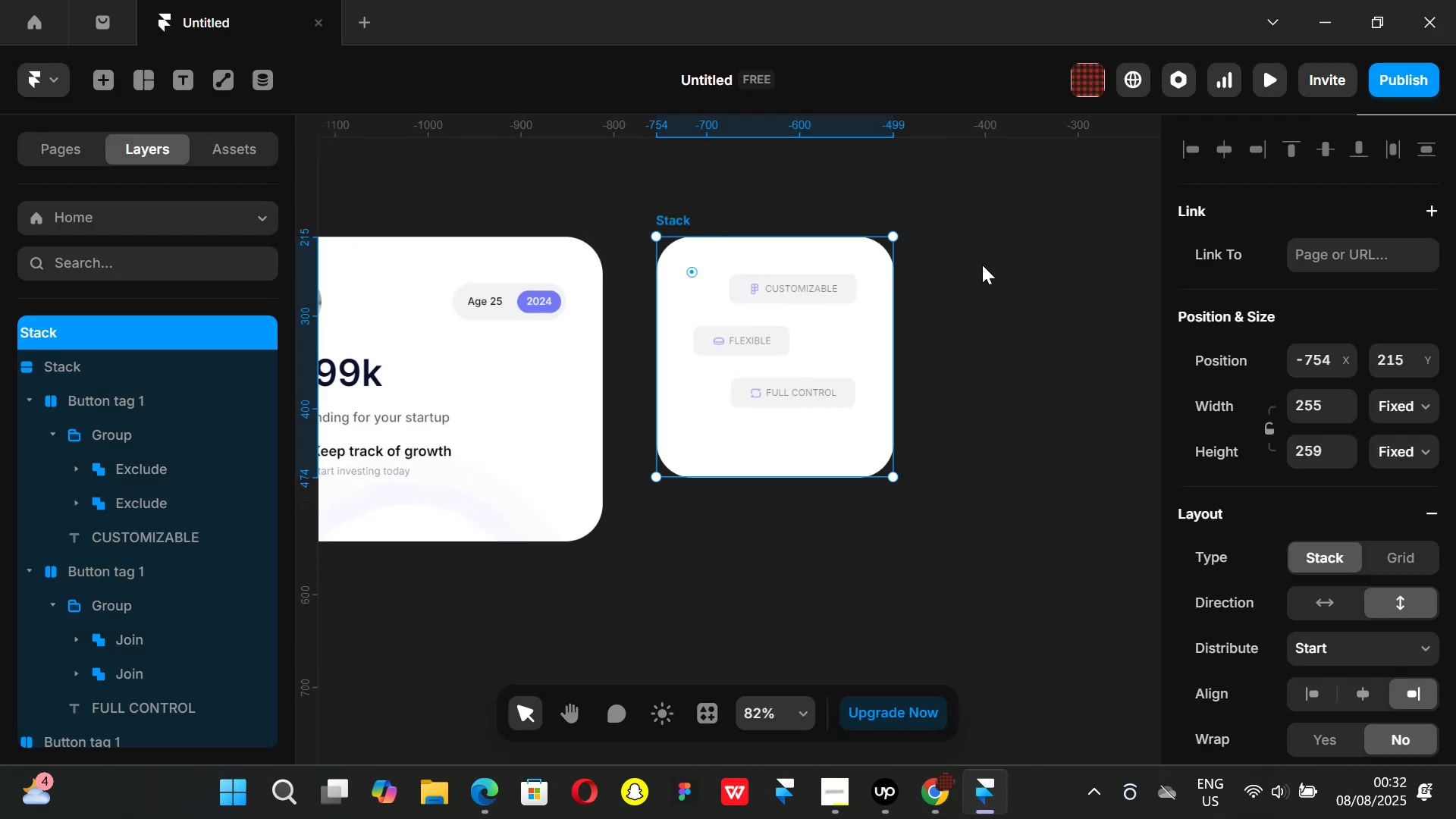 
hold_key(key=ControlLeft, duration=0.58)
scroll: coordinate [982, 265], scroll_direction: down, amount: 5.0
 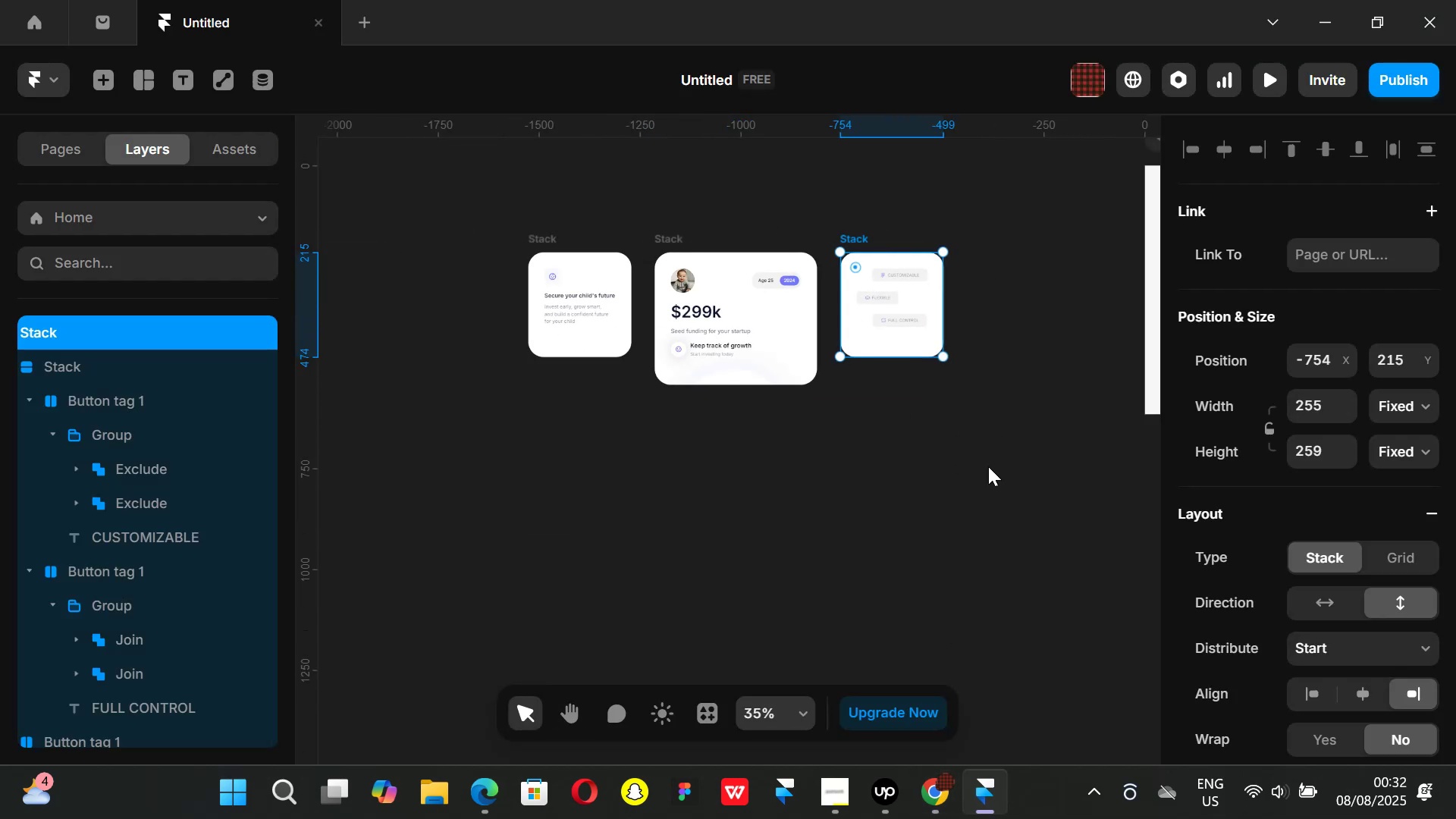 
hold_key(key=ControlLeft, duration=1.06)
scroll: coordinate [932, 304], scroll_direction: up, amount: 7.0
 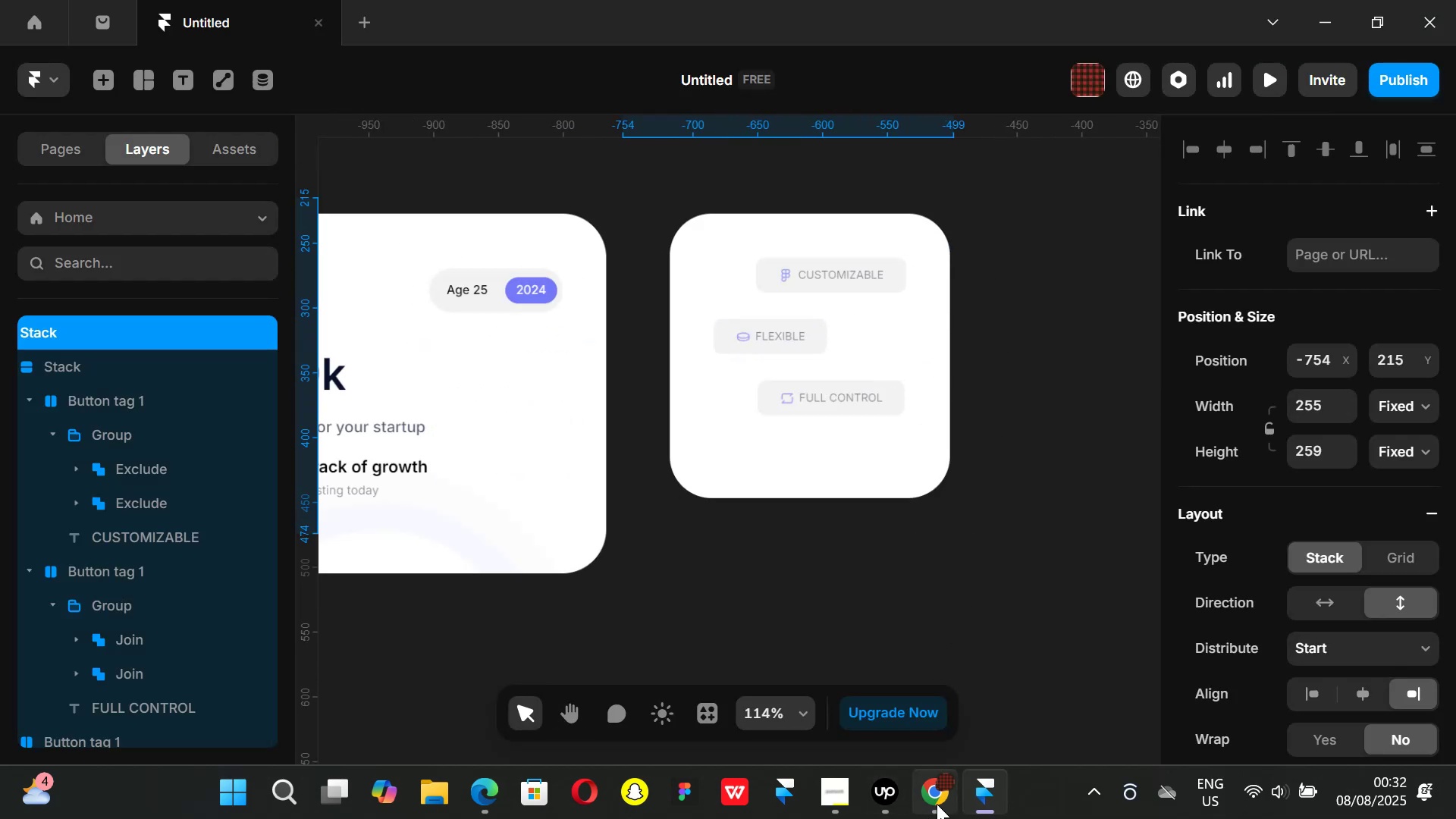 
left_click([944, 802])
 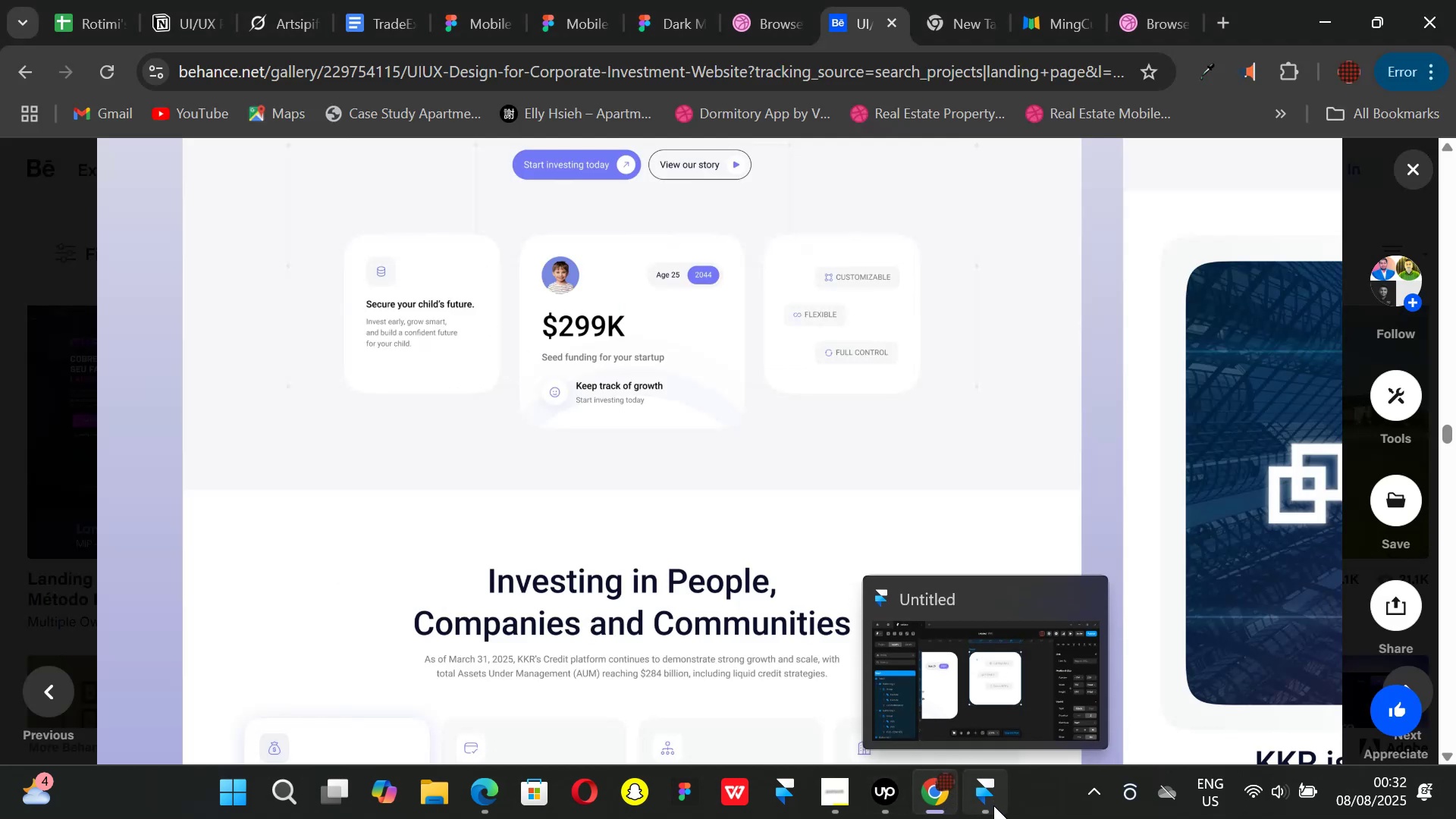 
wait(5.57)
 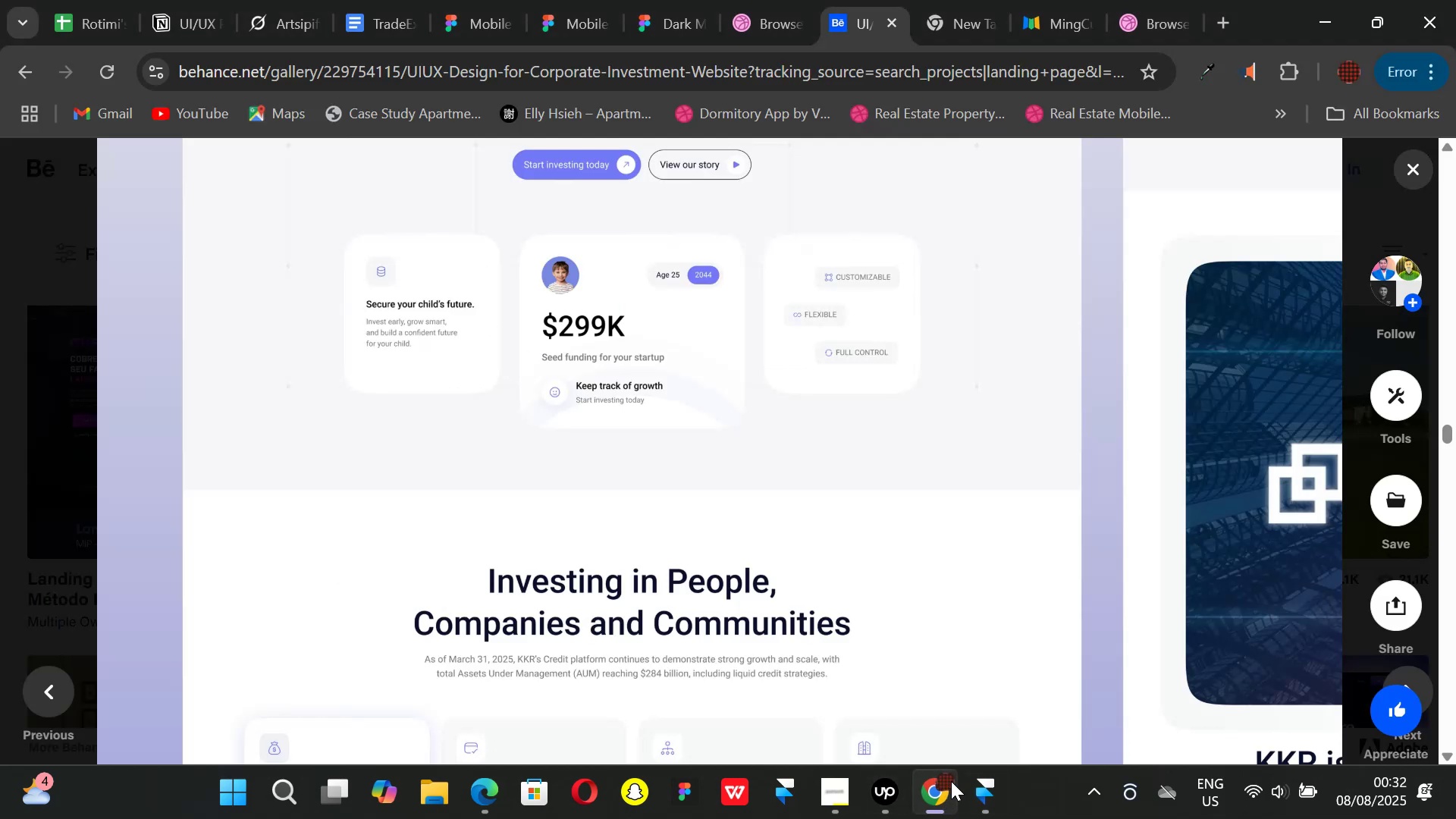 
left_click([993, 805])
 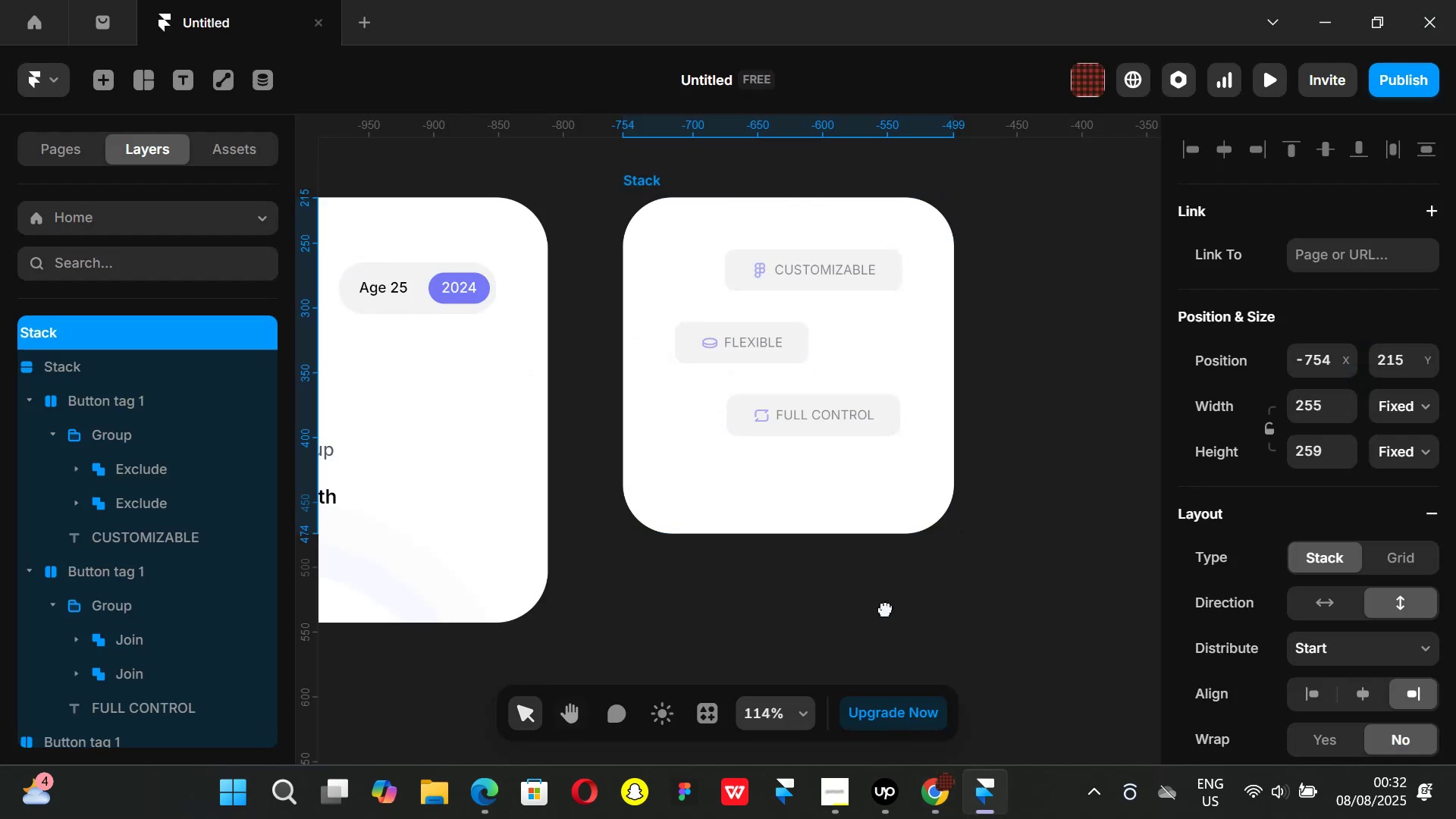 
hold_key(key=ControlLeft, duration=0.96)
scroll: coordinate [903, 588], scroll_direction: down, amount: 6.0
 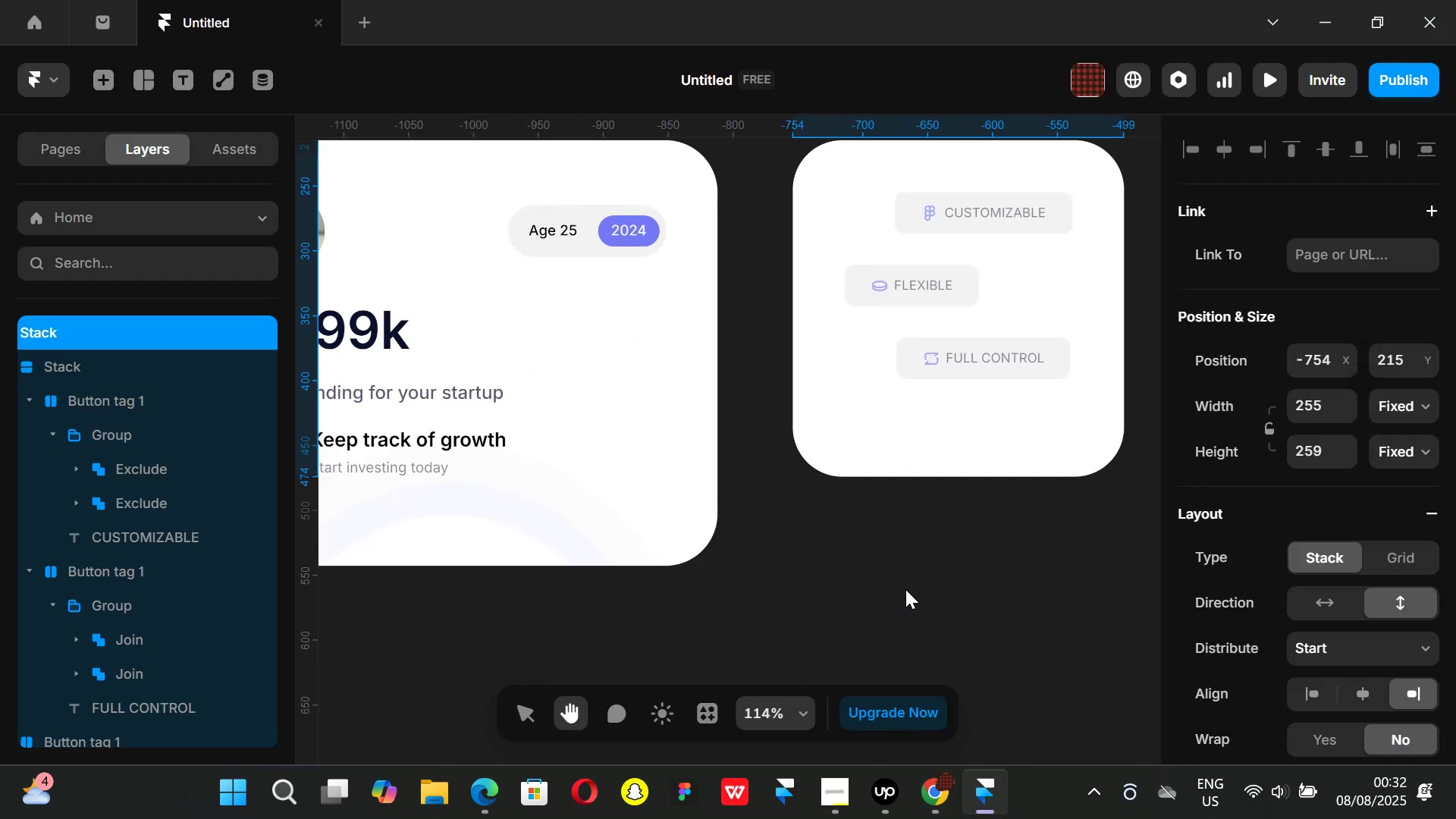 
hold_key(key=ControlLeft, duration=0.41)
scroll: coordinate [882, 559], scroll_direction: down, amount: 3.0
 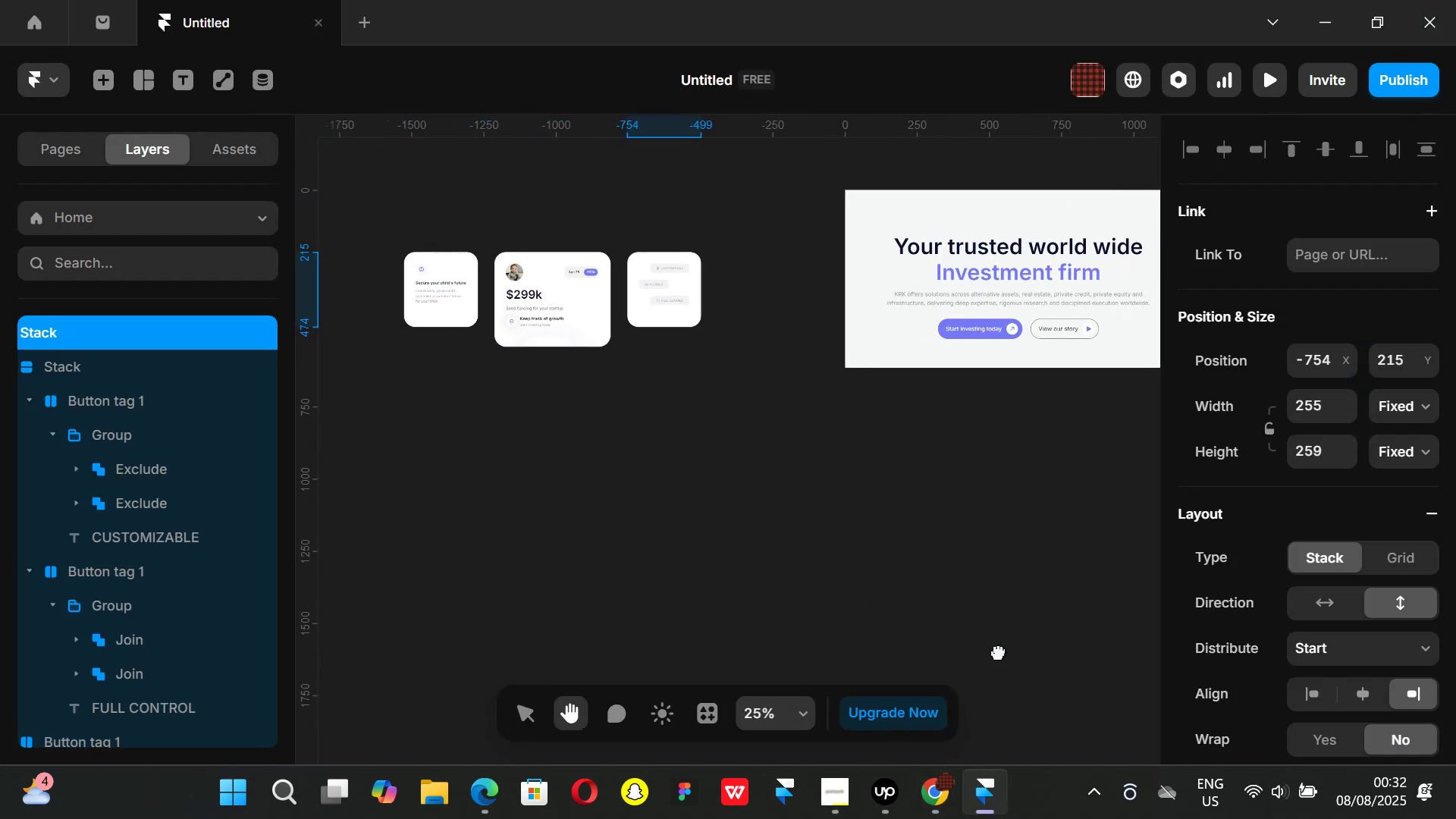 
hold_key(key=ControlLeft, duration=0.34)
scroll: coordinate [626, 278], scroll_direction: up, amount: 4.0
 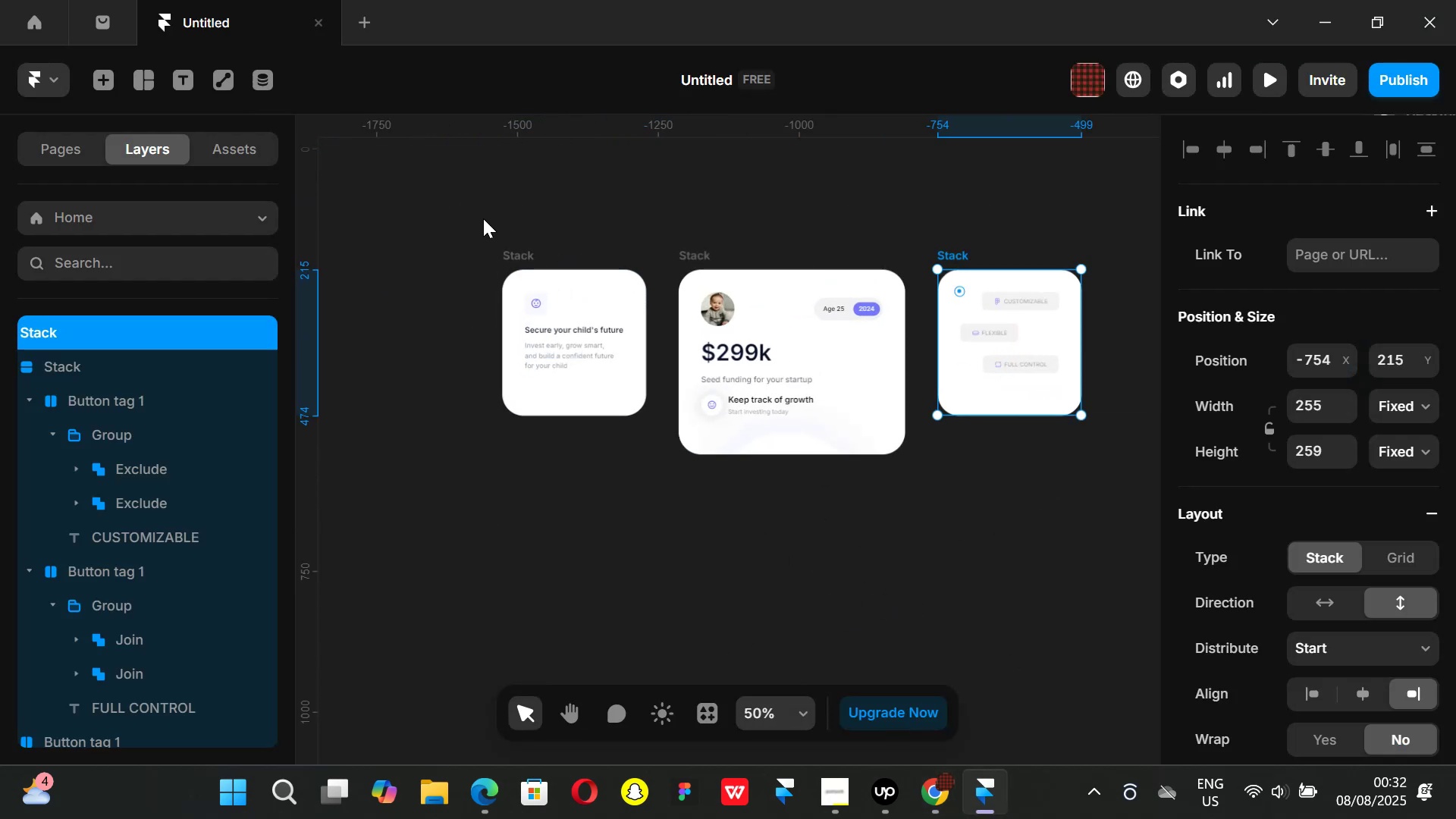 
left_click([474, 222])
 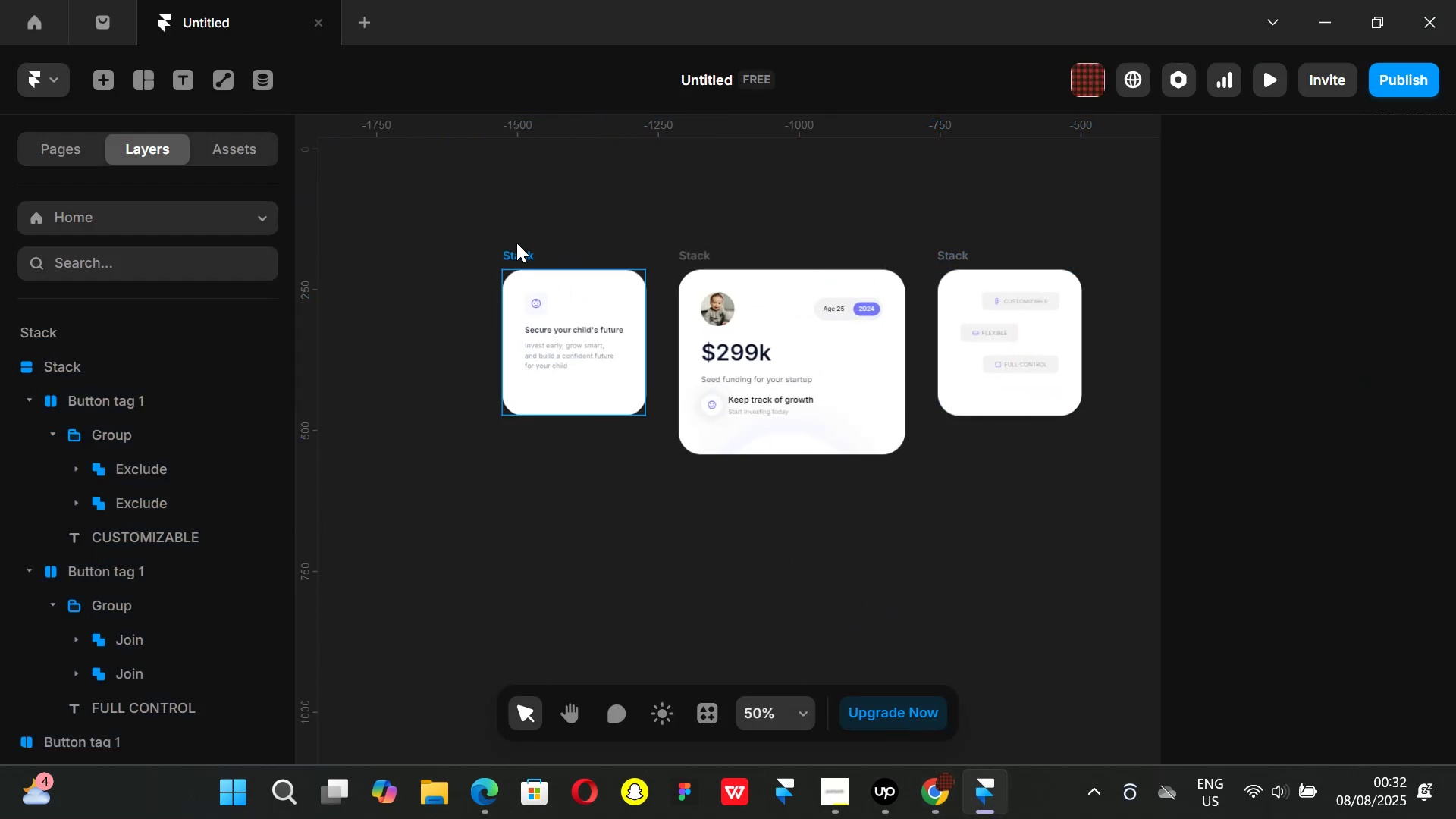 
left_click_drag(start_coordinate=[463, 222], to_coordinate=[1134, 552])
 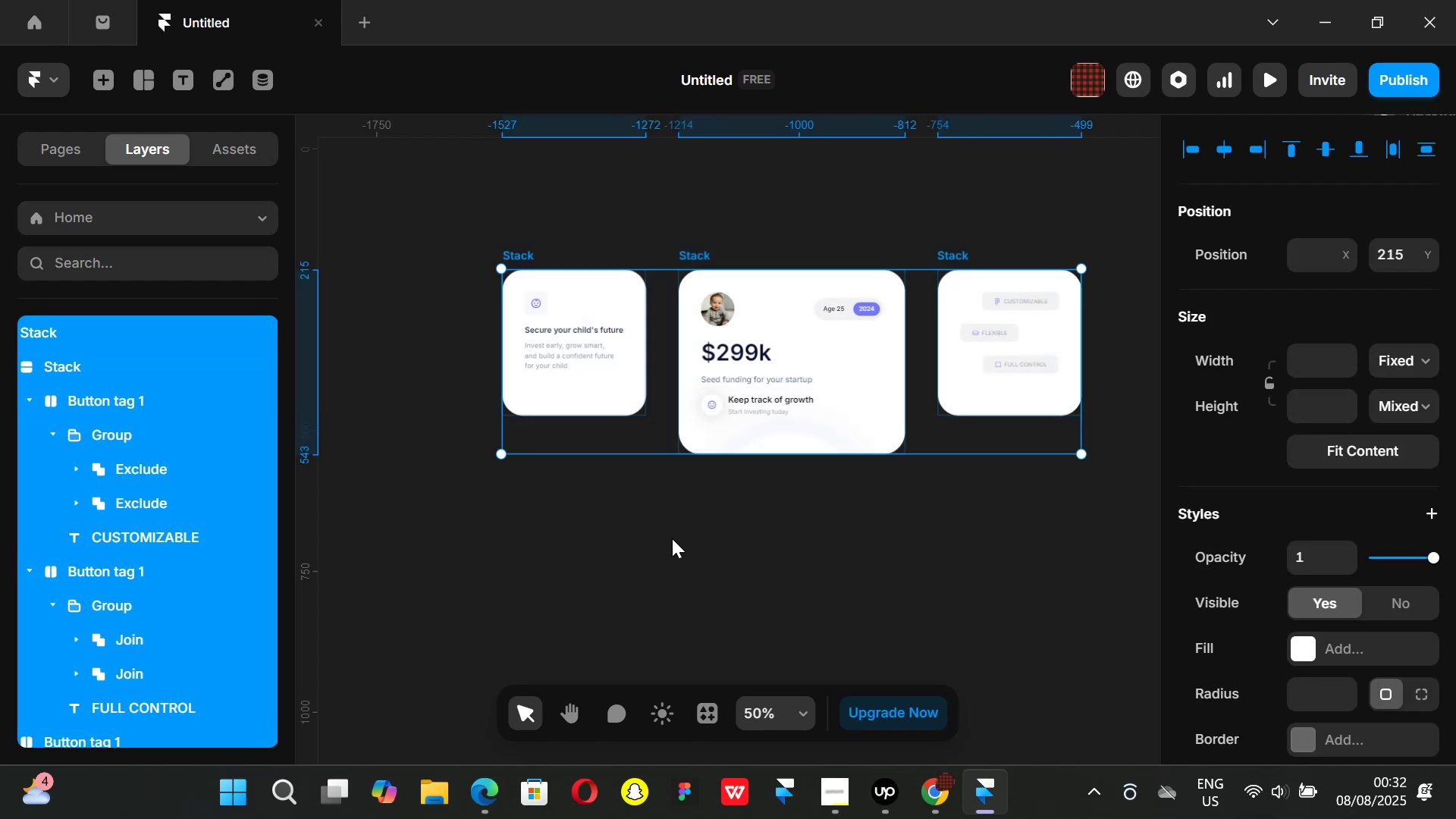 
hold_key(key=ControlLeft, duration=0.83)
scroll: coordinate [770, 572], scroll_direction: down, amount: 3.0
 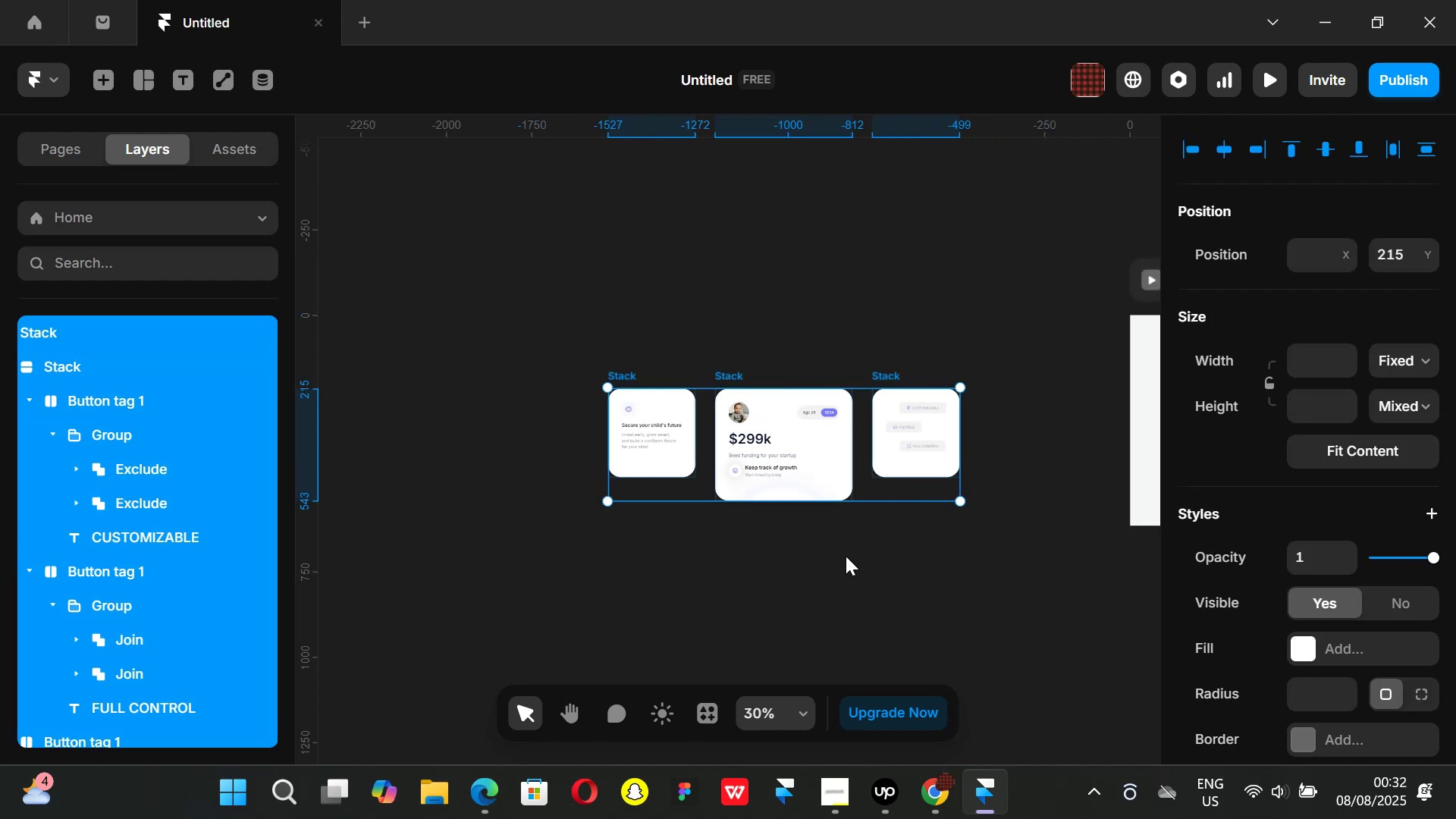 
key(Control+ControlLeft)
 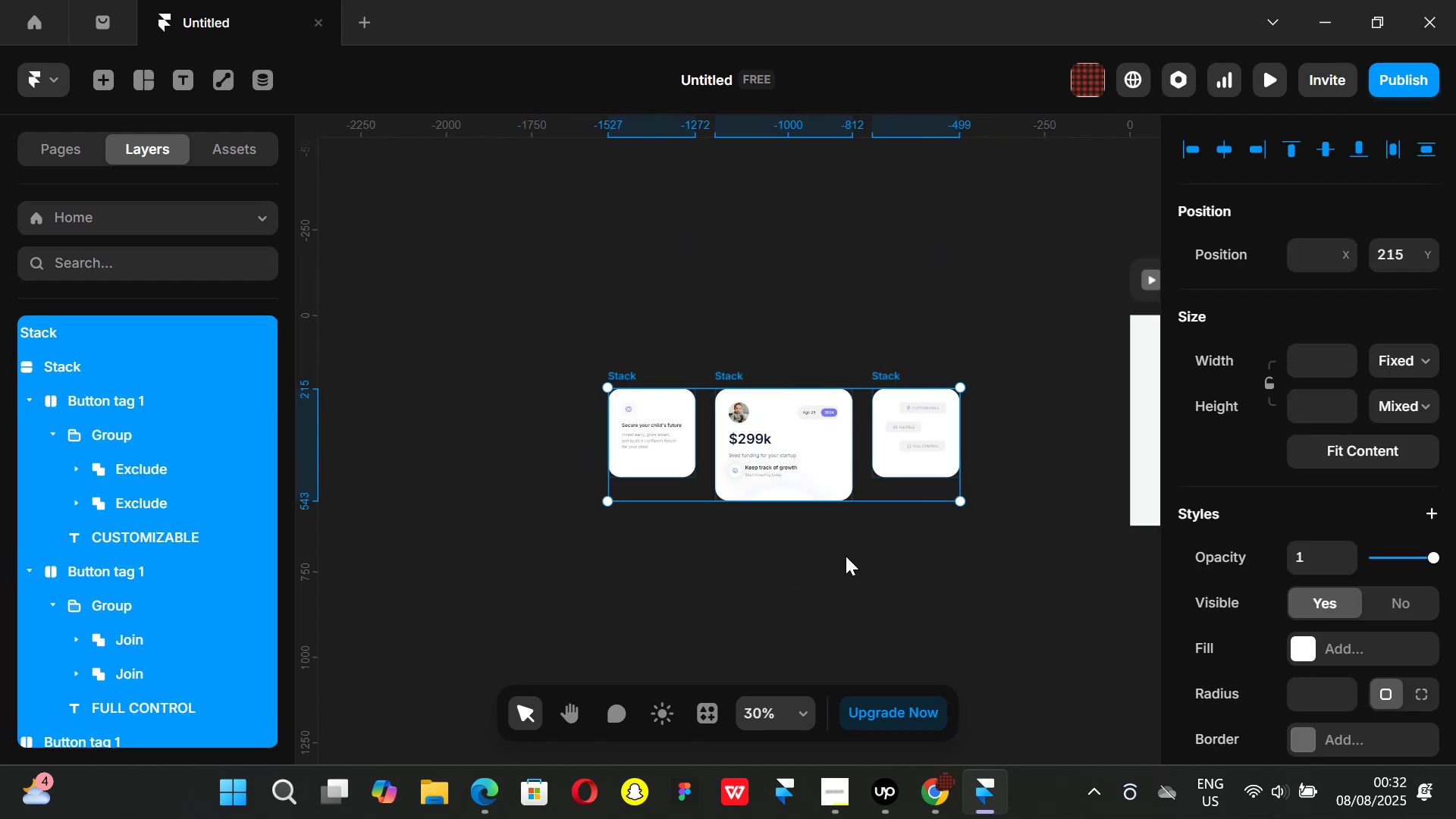 
key(Alt+Control+AltLeft)
 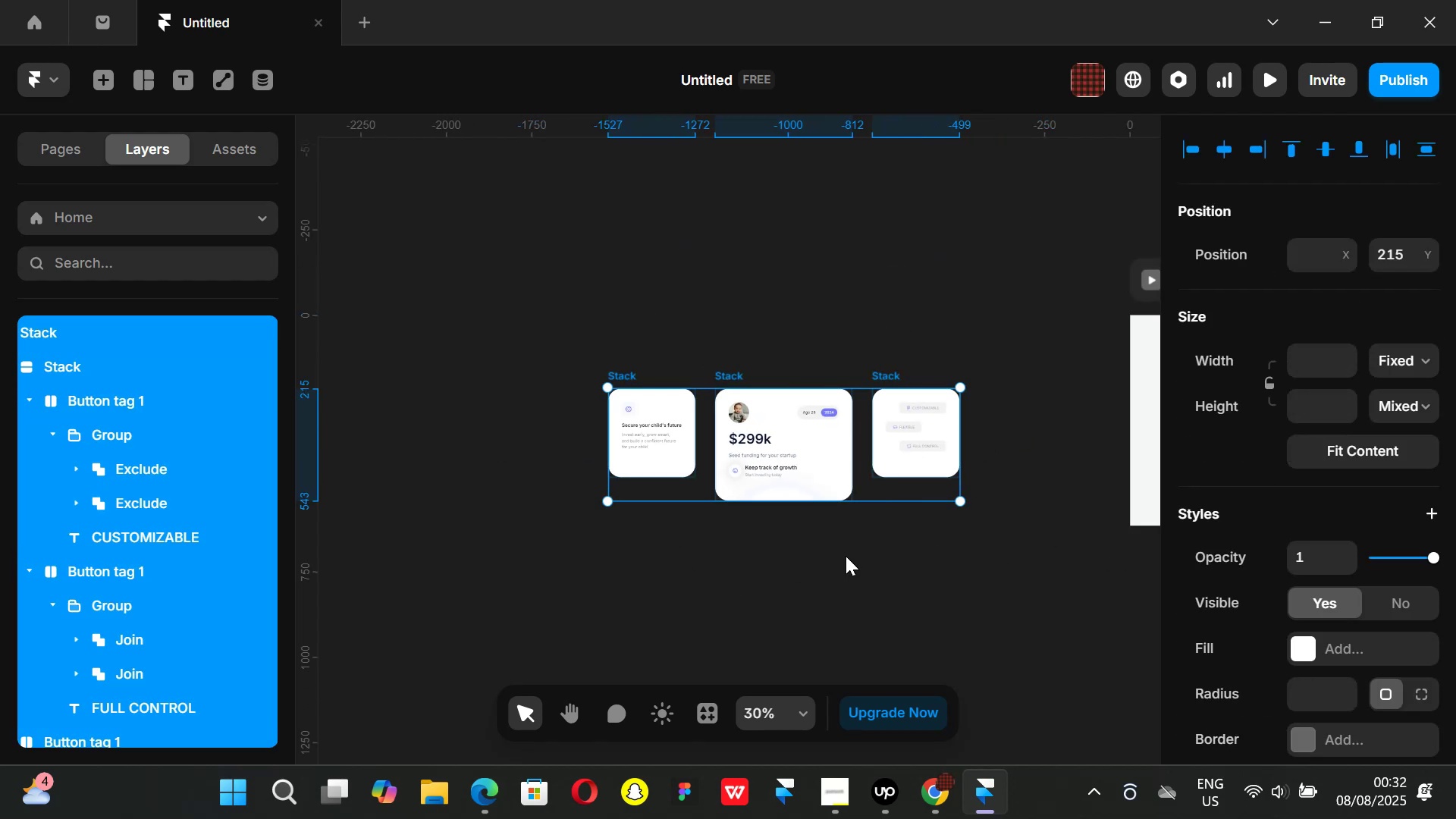 
key(Alt+Control+Enter)
 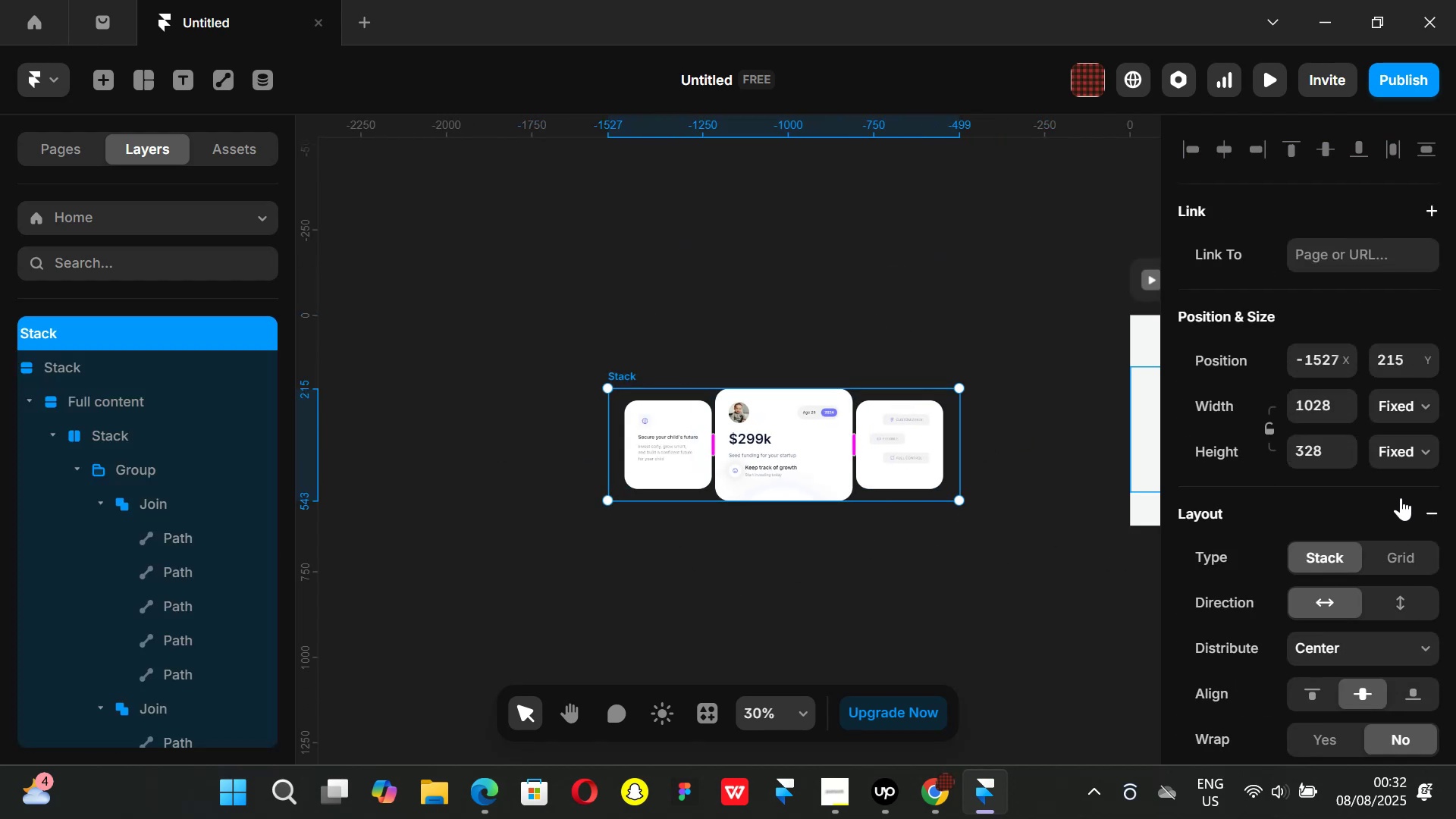 
scroll: coordinate [1427, 402], scroll_direction: up, amount: 1.0
 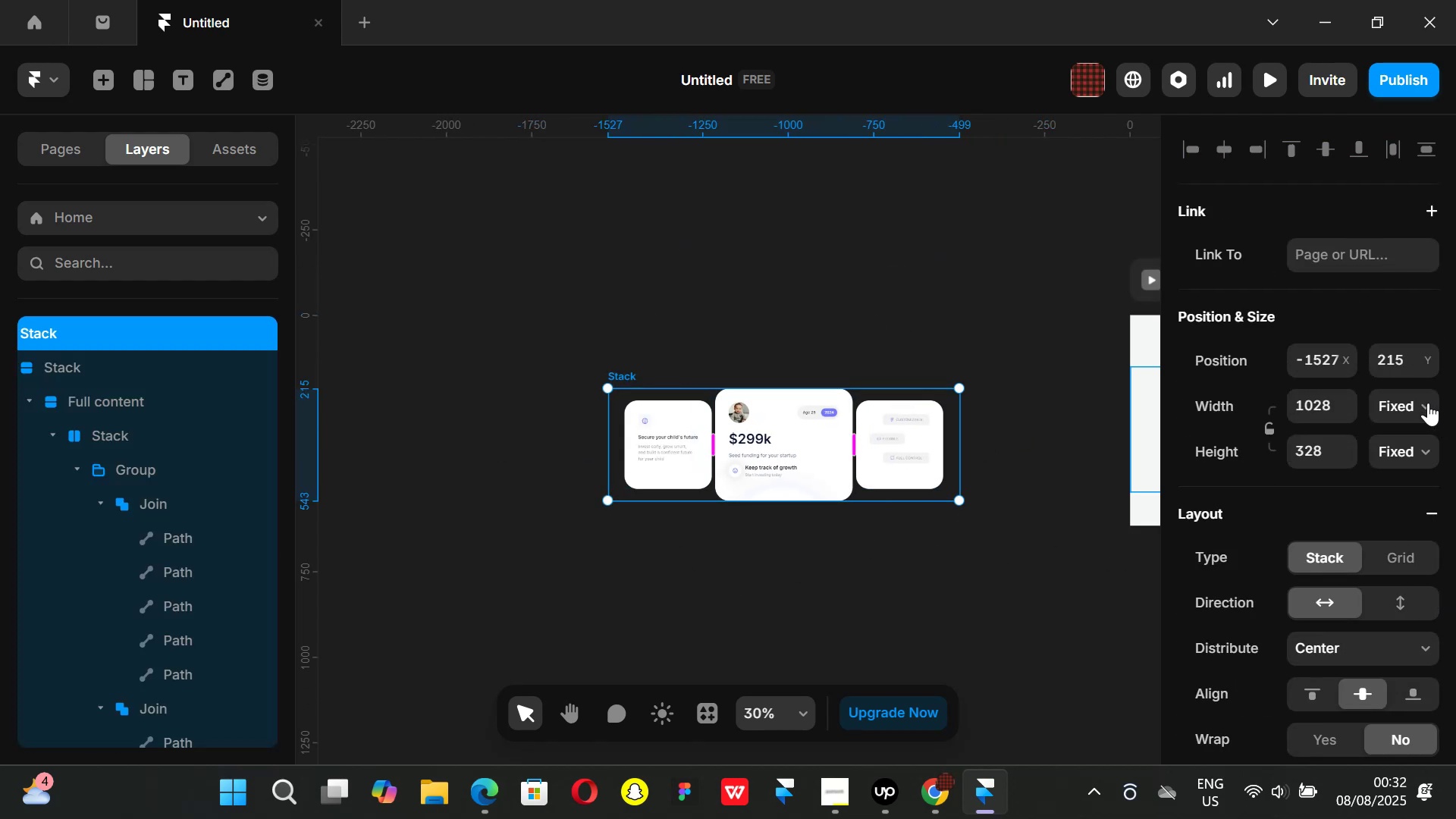 
left_click([1428, 403])
 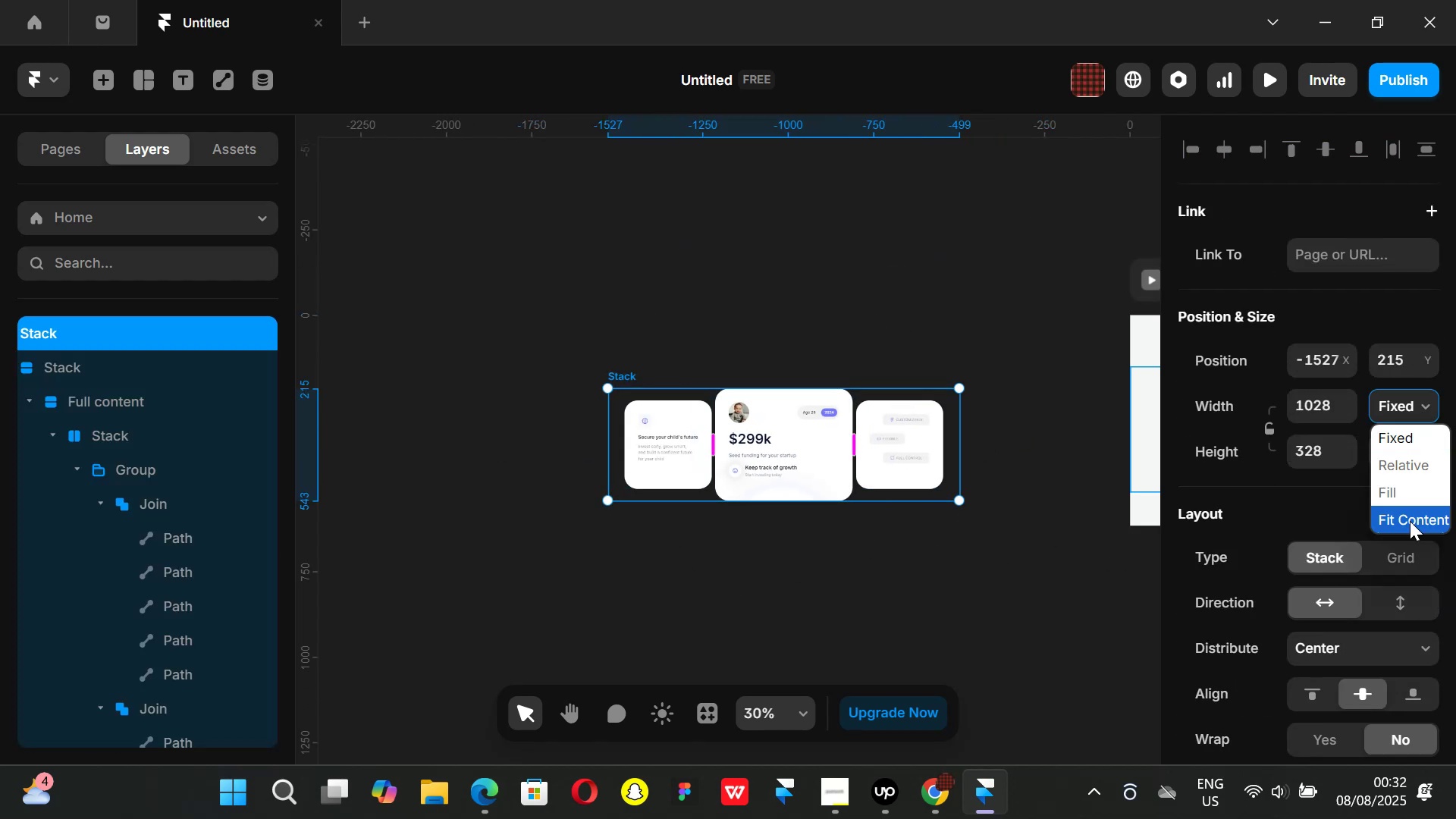 
left_click([1410, 521])
 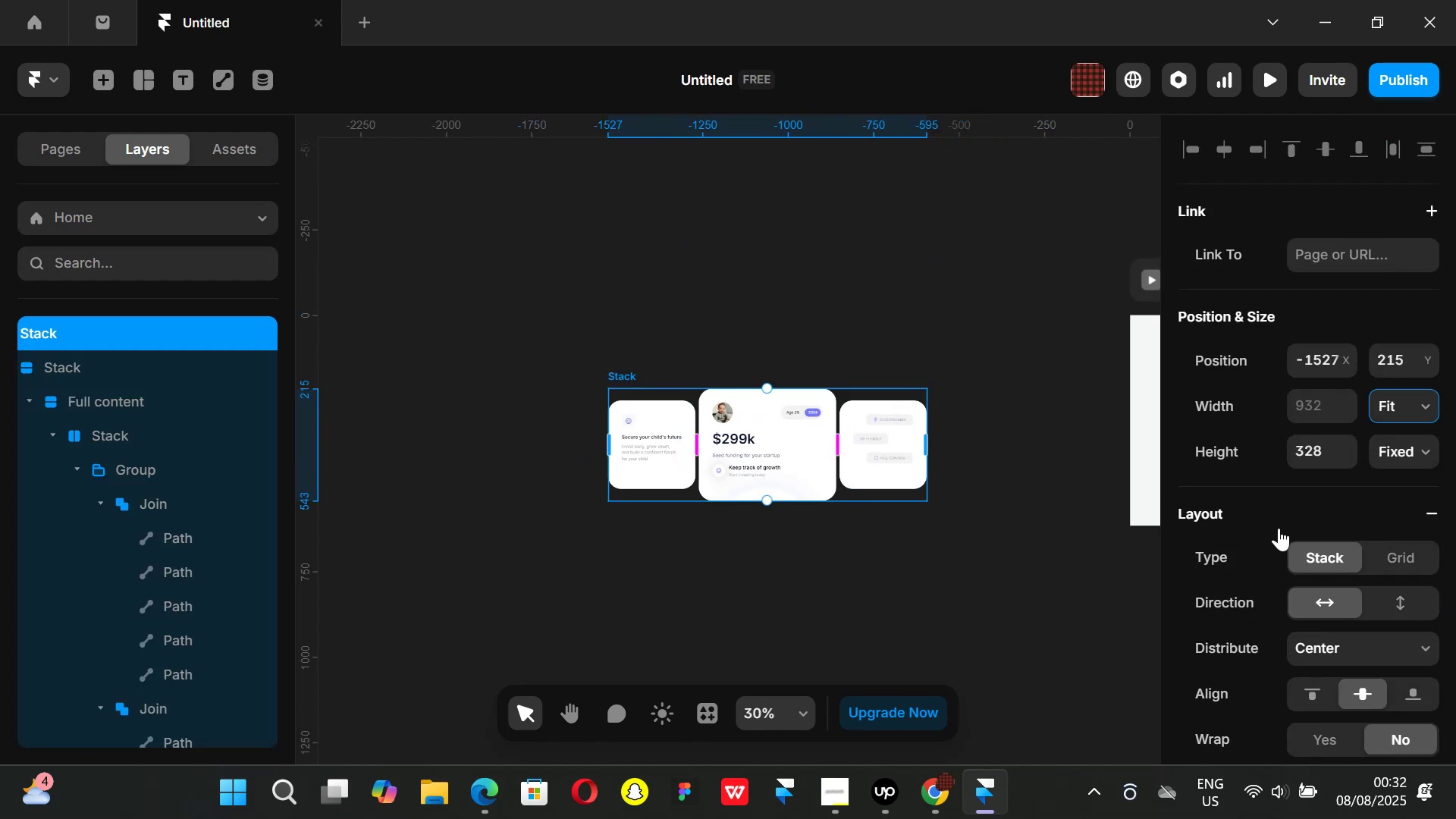 
scroll: coordinate [1297, 544], scroll_direction: down, amount: 1.0
 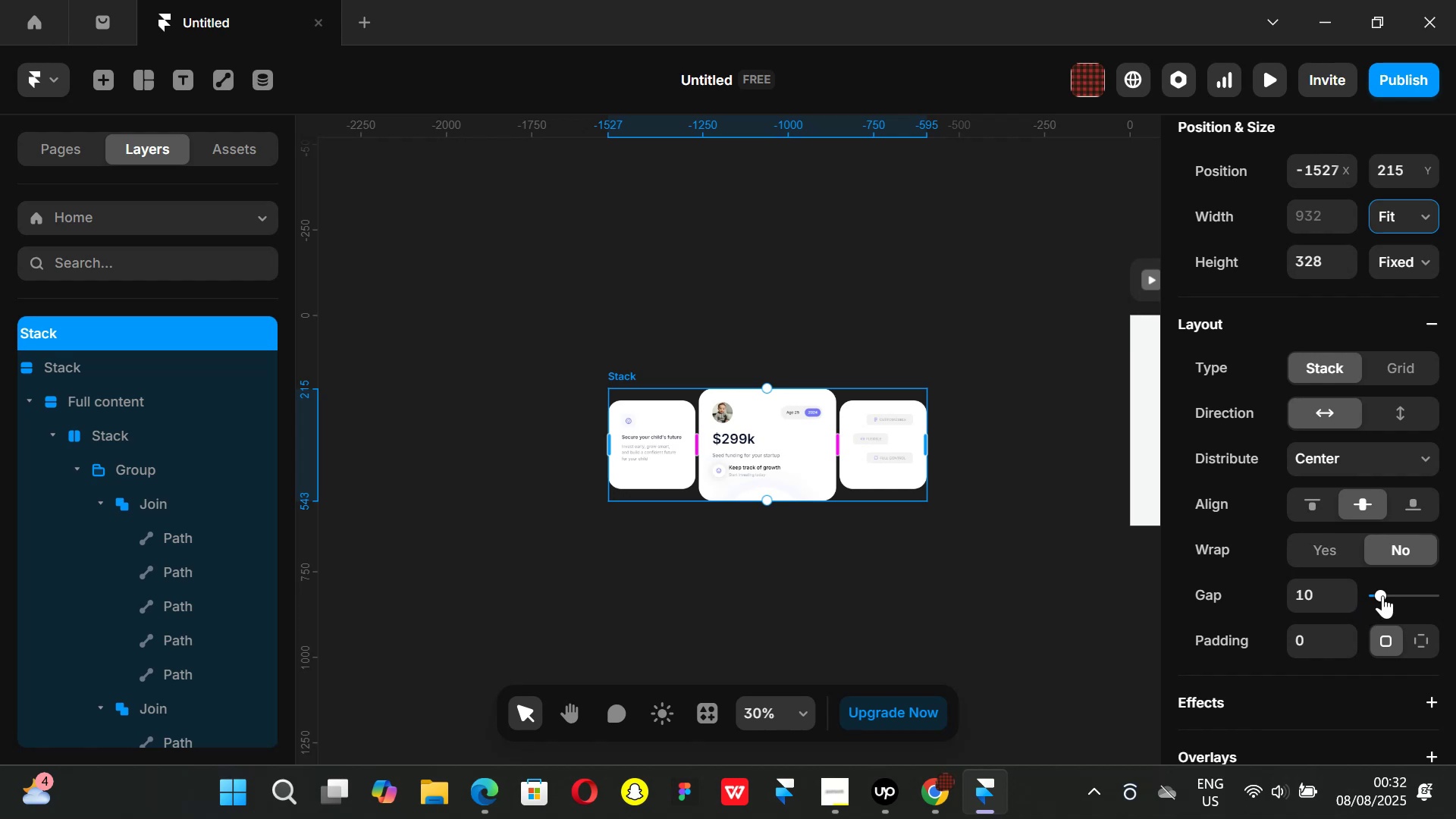 
left_click_drag(start_coordinate=[1383, 595], to_coordinate=[1423, 597])
 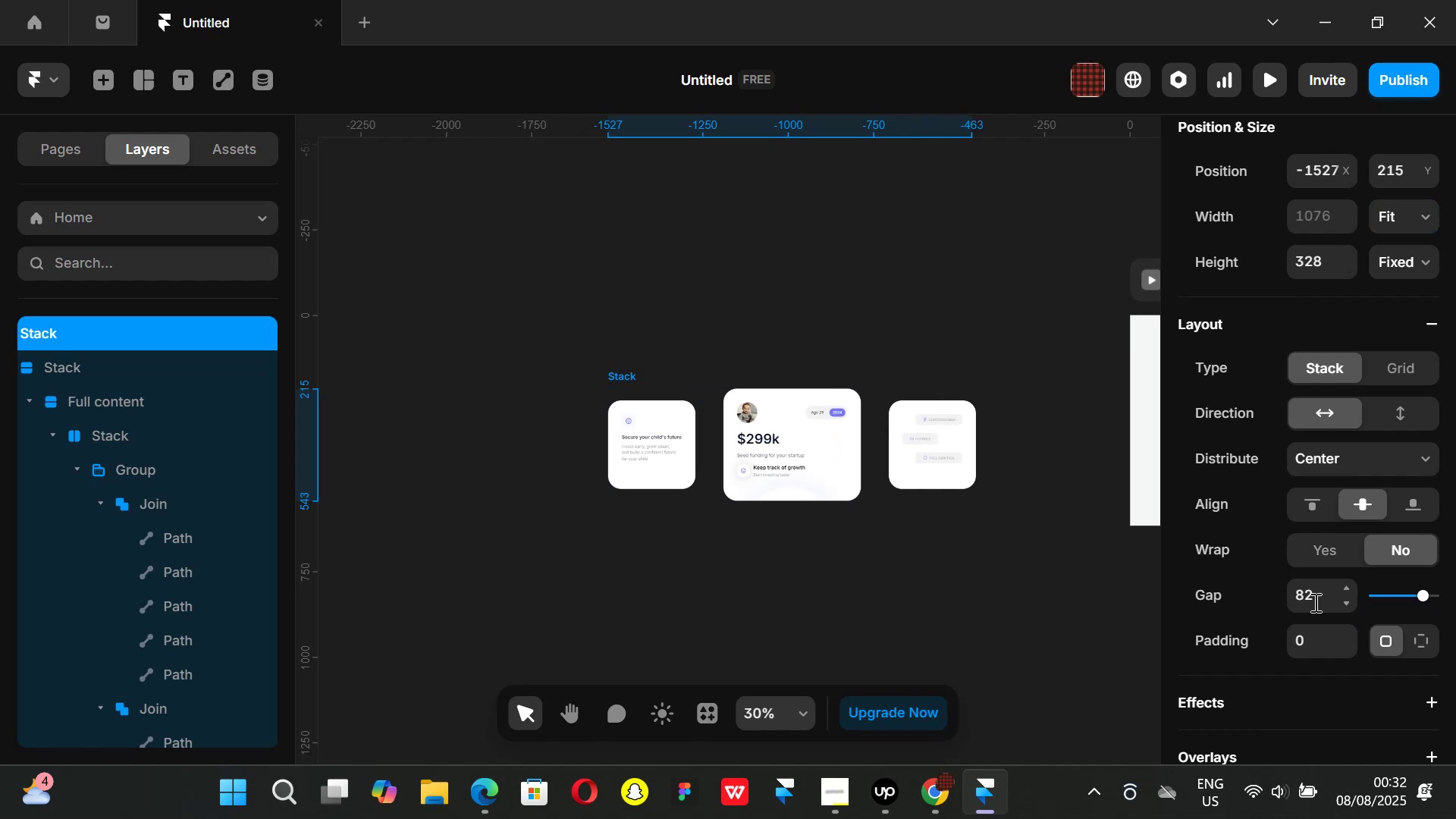 
left_click([1314, 602])
 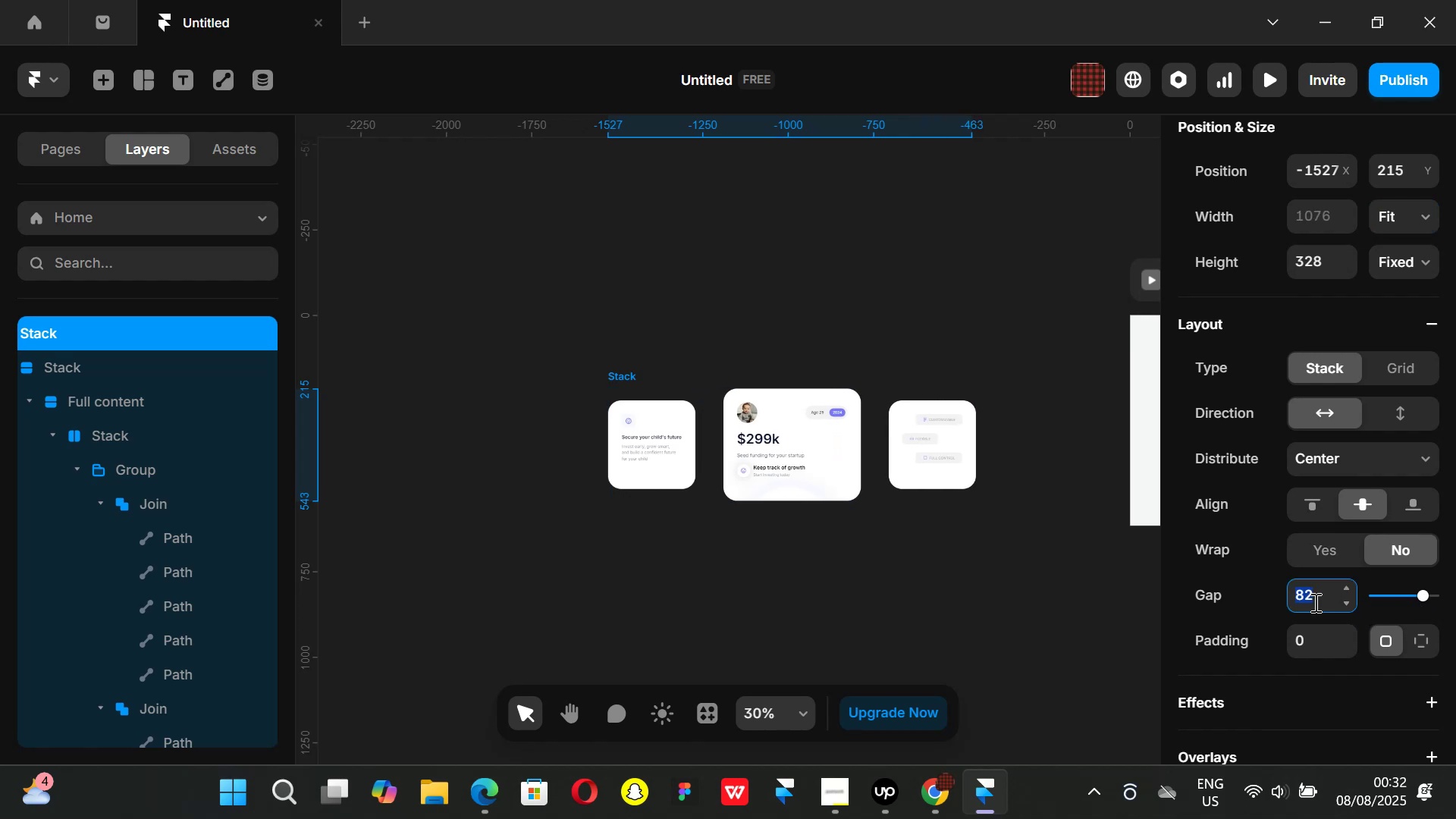 
type(80)
 